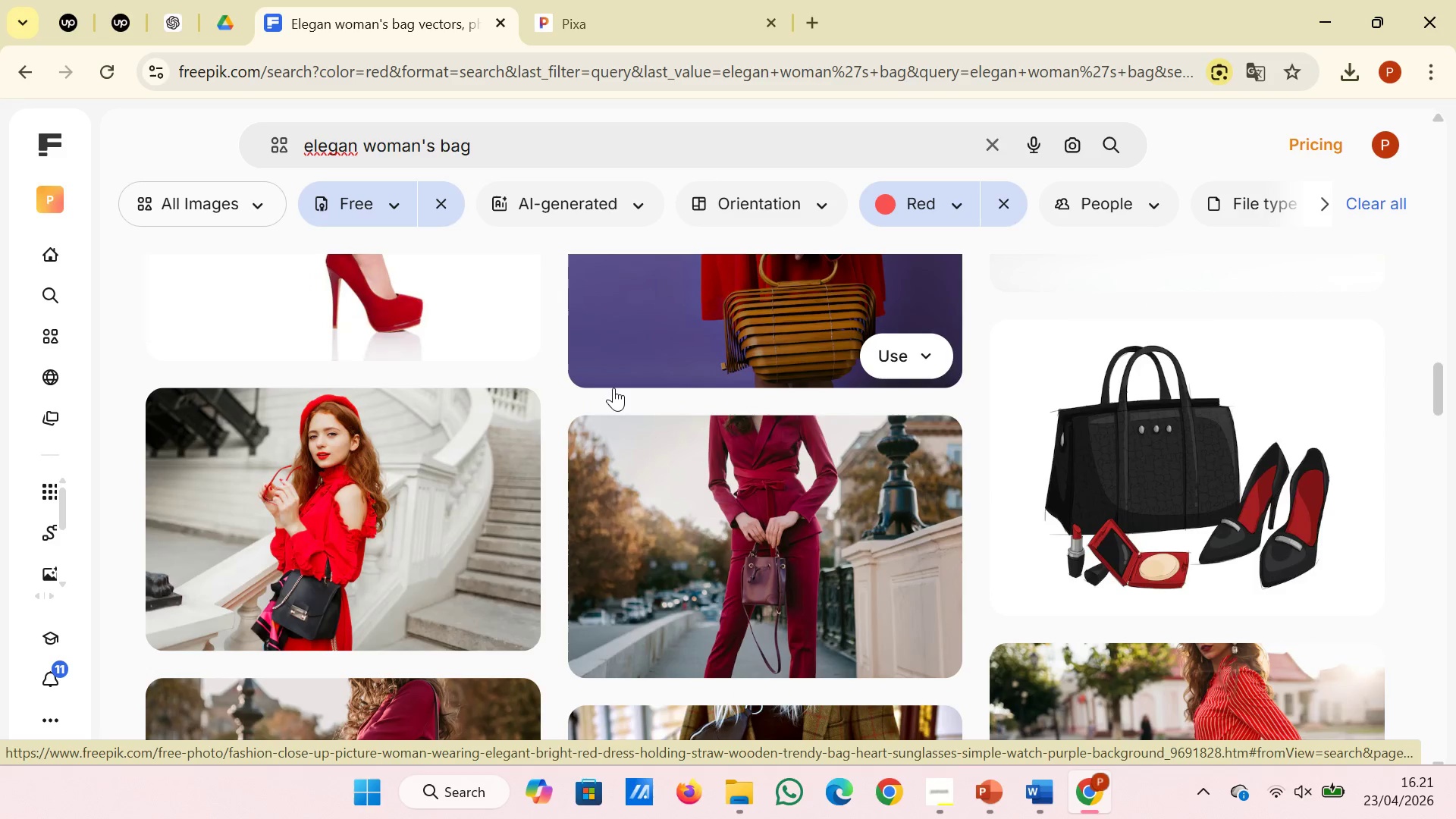 
scroll: coordinate [613, 388], scroll_direction: down, amount: 19.0
 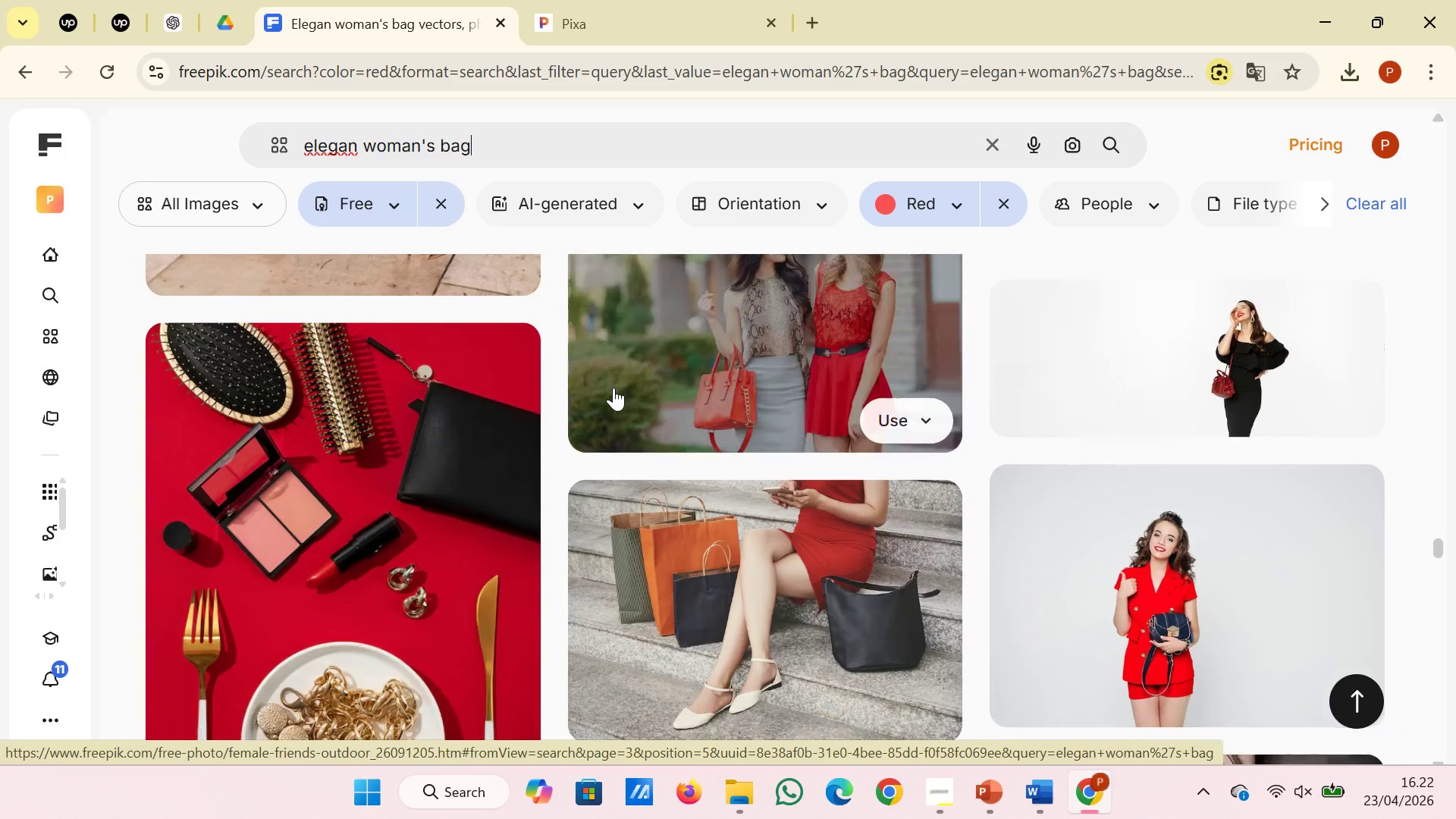 
scroll: coordinate [613, 388], scroll_direction: down, amount: 1.0
 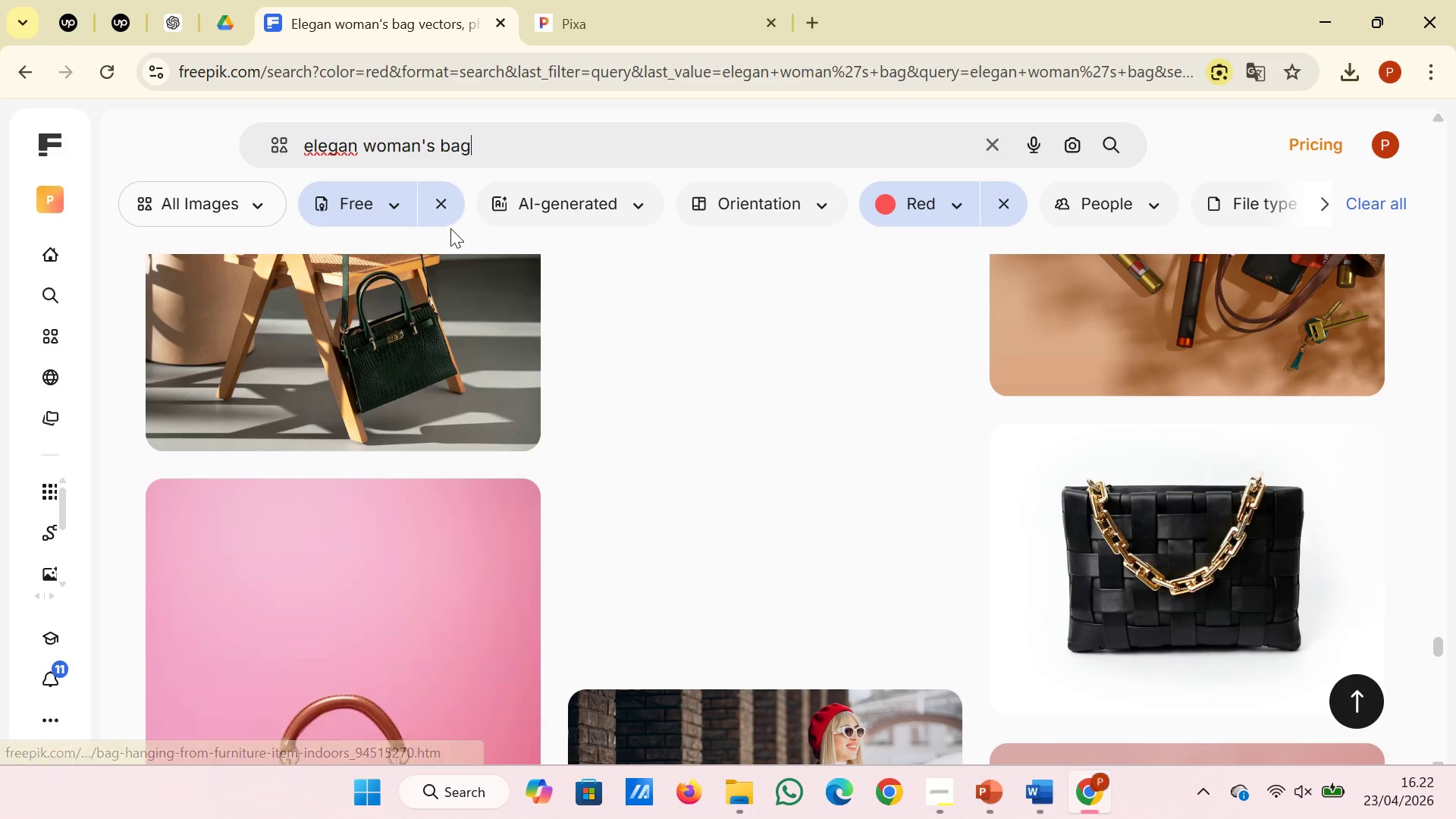 
left_click([987, 146])
 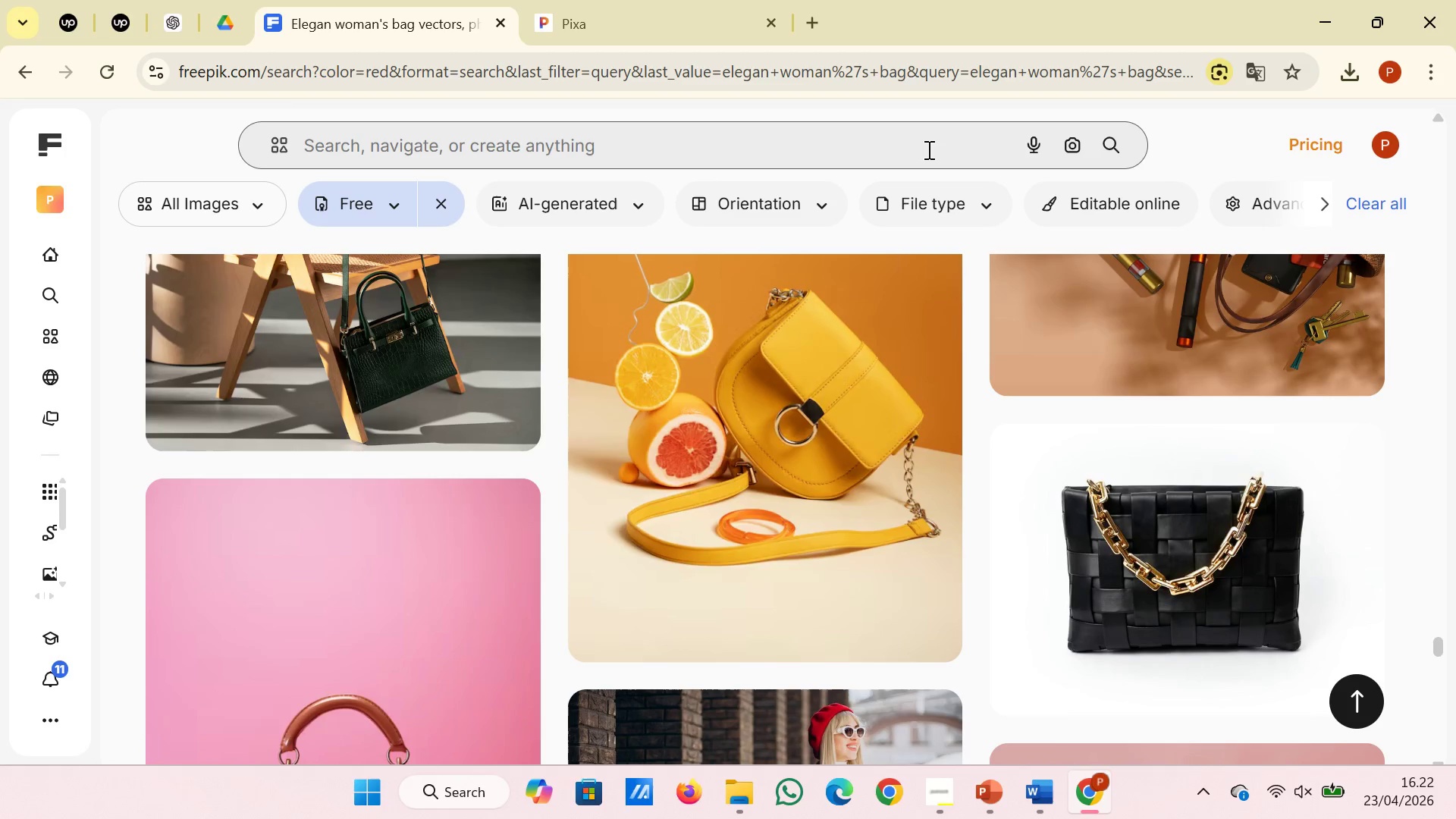 
left_click([927, 149])
 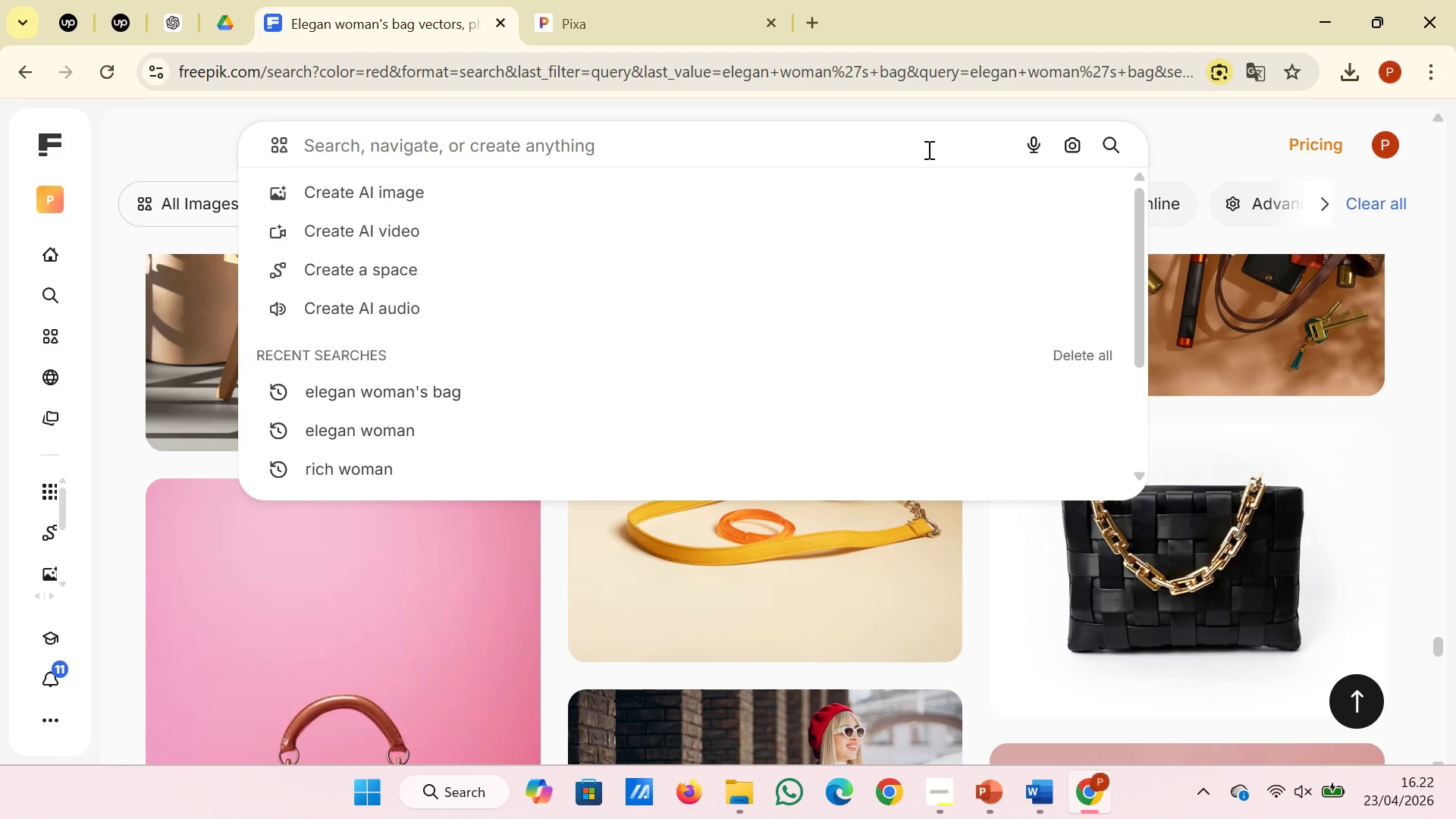 
type(luxury woman)
 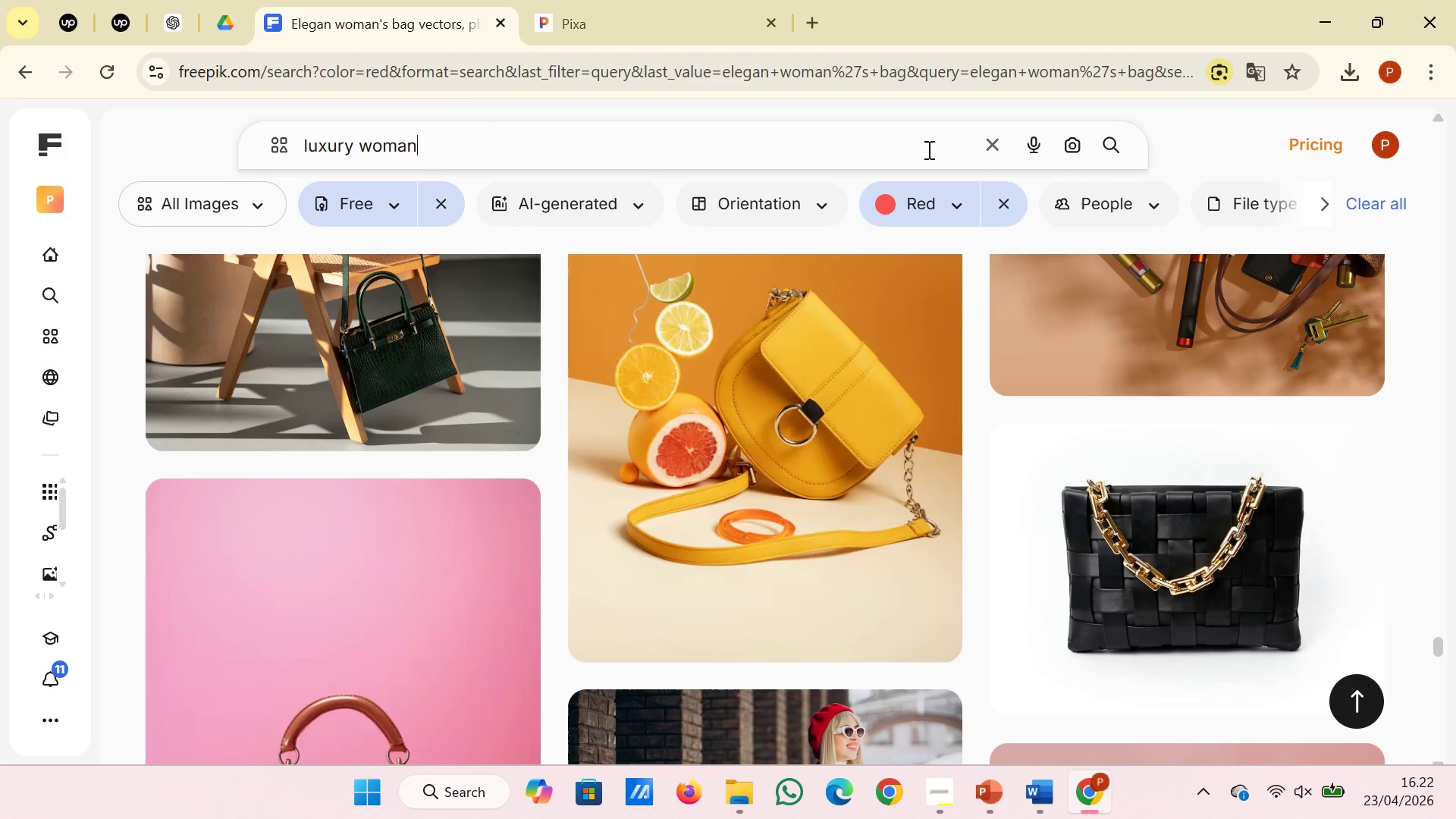 
key(Enter)
 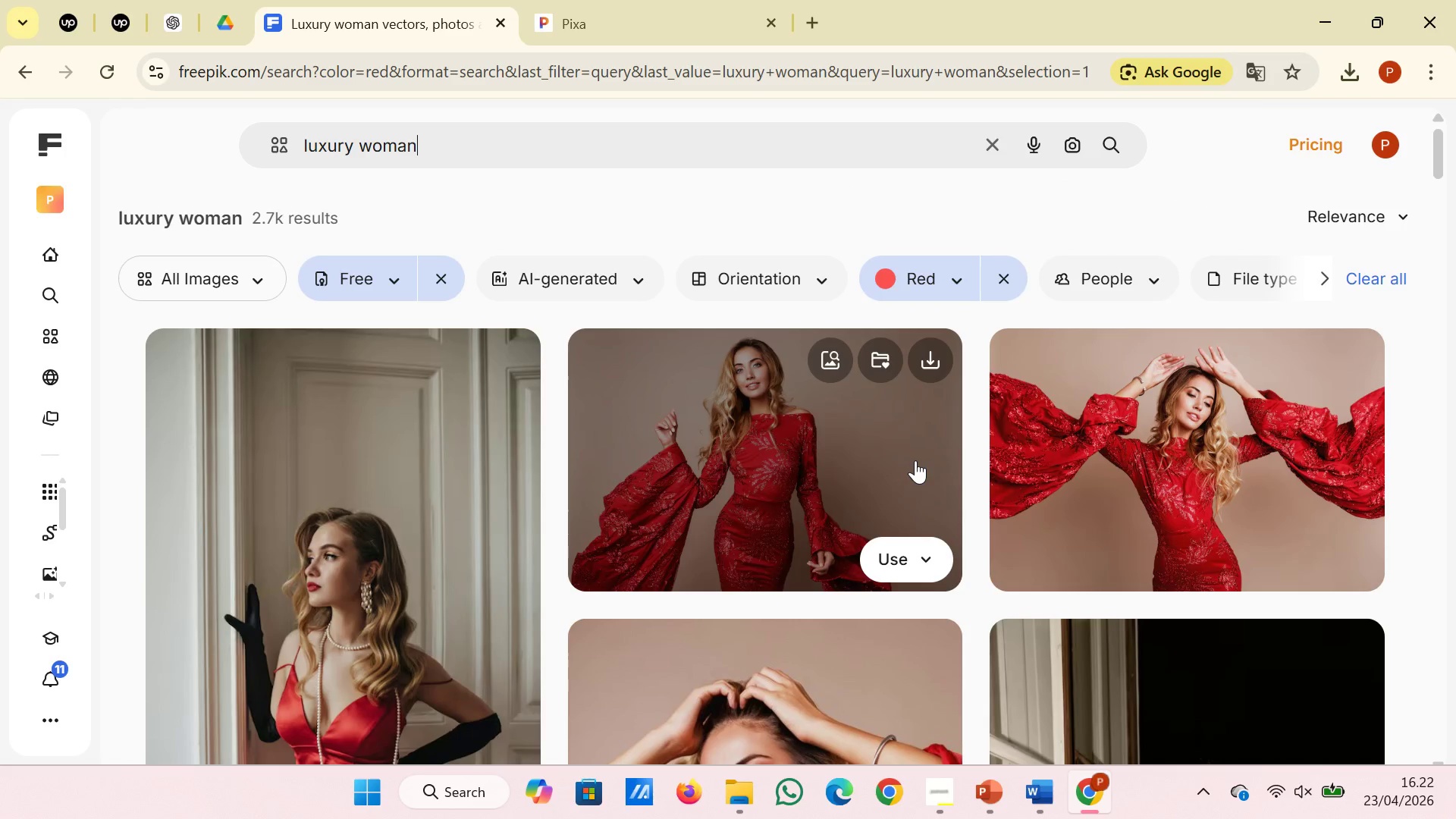 
scroll: coordinate [915, 460], scroll_direction: down, amount: 10.0
 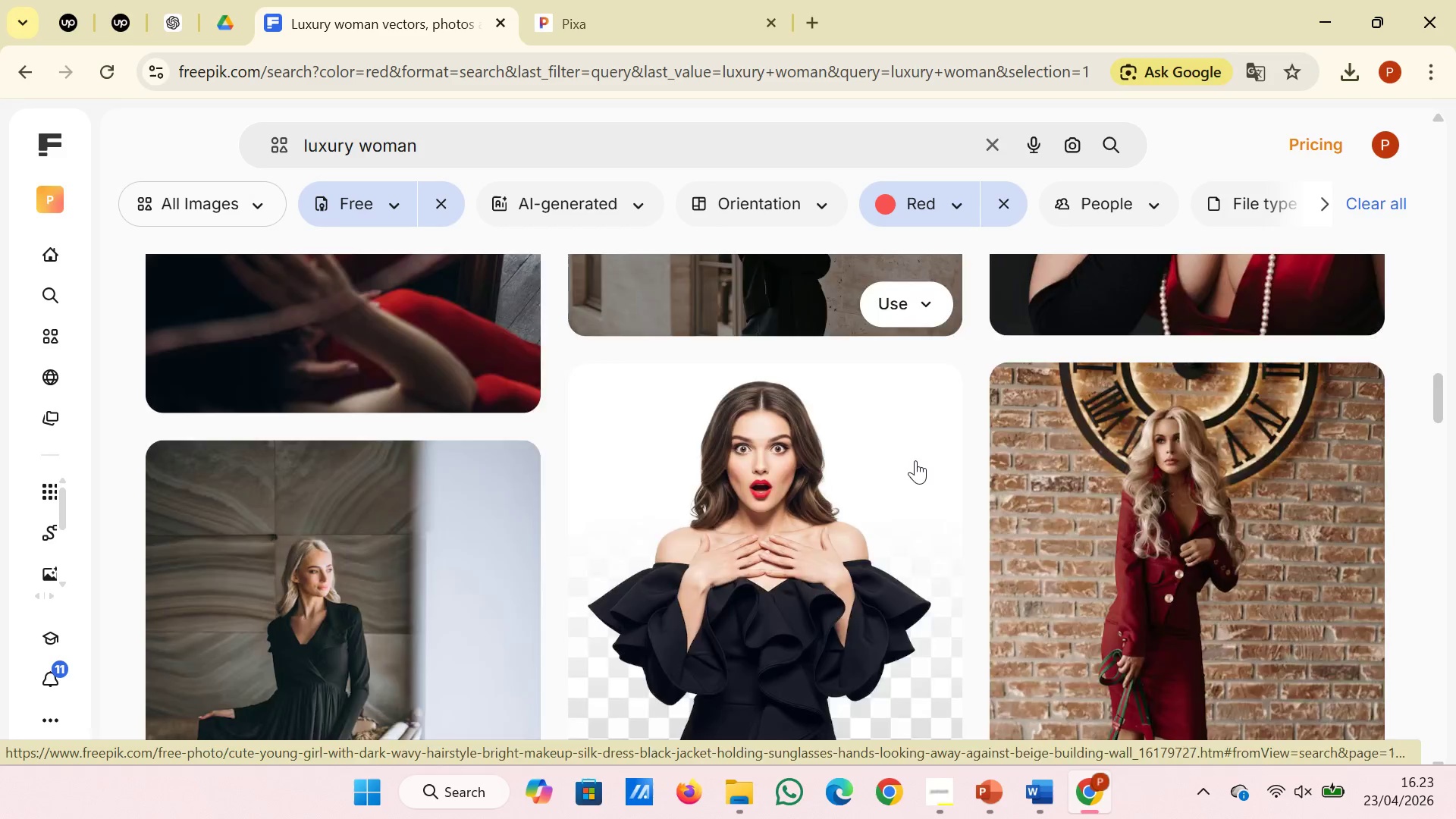 
scroll: coordinate [915, 460], scroll_direction: up, amount: 6.0
 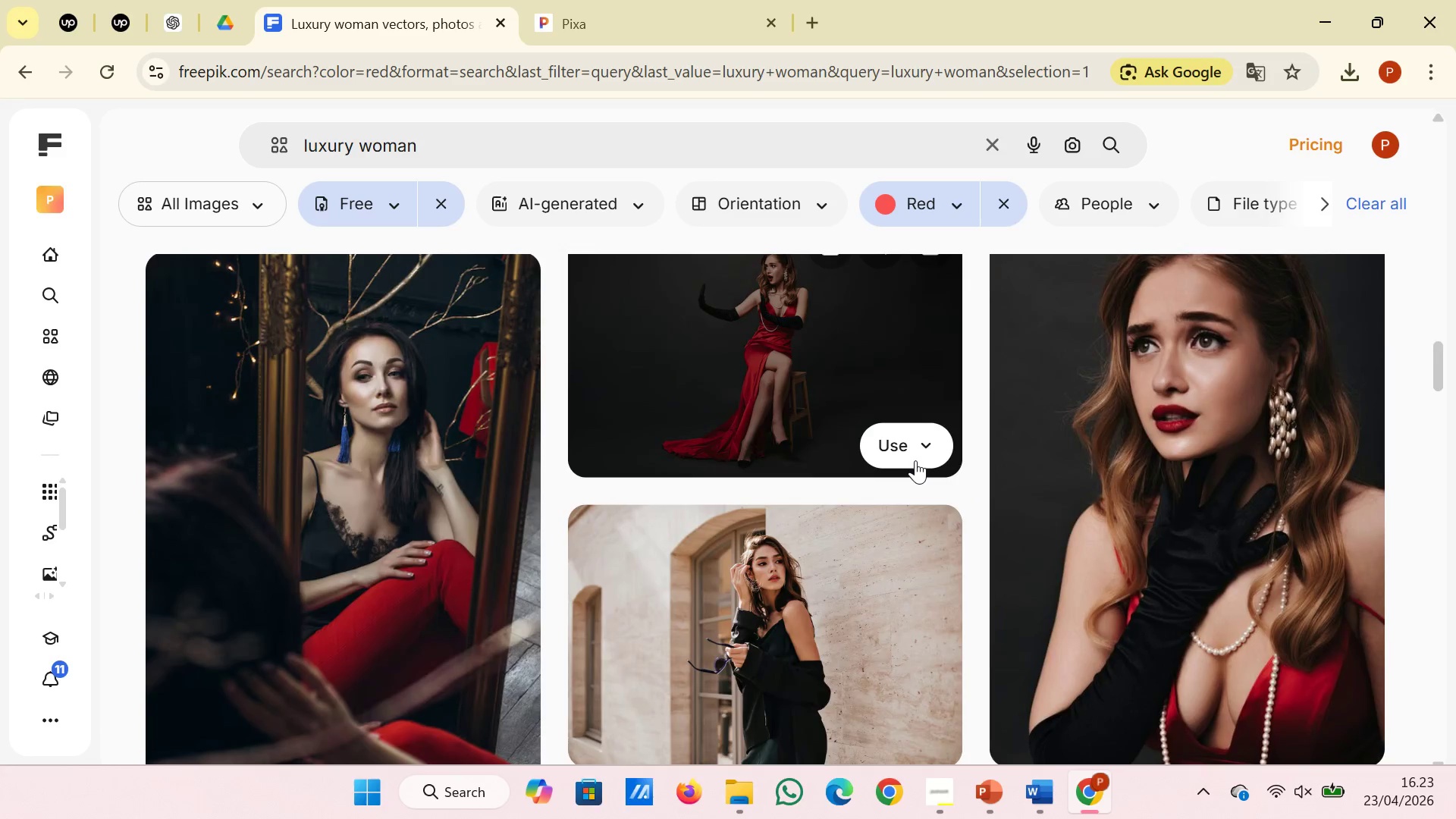 
scroll: coordinate [1065, 337], scroll_direction: down, amount: 21.0
 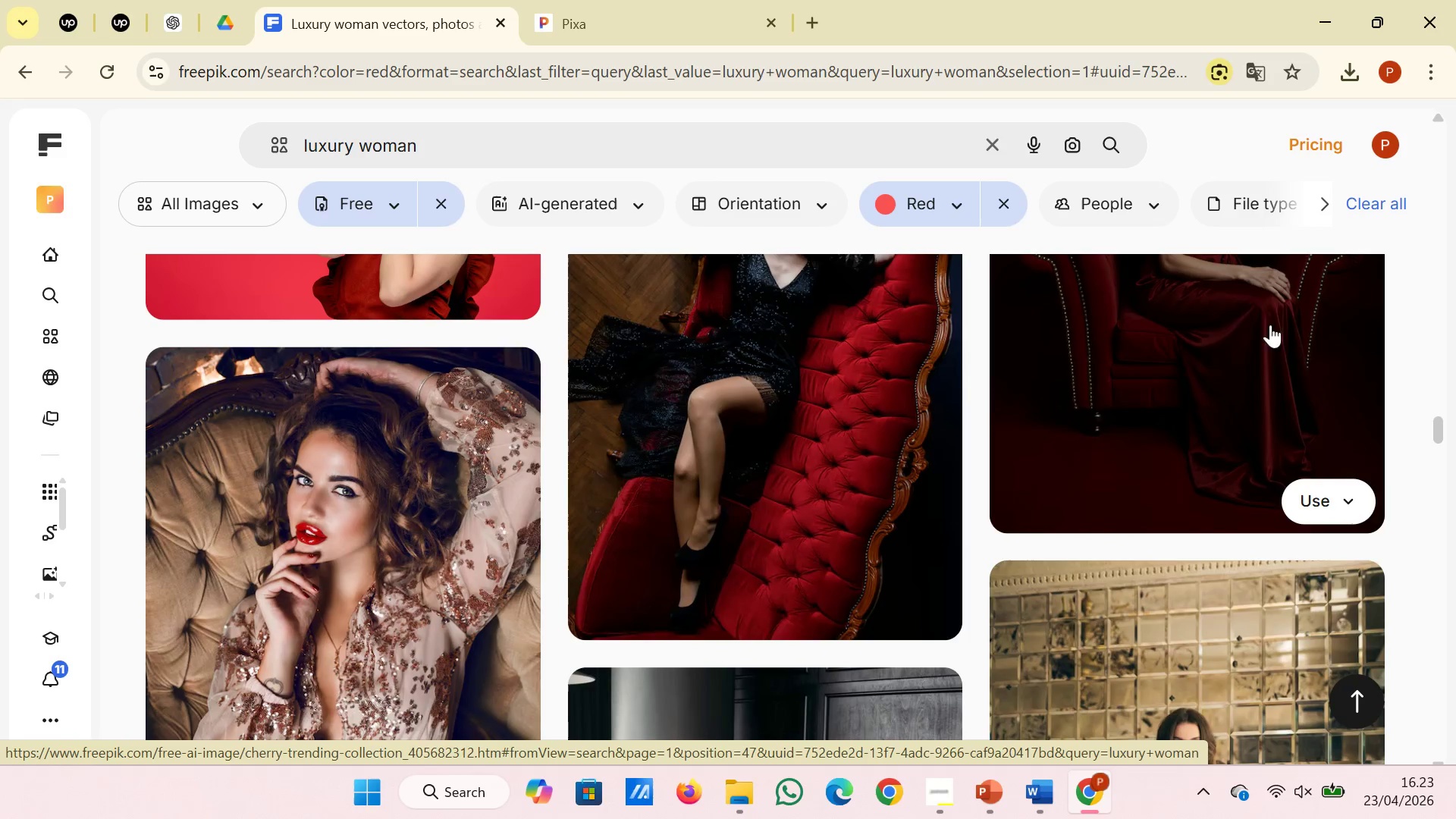 
scroll: coordinate [1372, 312], scroll_direction: up, amount: 4.0
 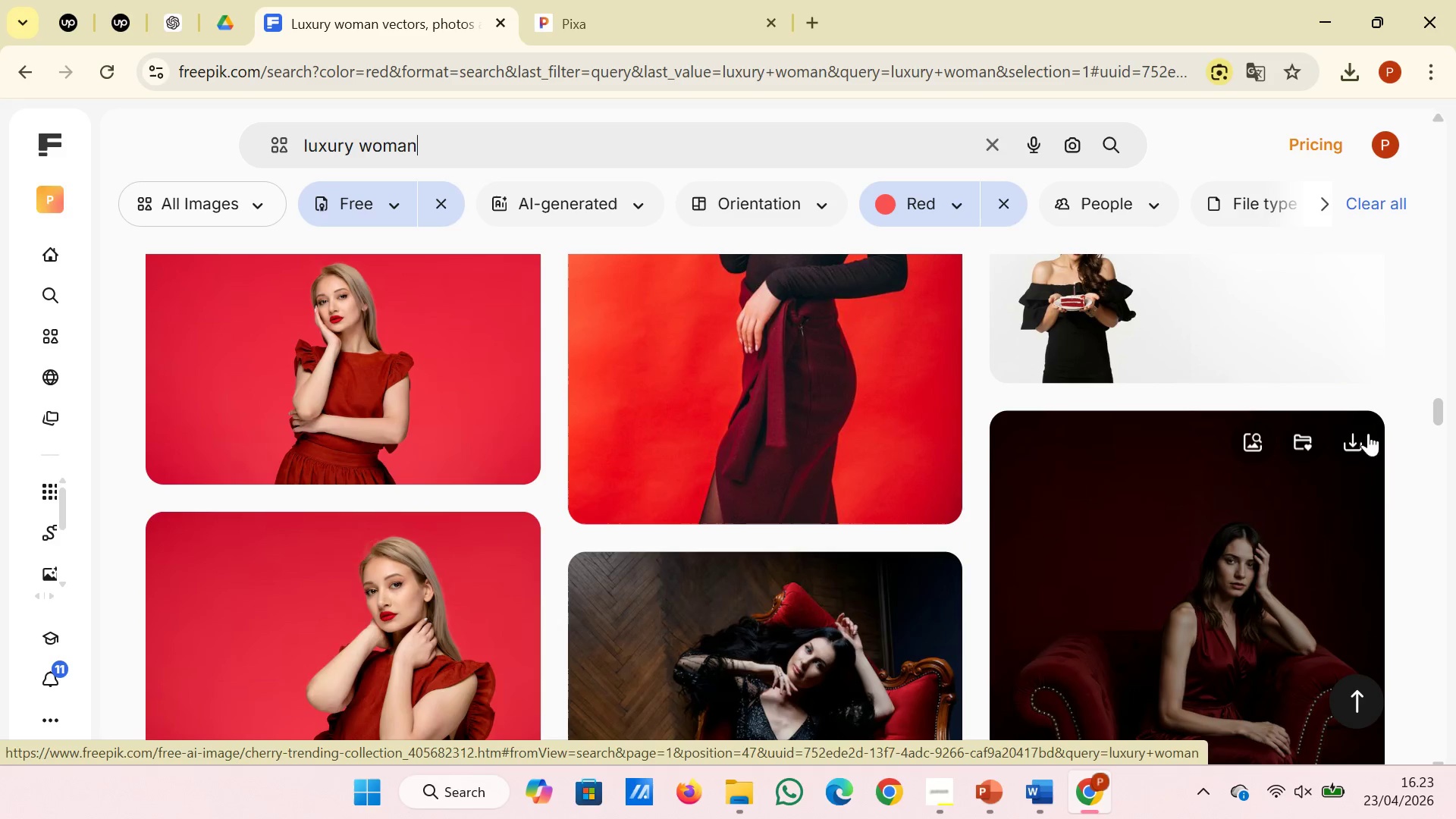 
left_click([1355, 447])
 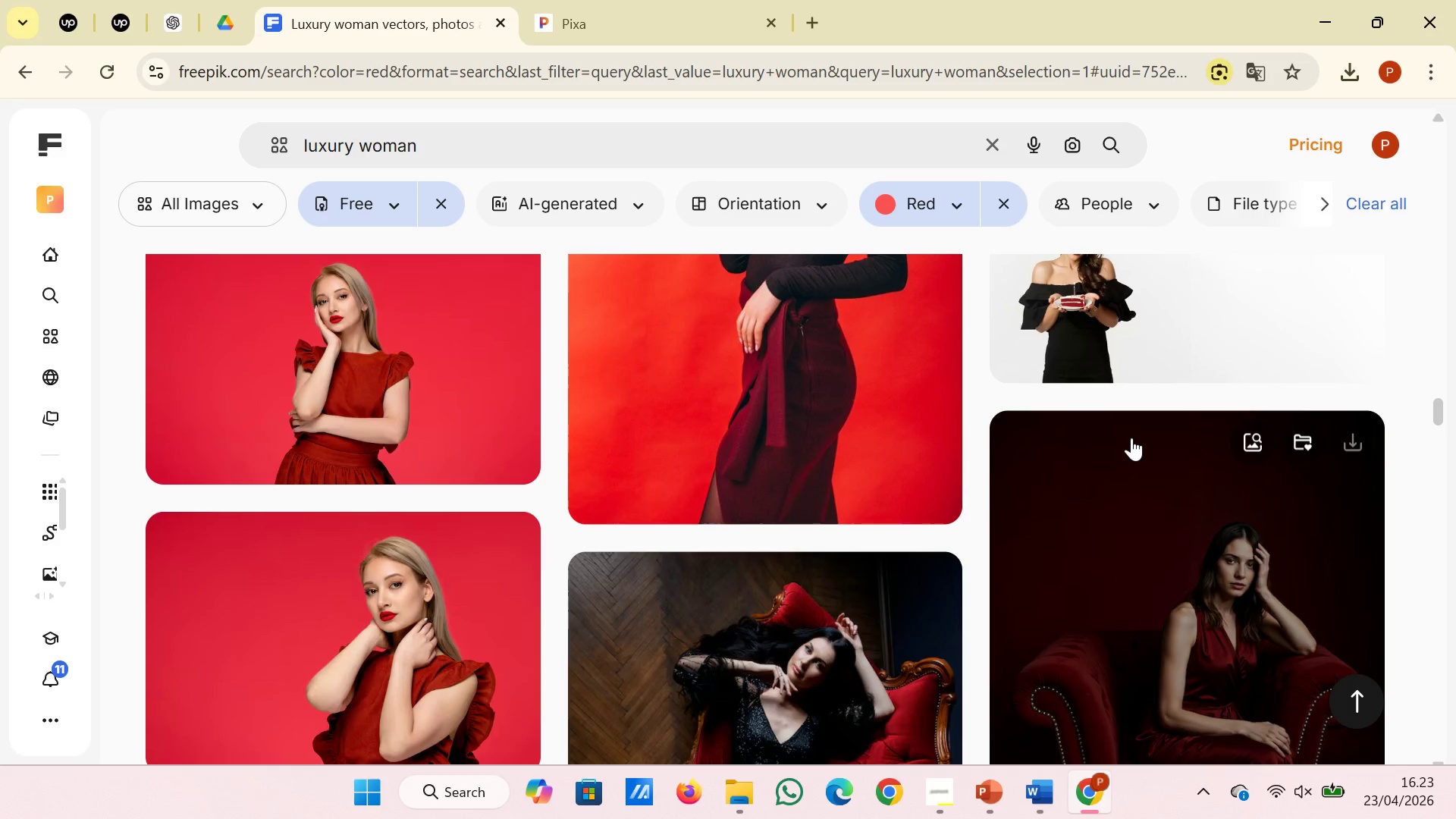 
scroll: coordinate [700, 482], scroll_direction: down, amount: 14.0
 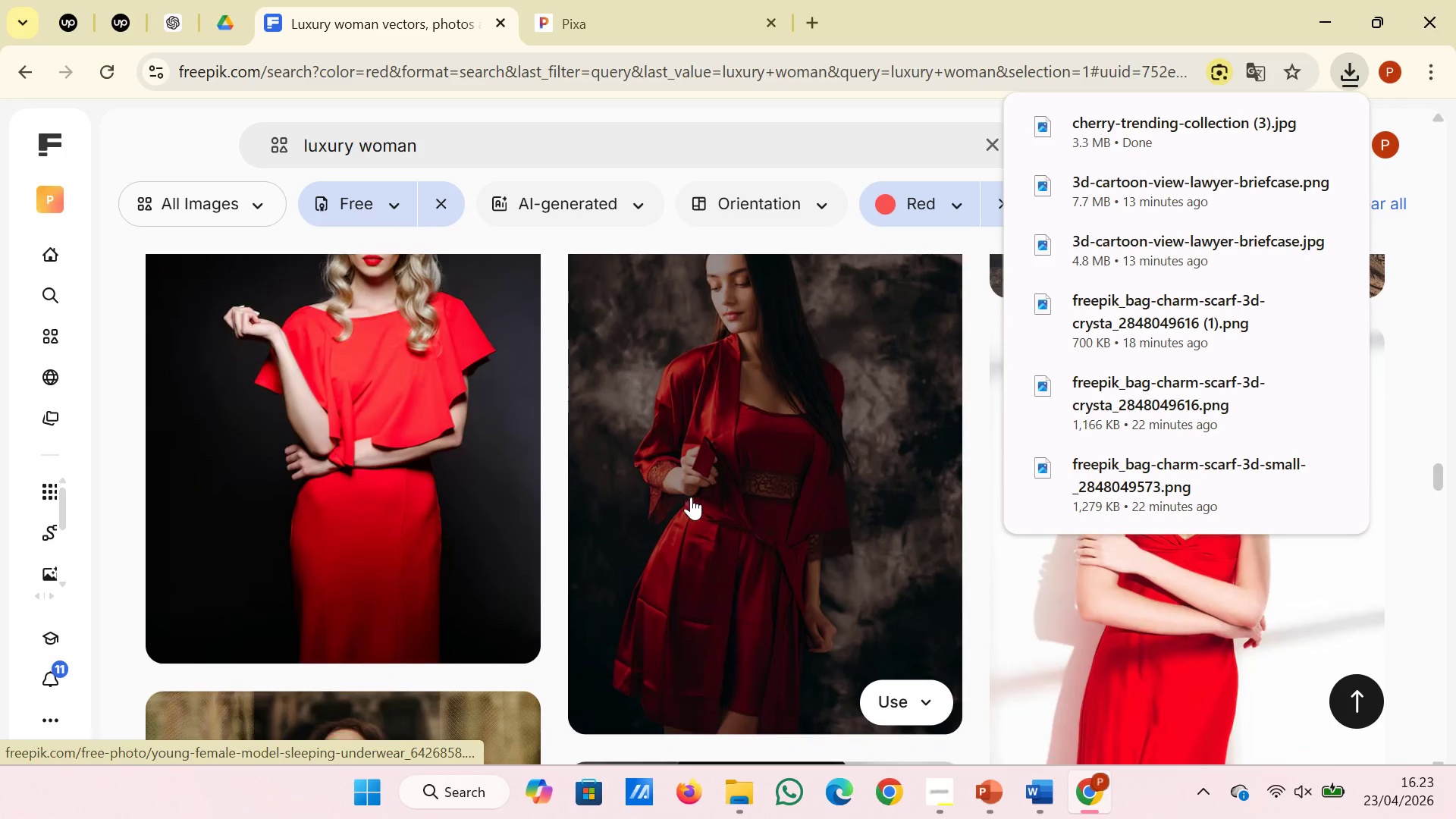 
scroll: coordinate [691, 497], scroll_direction: down, amount: 7.0
 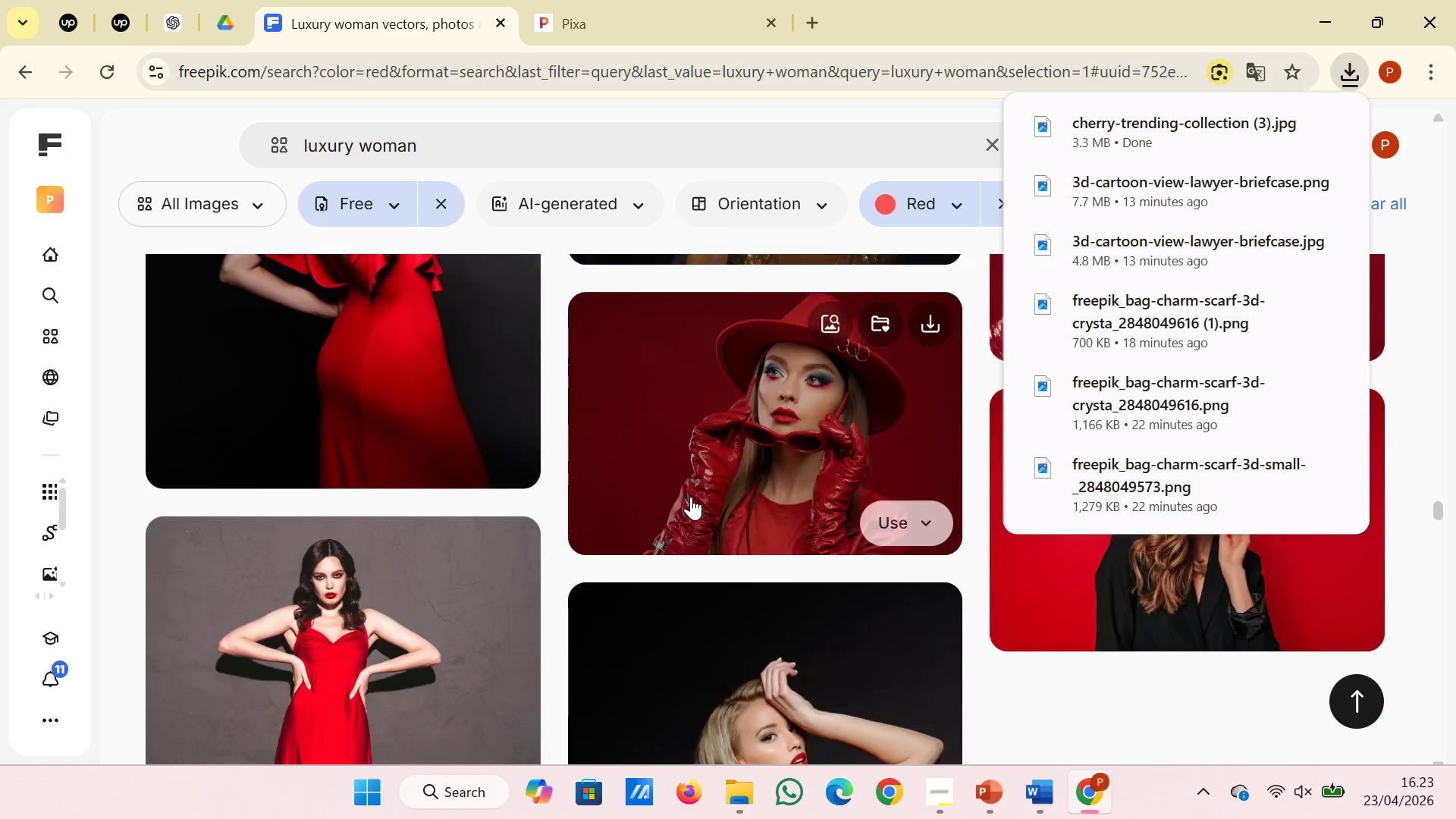 
left_click([993, 136])
 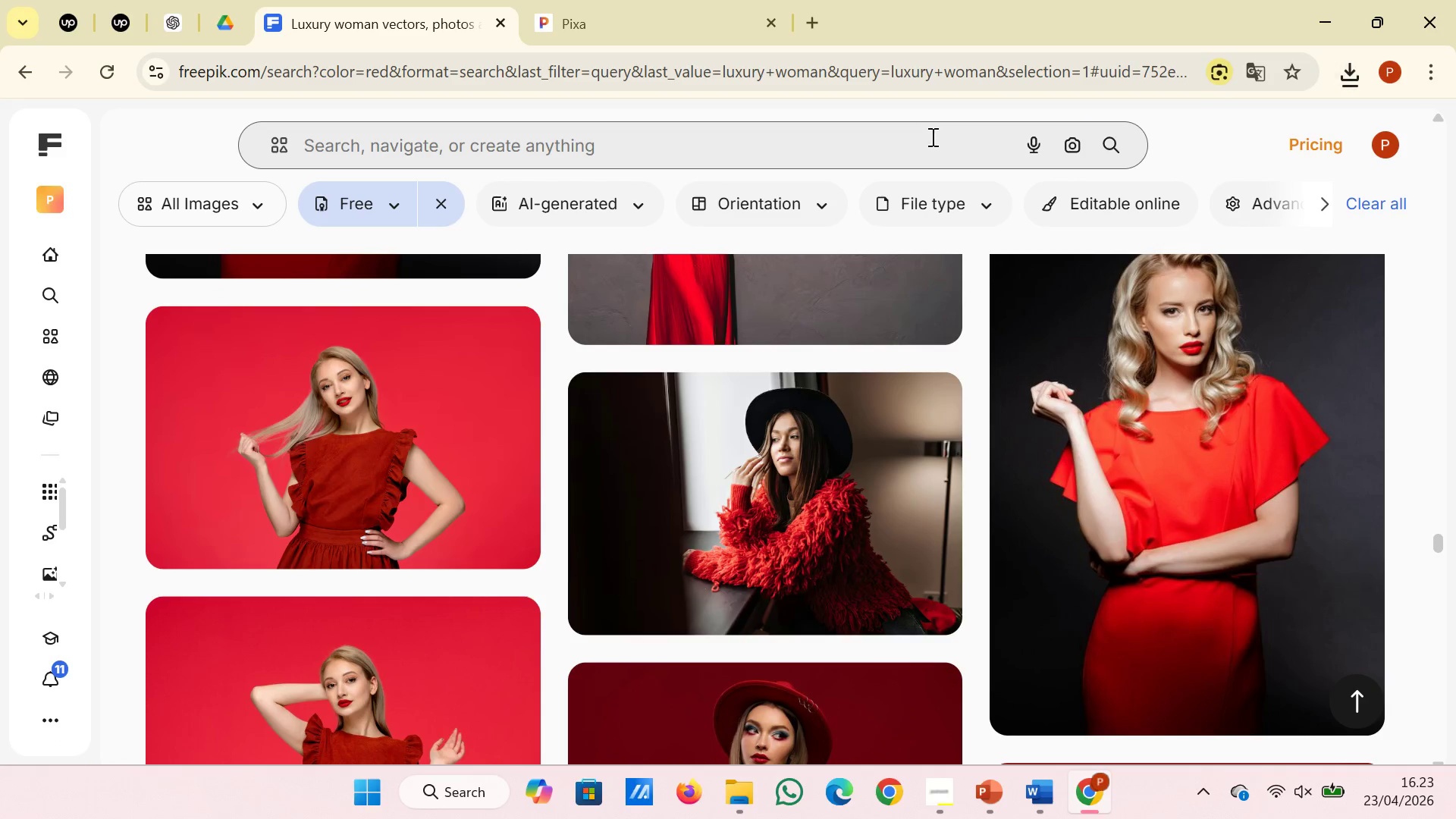 
left_click([922, 136])
 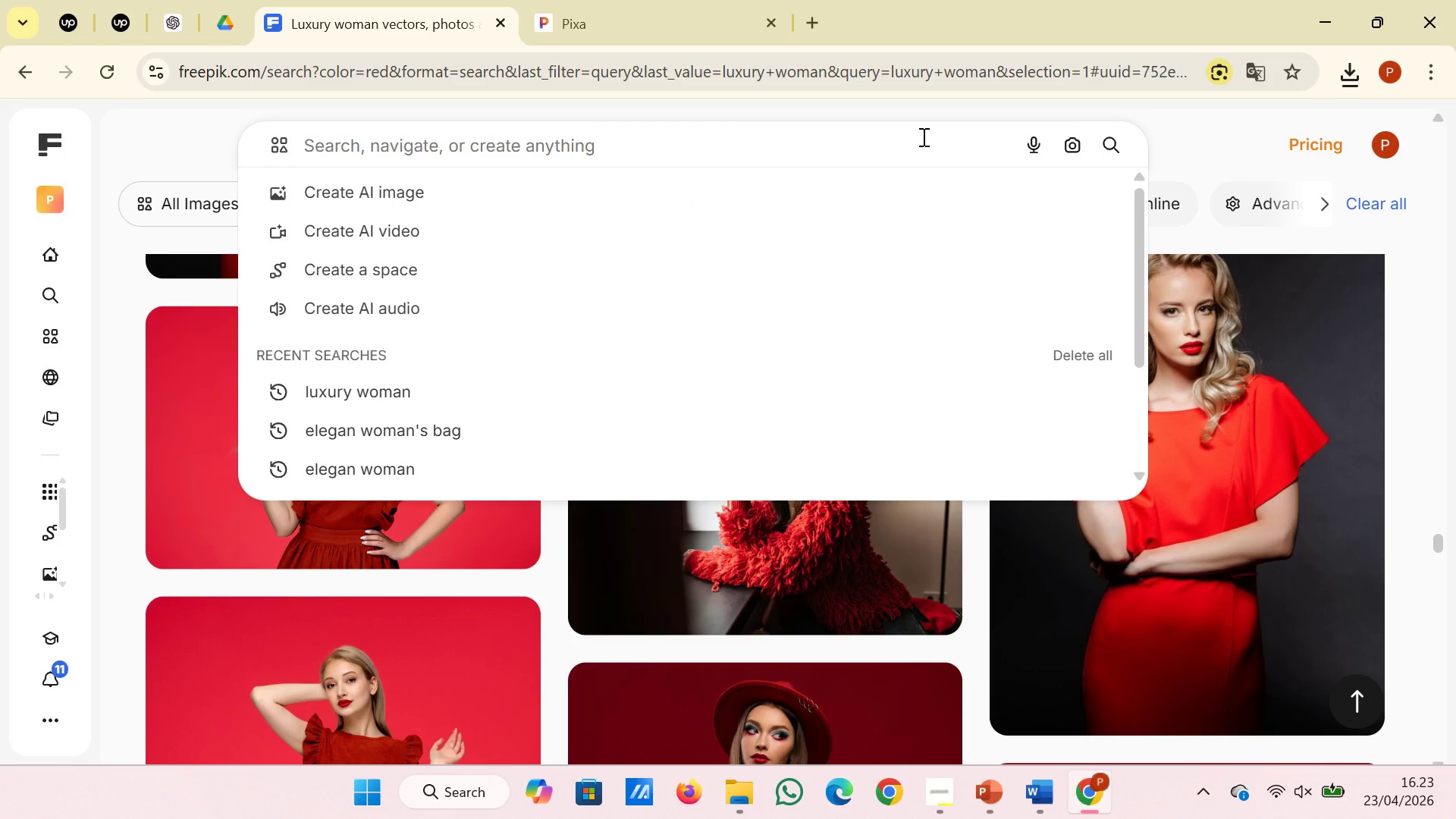 
type(luxury store')
key(Backspace)
 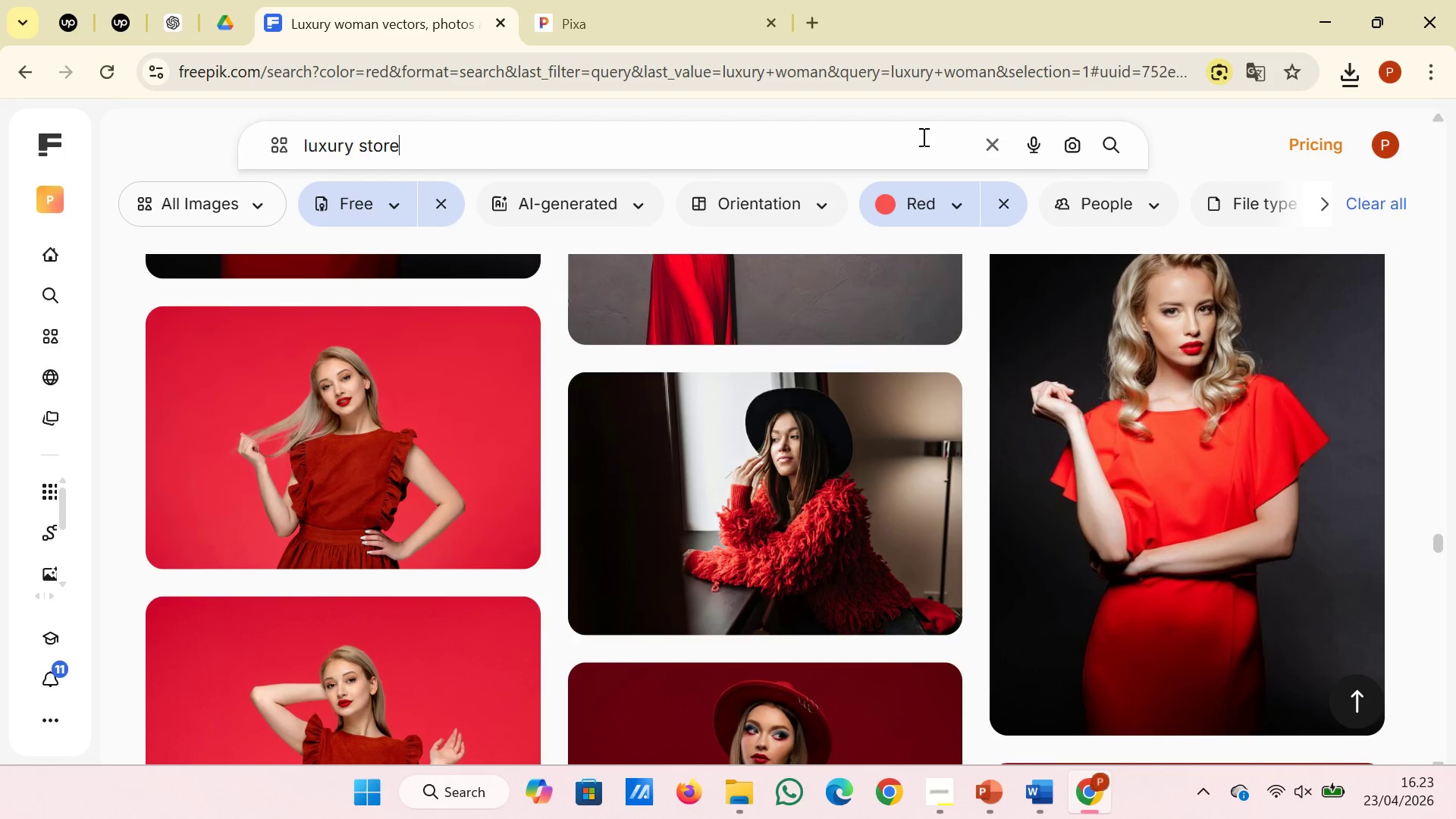 
key(Enter)
 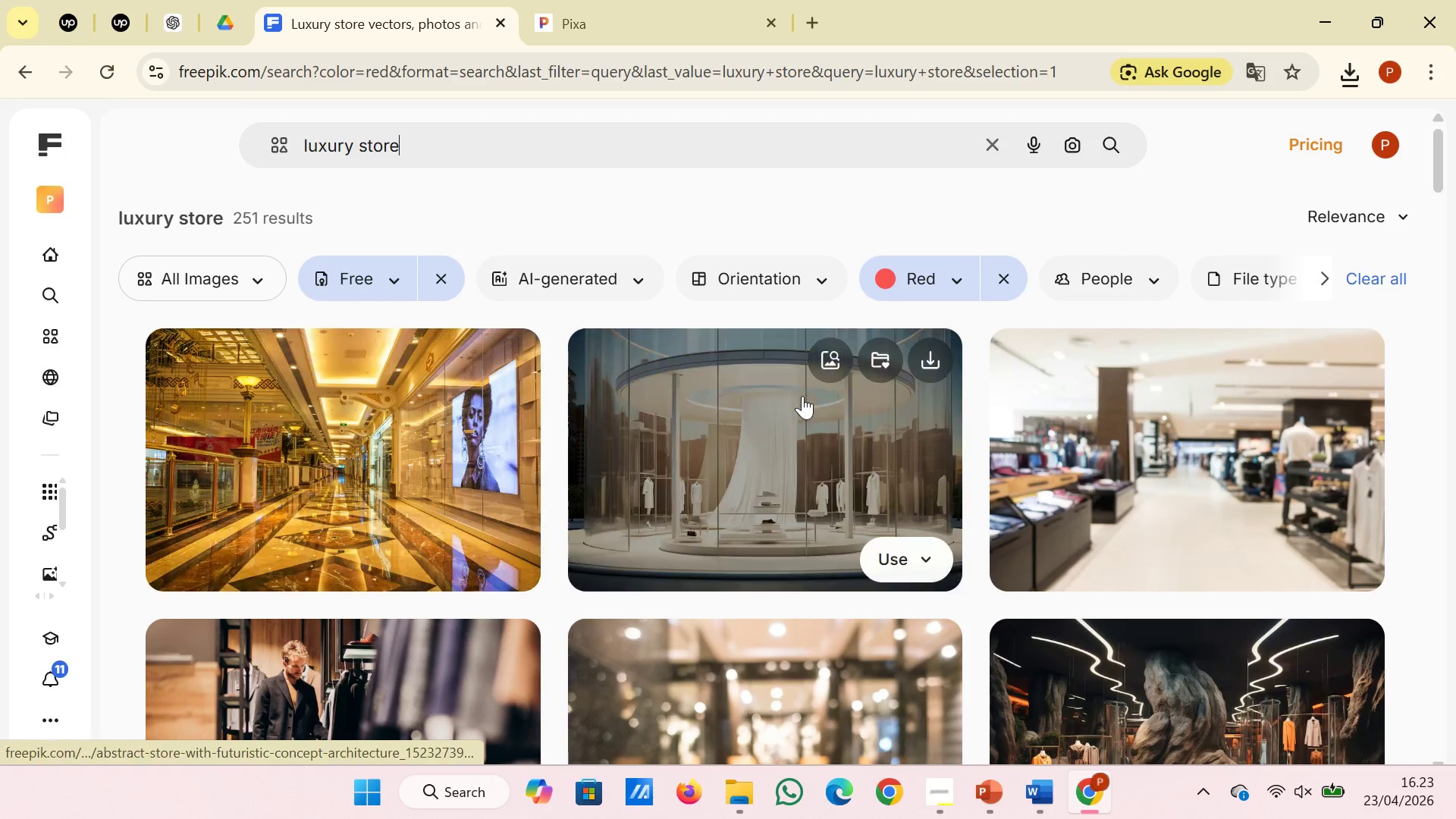 
scroll: coordinate [756, 434], scroll_direction: down, amount: 9.0
 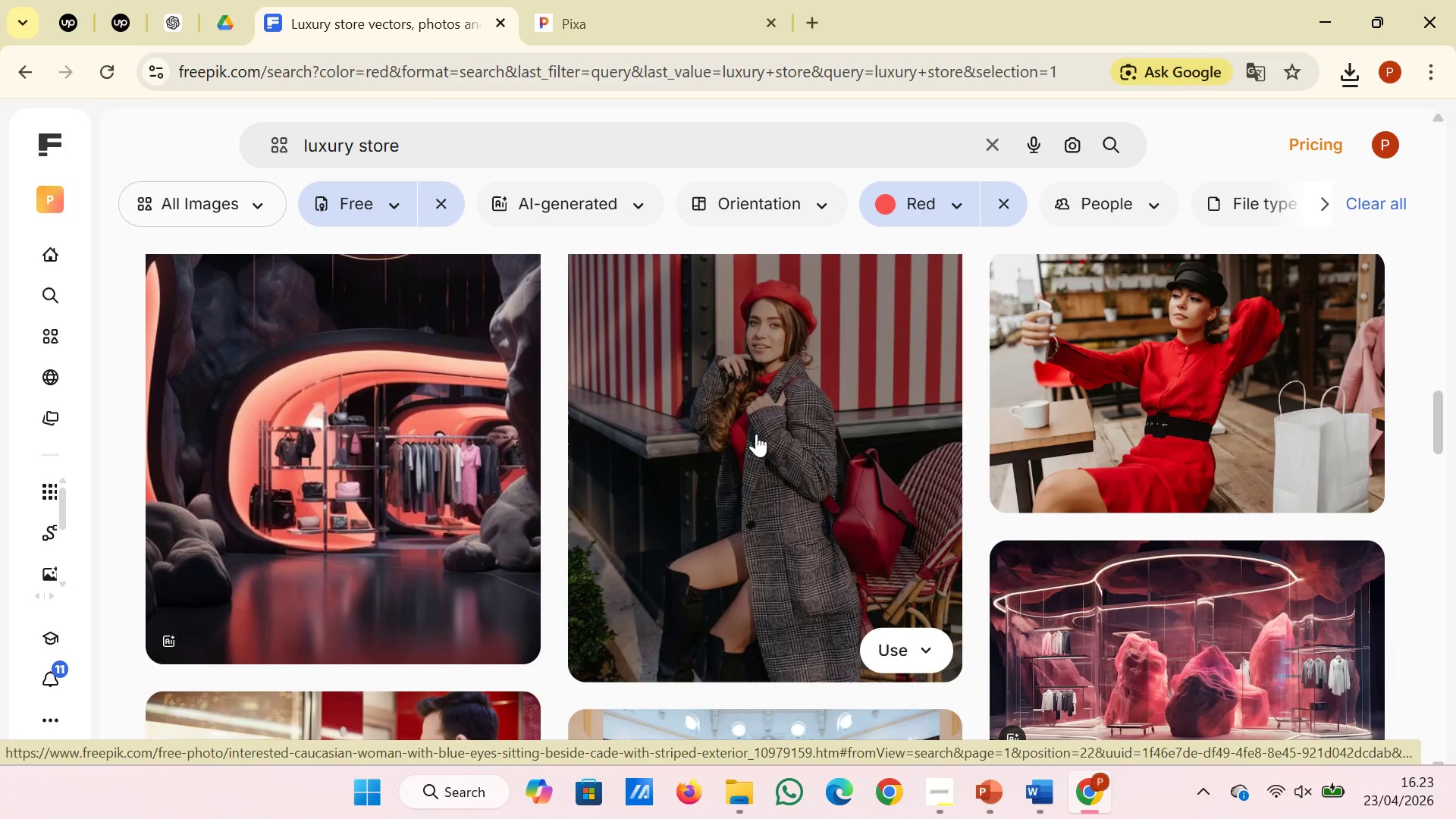 
scroll: coordinate [756, 434], scroll_direction: up, amount: 1.0
 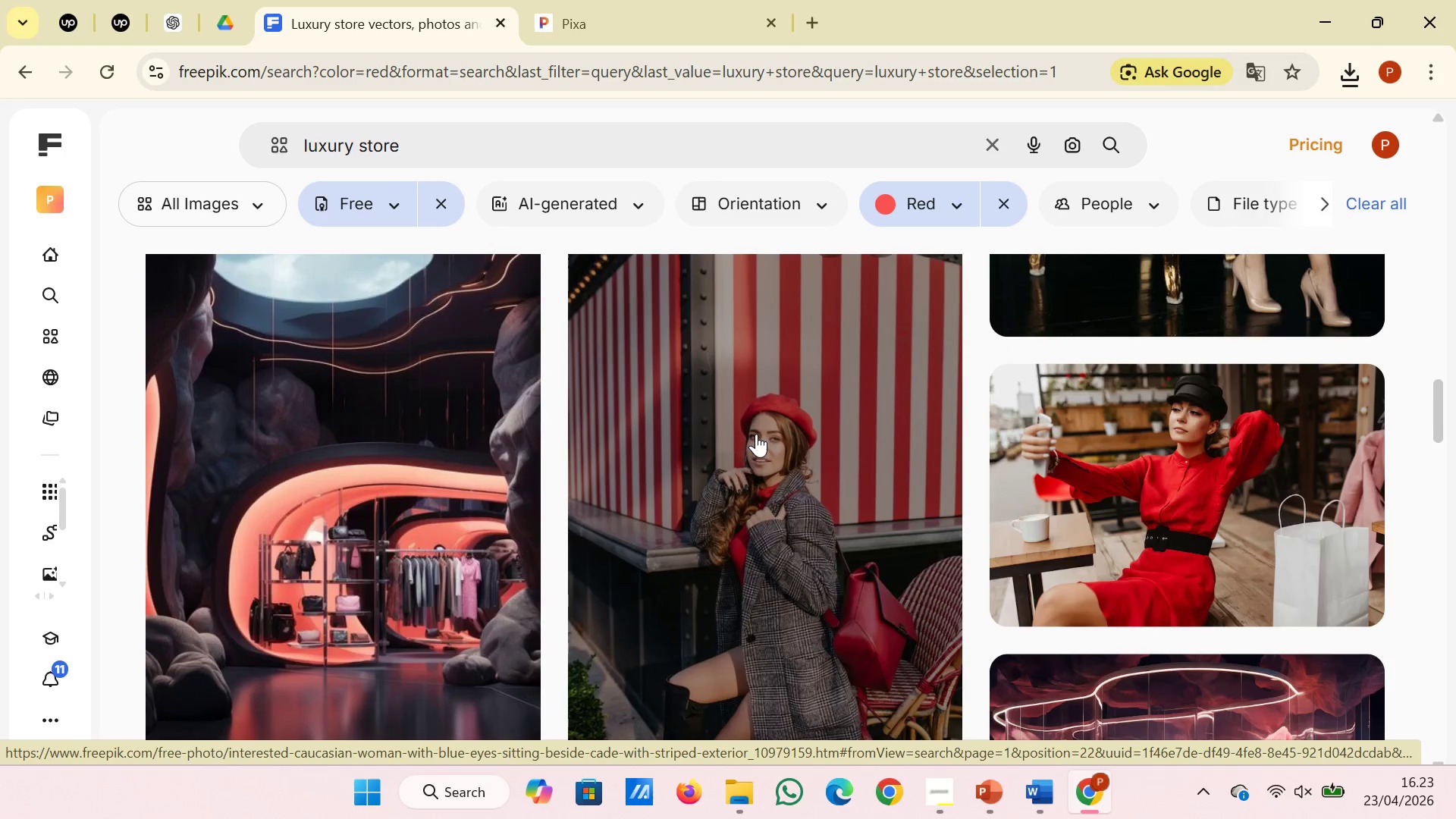 
scroll: coordinate [756, 434], scroll_direction: down, amount: 10.0
 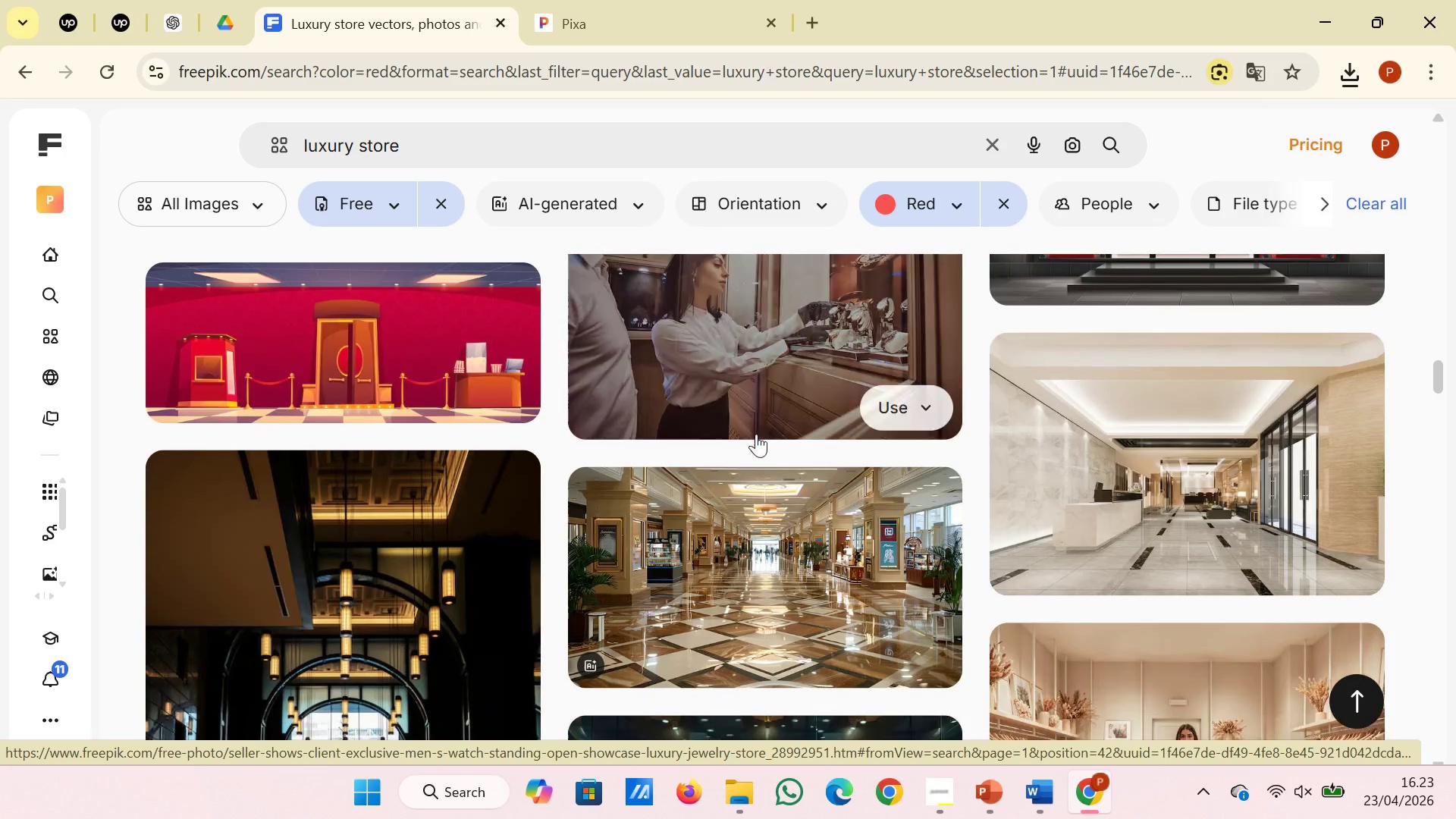 
scroll: coordinate [756, 434], scroll_direction: up, amount: 2.0
 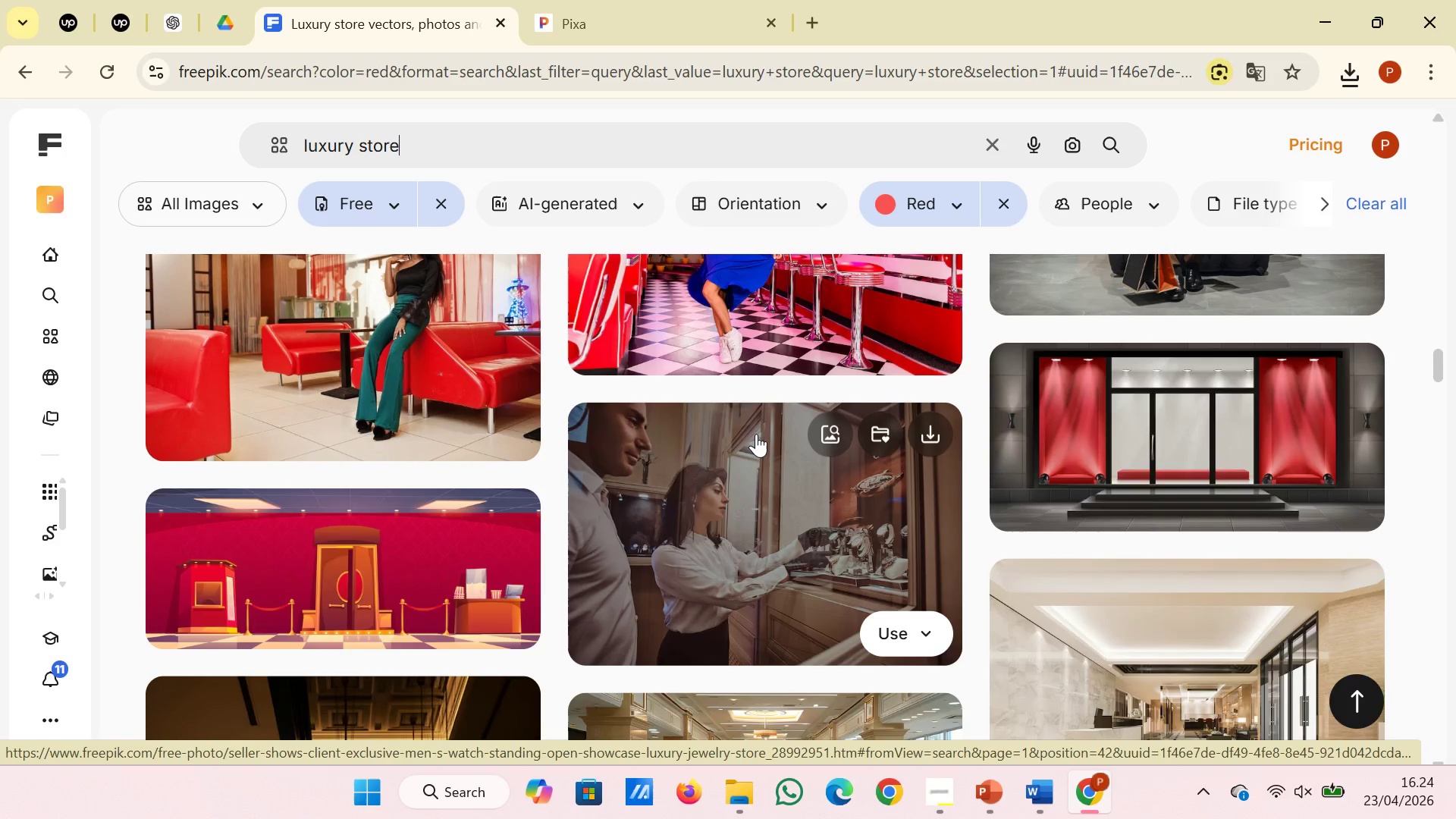 
scroll: coordinate [756, 434], scroll_direction: down, amount: 2.0
 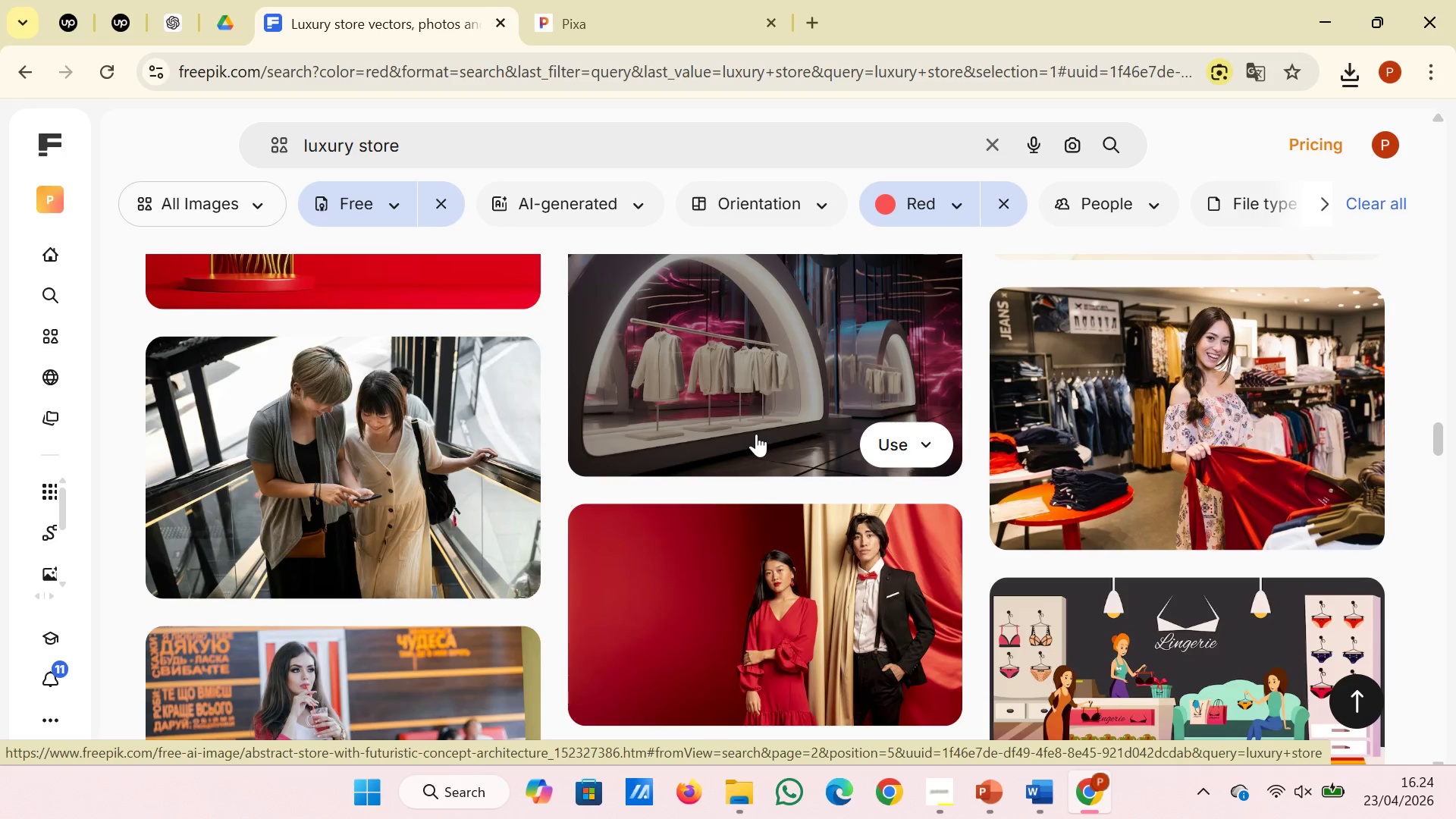 
scroll: coordinate [756, 434], scroll_direction: up, amount: 1.0
 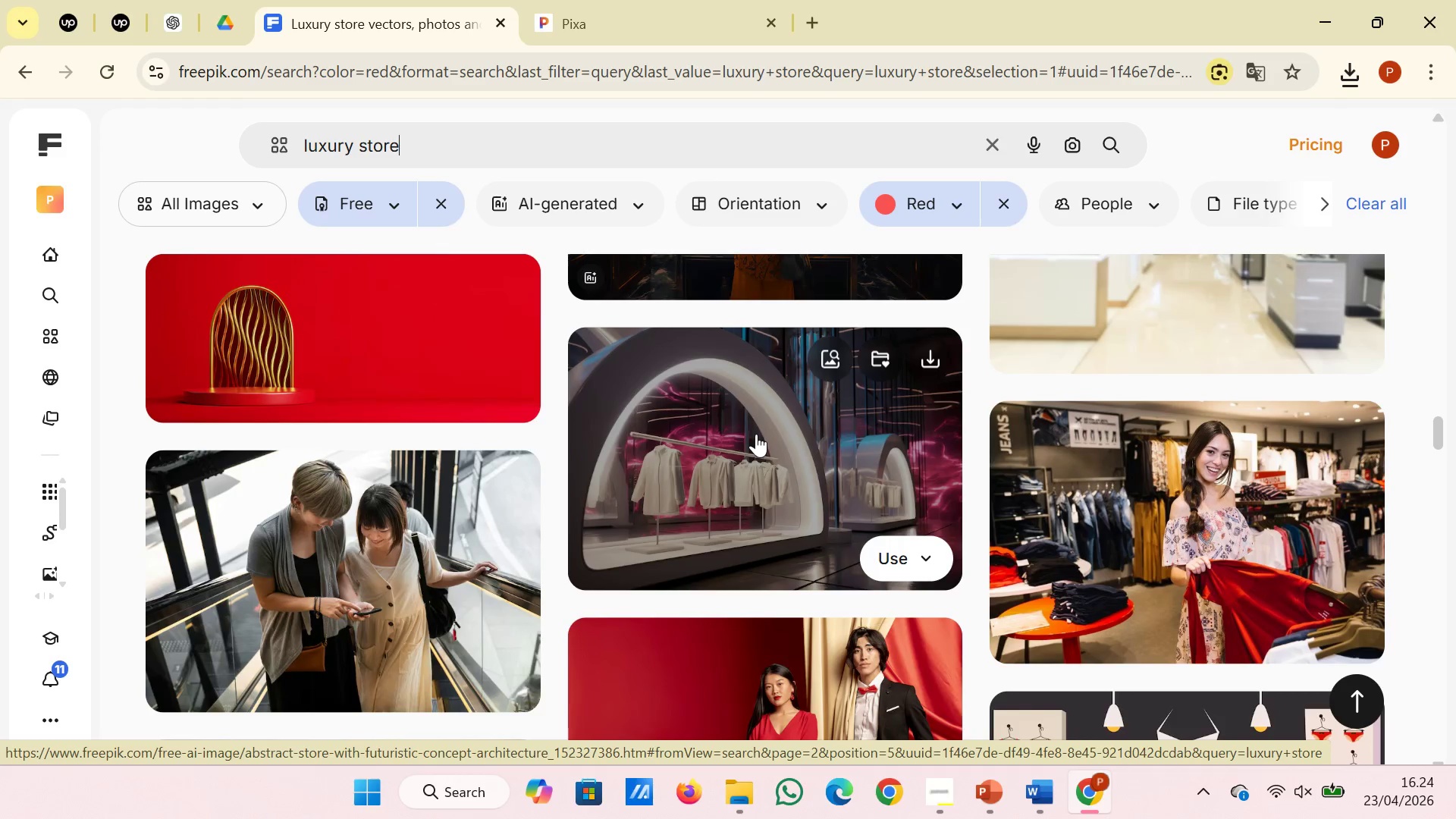 
scroll: coordinate [756, 434], scroll_direction: down, amount: 7.0
 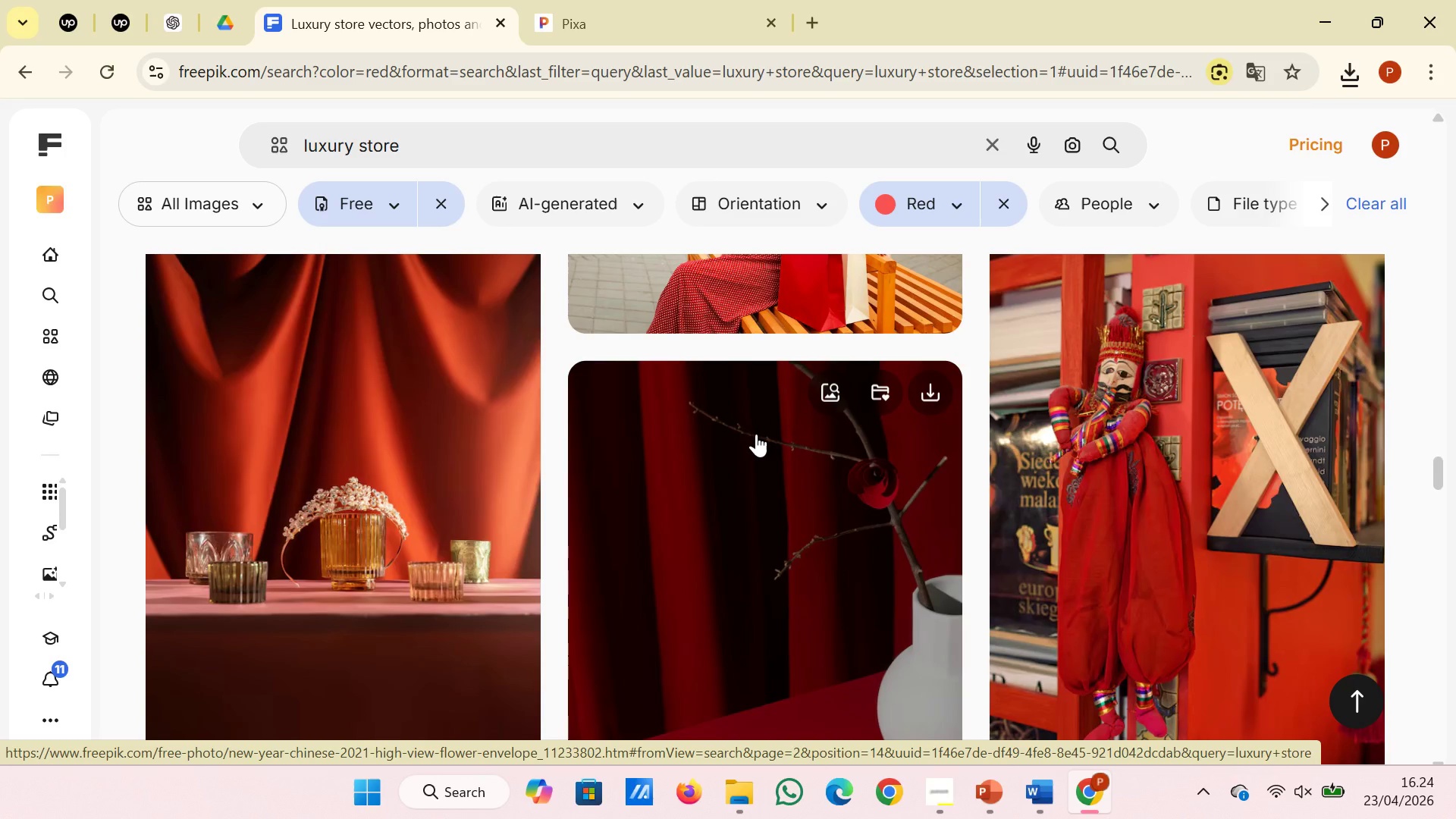 
scroll: coordinate [756, 434], scroll_direction: up, amount: 2.0
 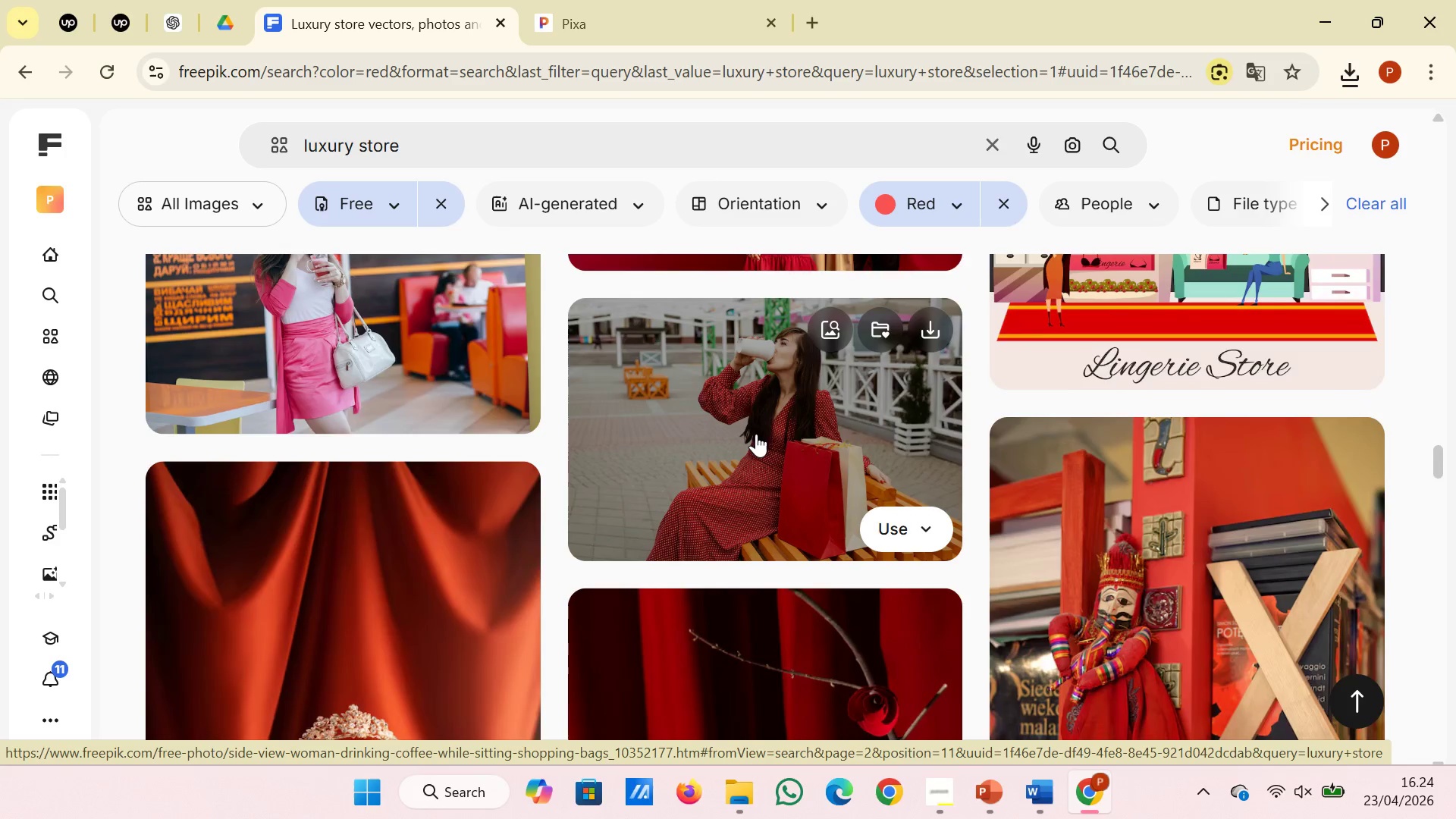 
scroll: coordinate [756, 434], scroll_direction: down, amount: 34.0
 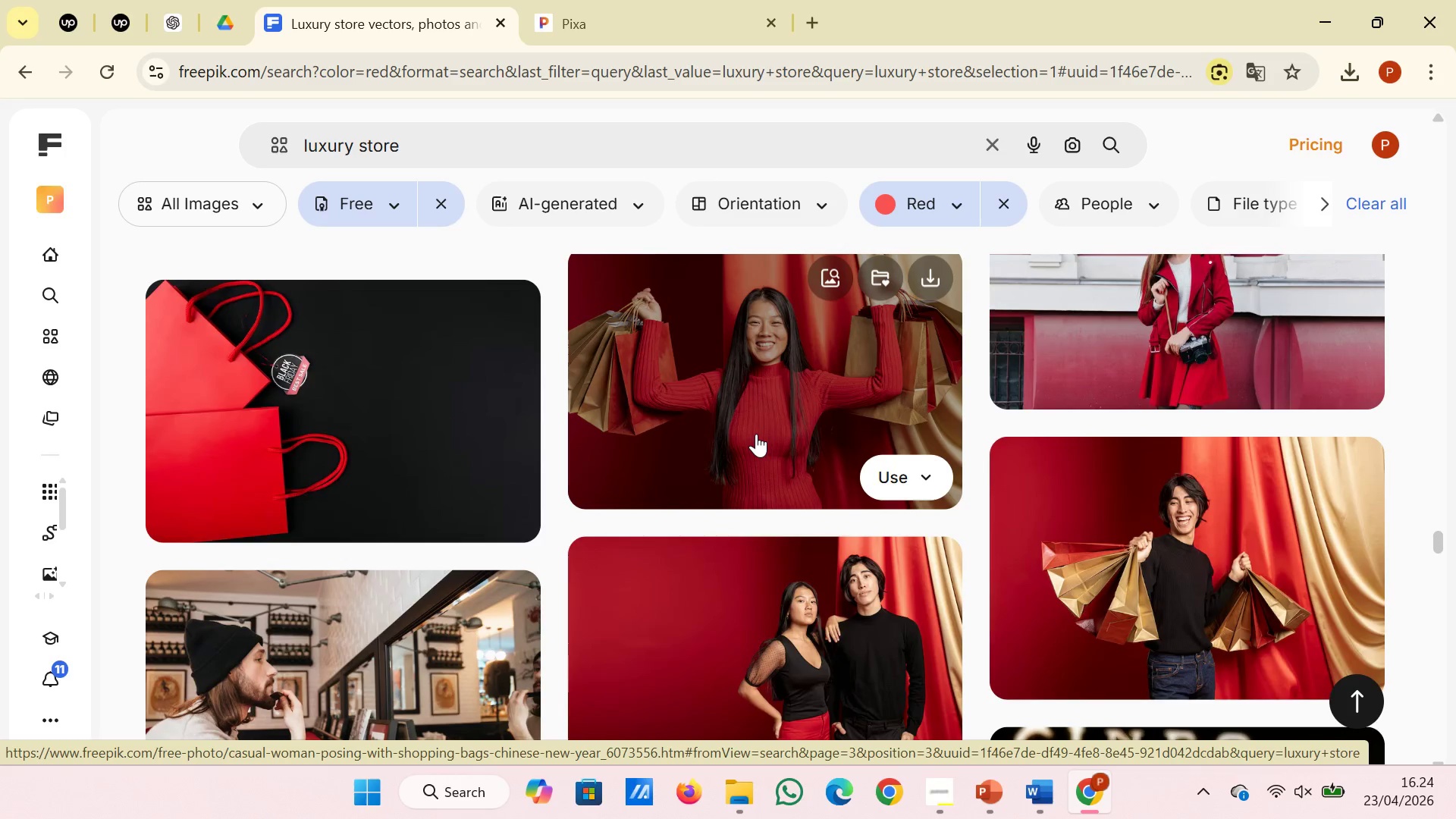 
scroll: coordinate [756, 434], scroll_direction: up, amount: 3.0
 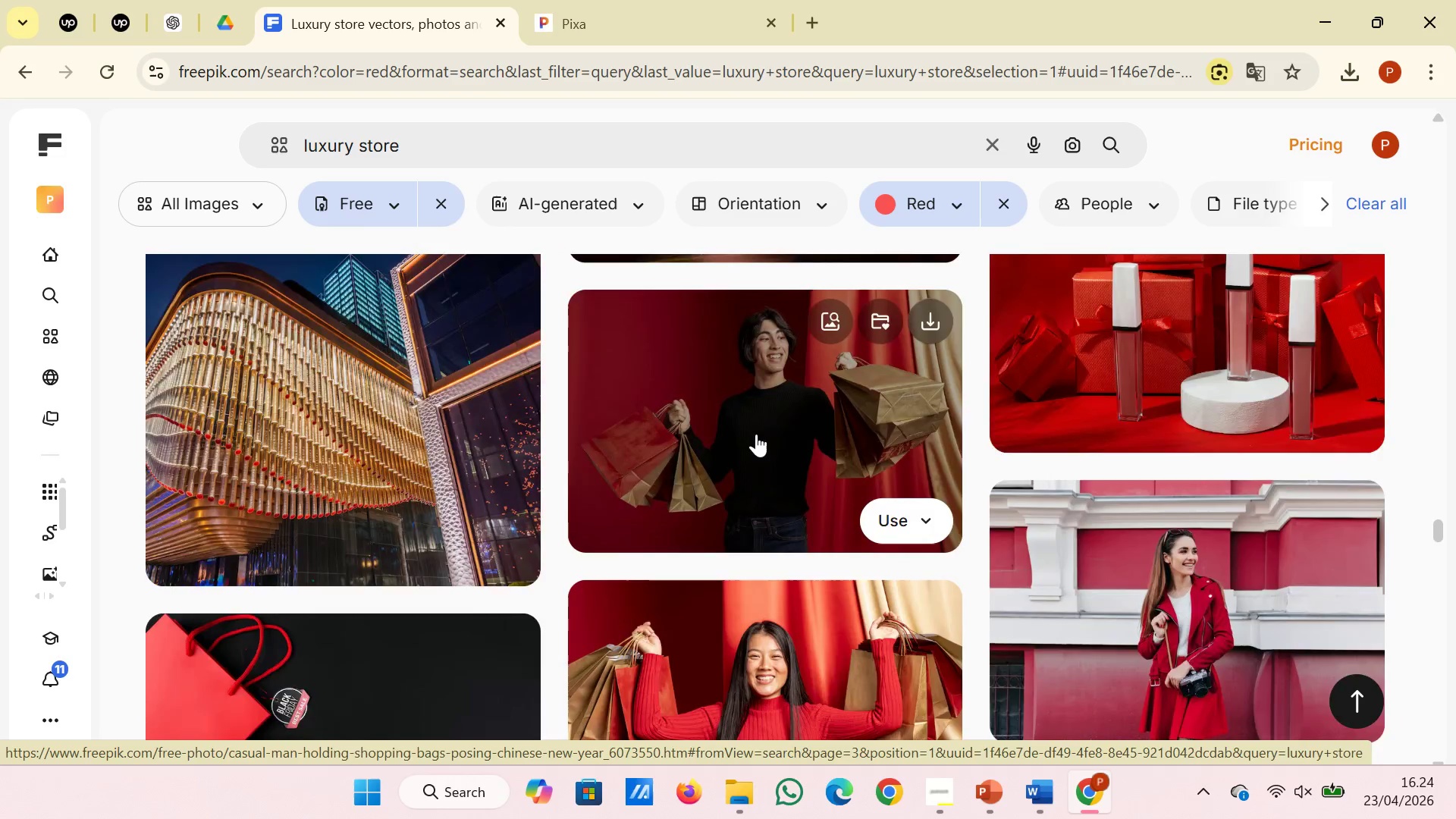 
scroll: coordinate [828, 433], scroll_direction: down, amount: 5.0
 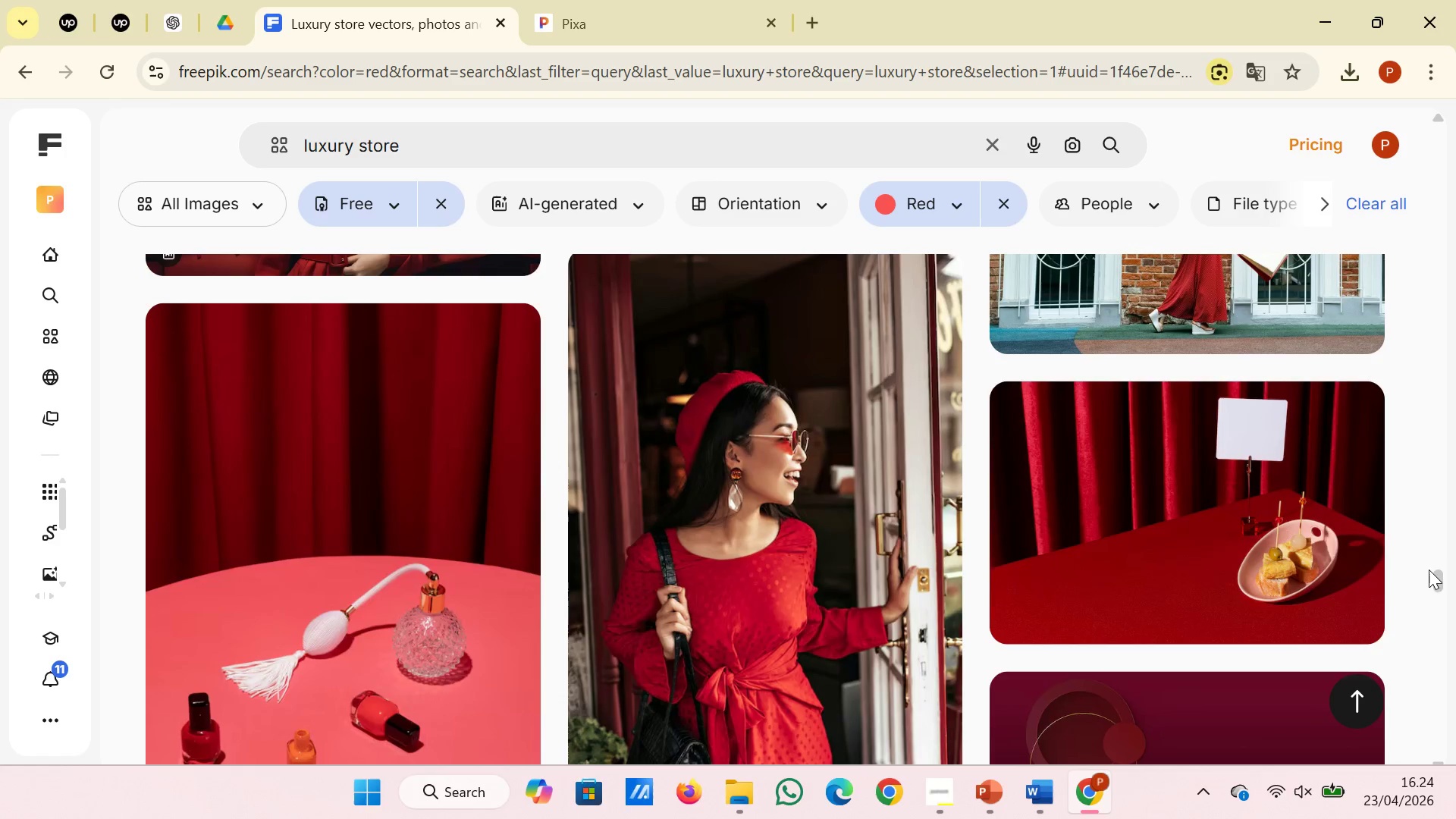 
left_click_drag(start_coordinate=[1436, 575], to_coordinate=[1455, 118])
 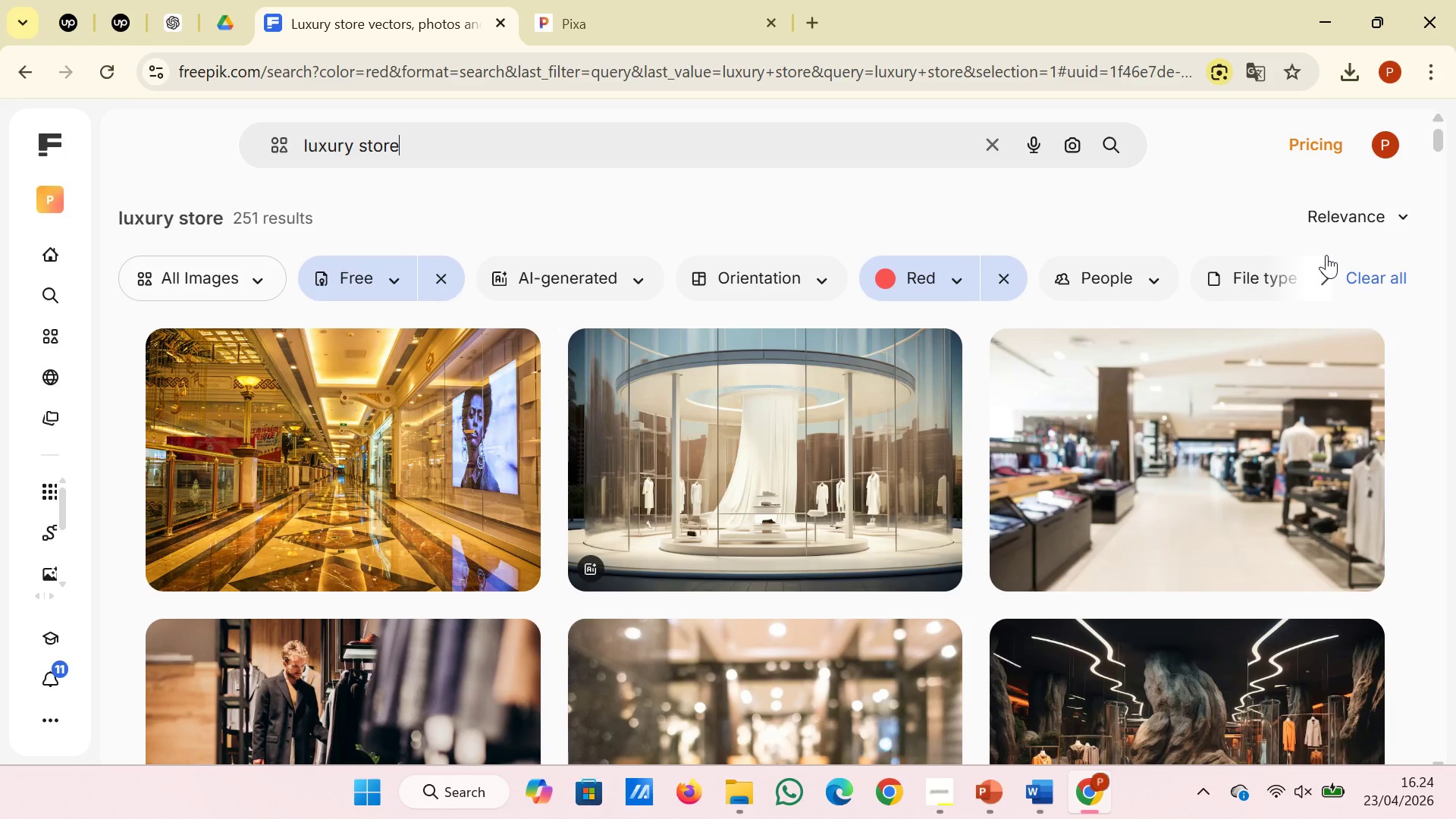 
scroll: coordinate [1326, 255], scroll_direction: down, amount: 3.0
 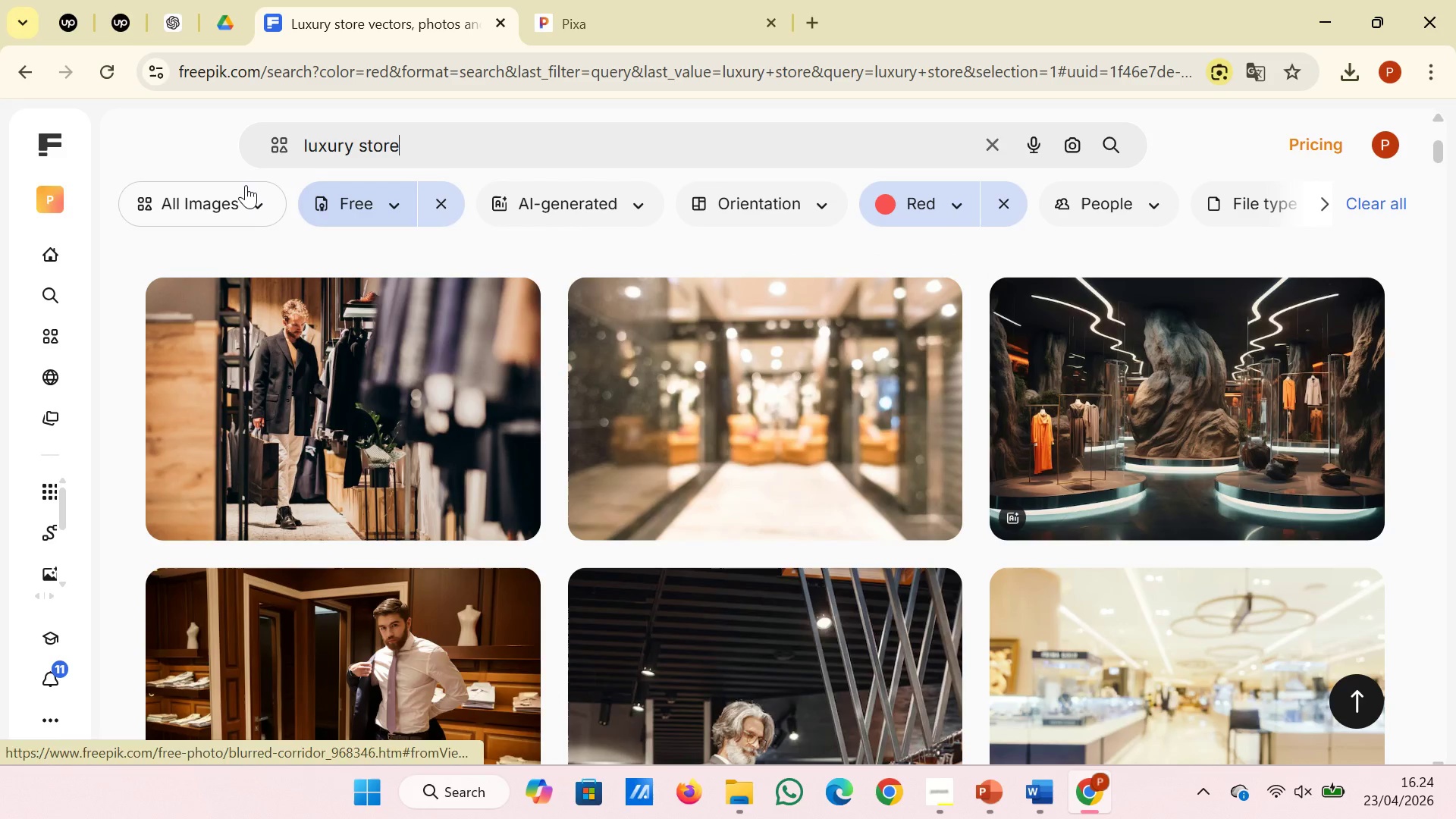 
wait(6.03)
 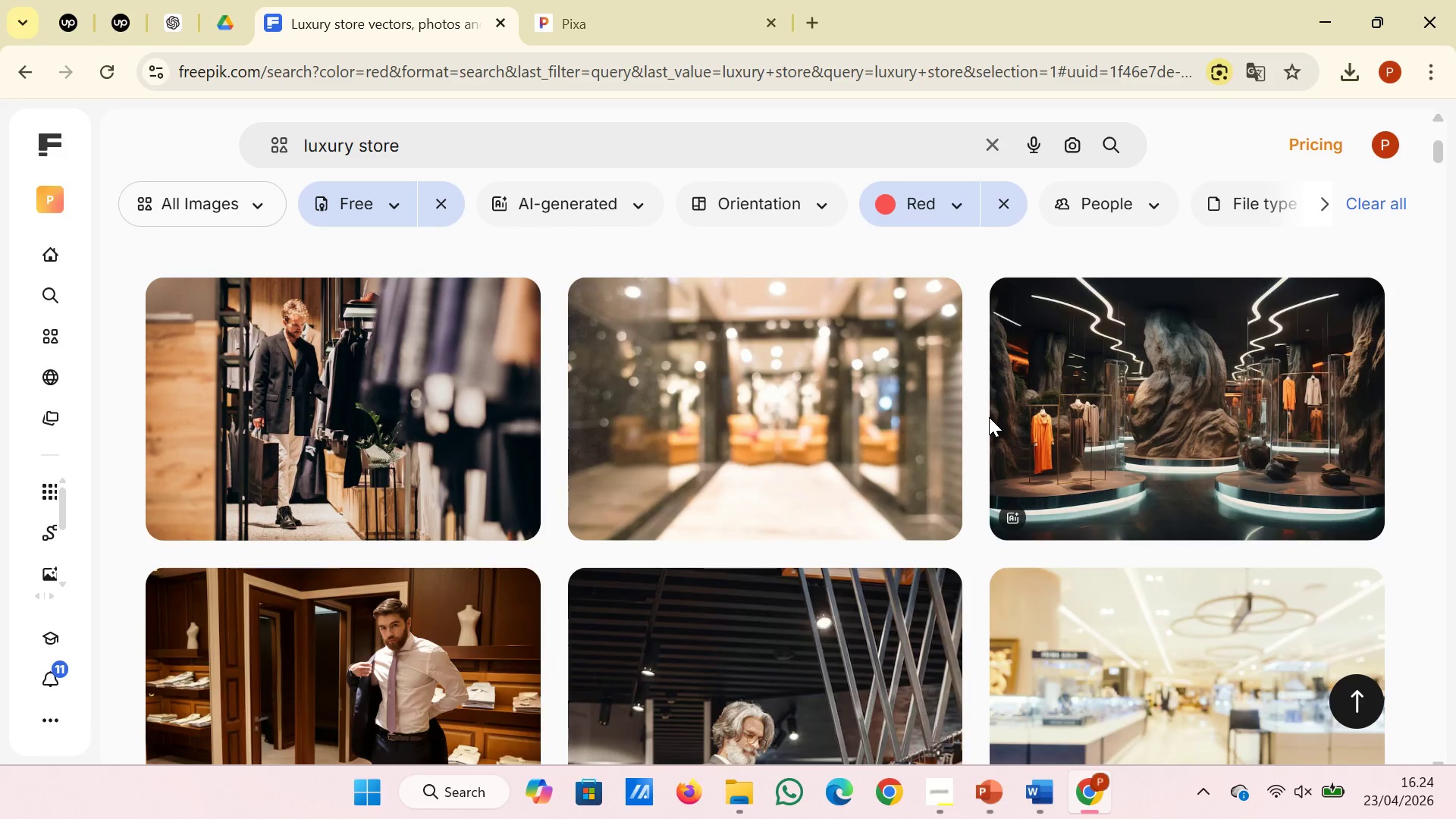 
left_click([305, 143])
 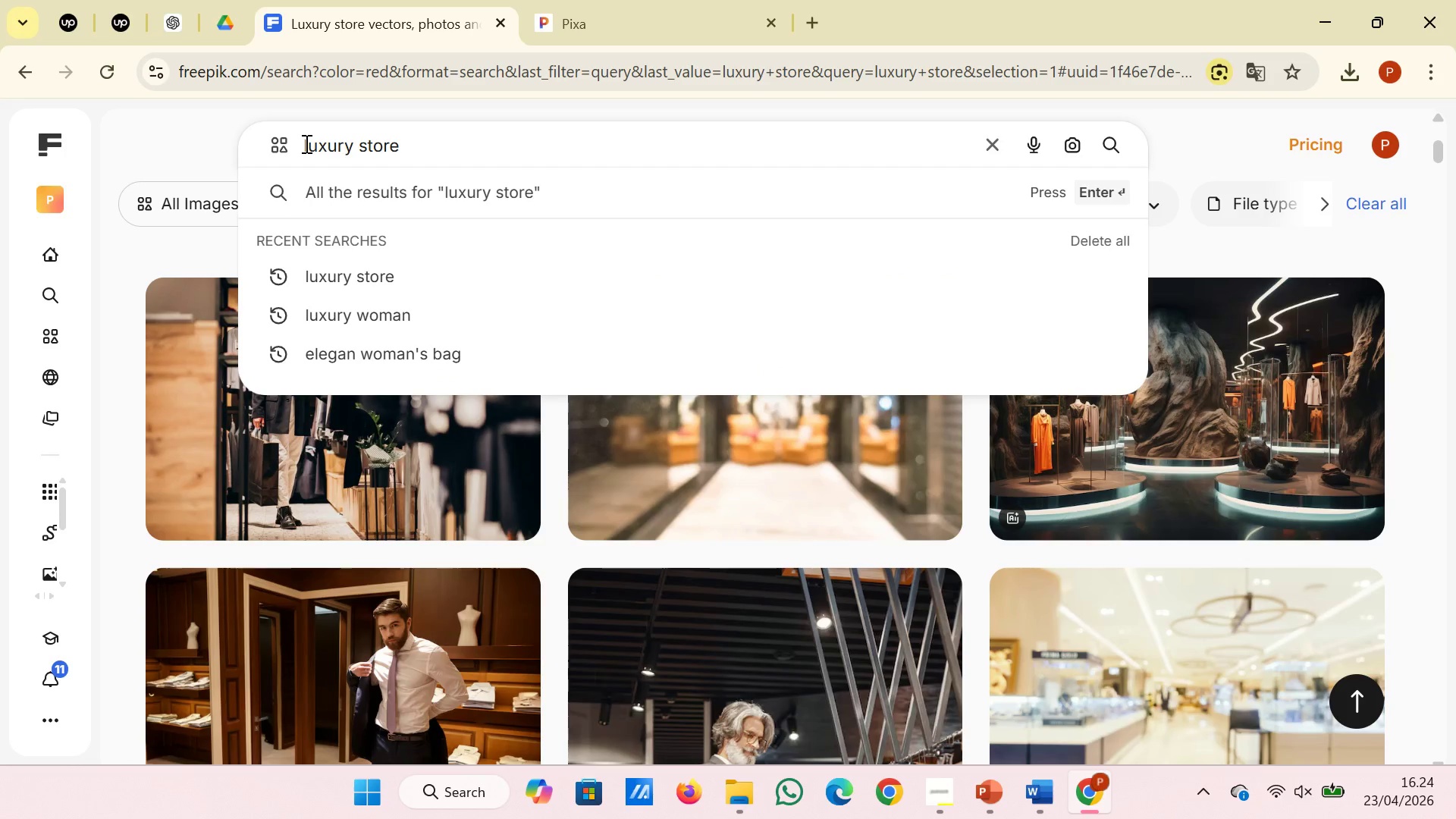 
type(woman in )
 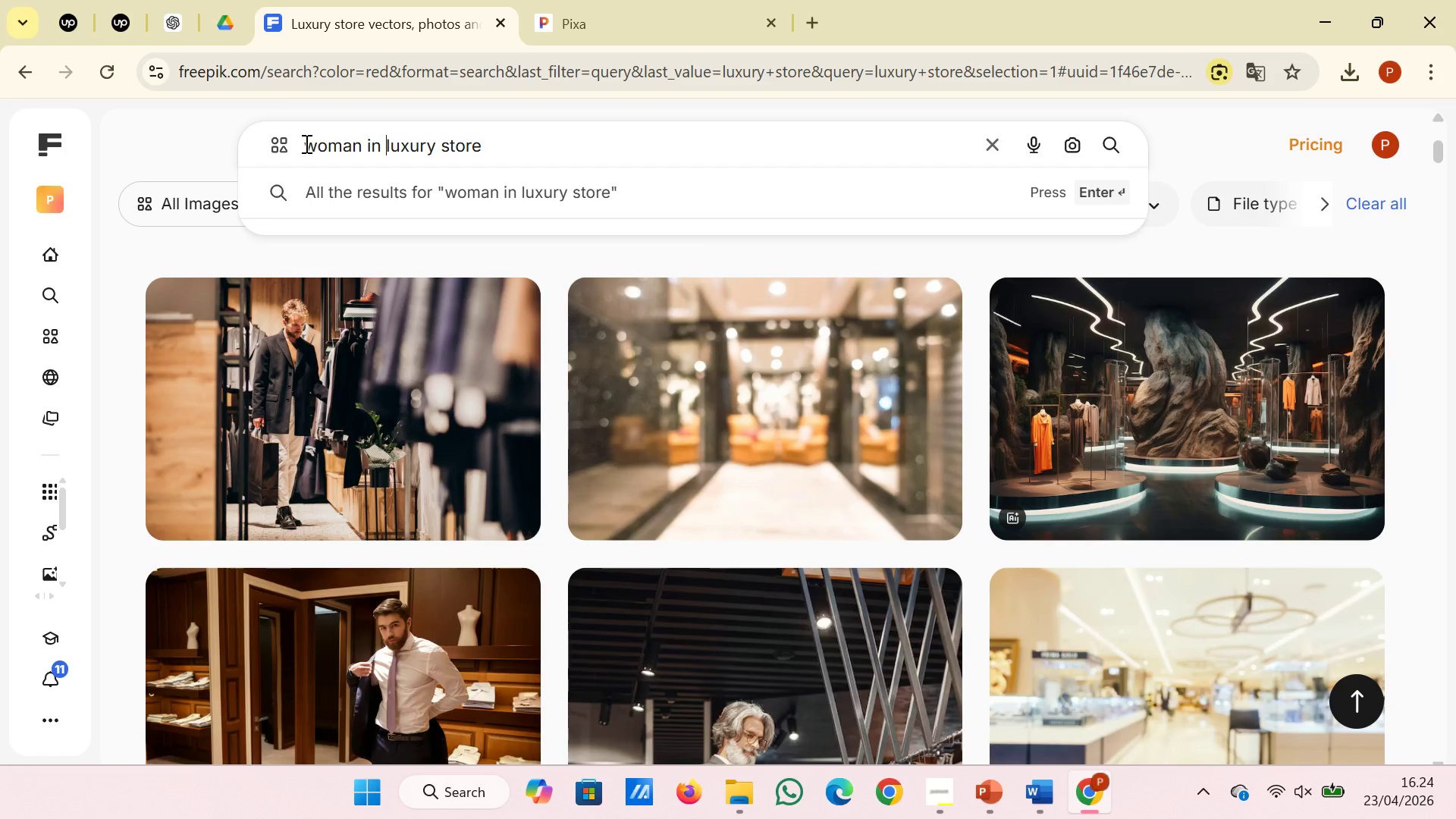 
key(Enter)
 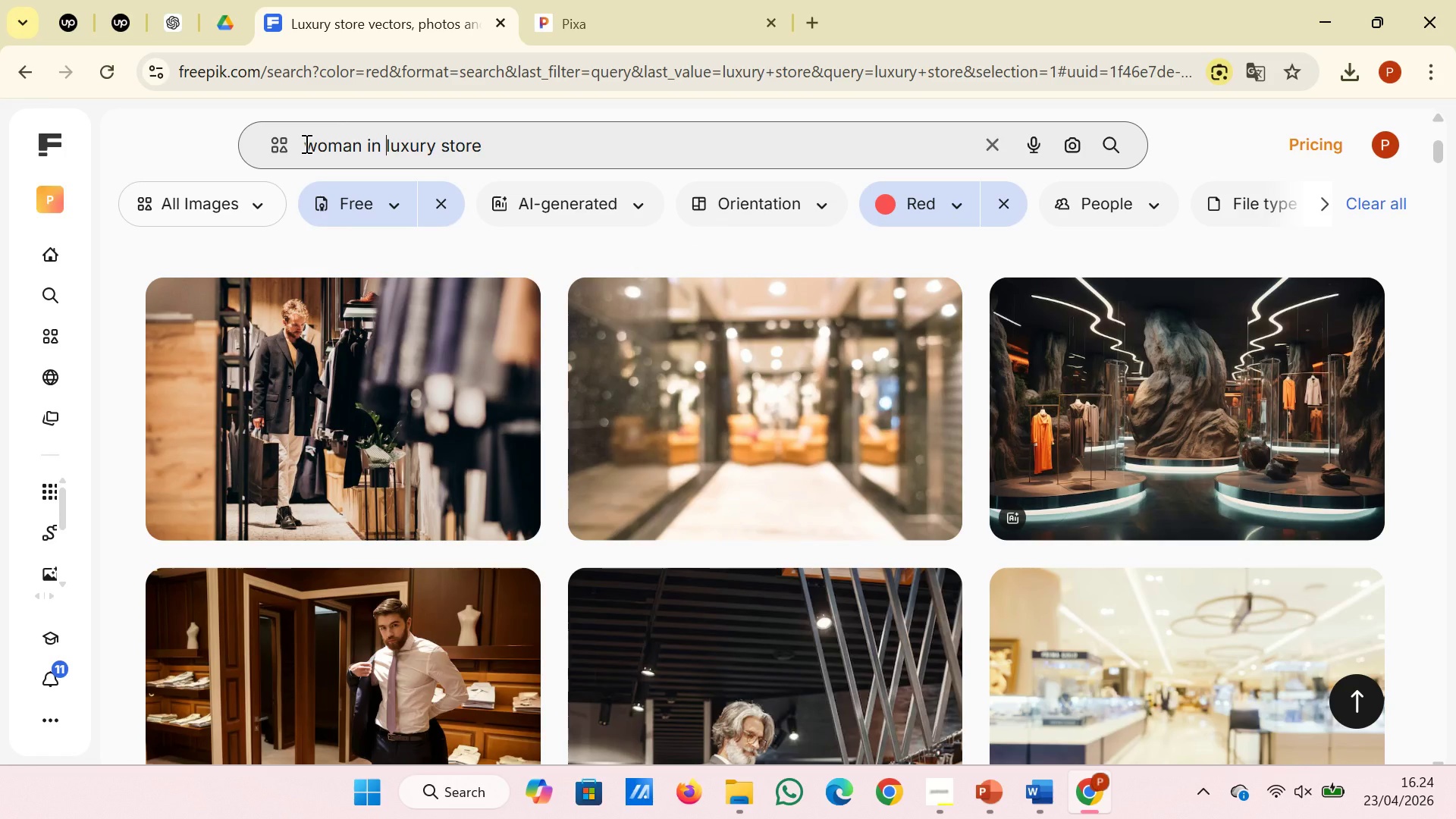 
key(Enter)
 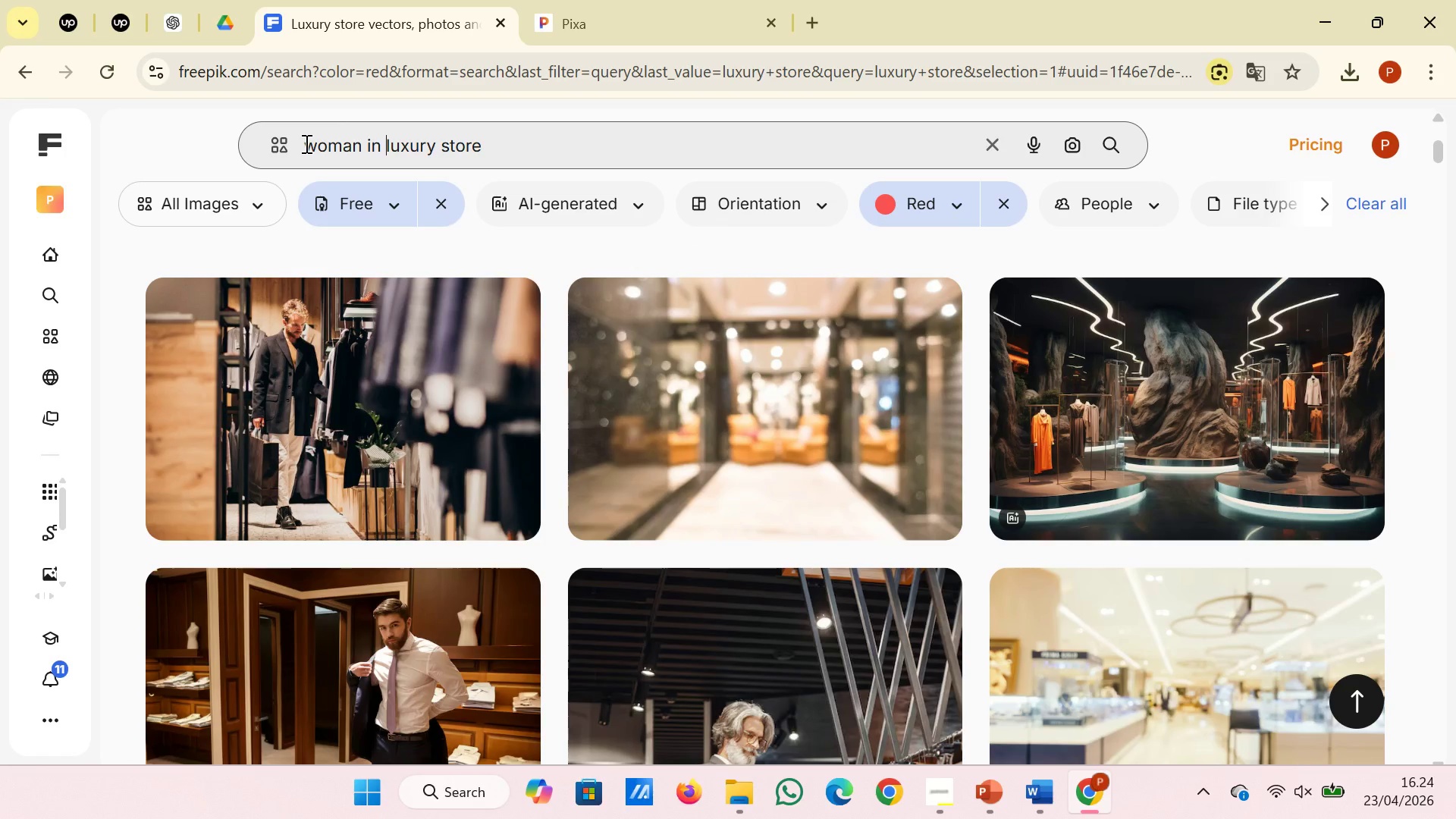 
key(Enter)
 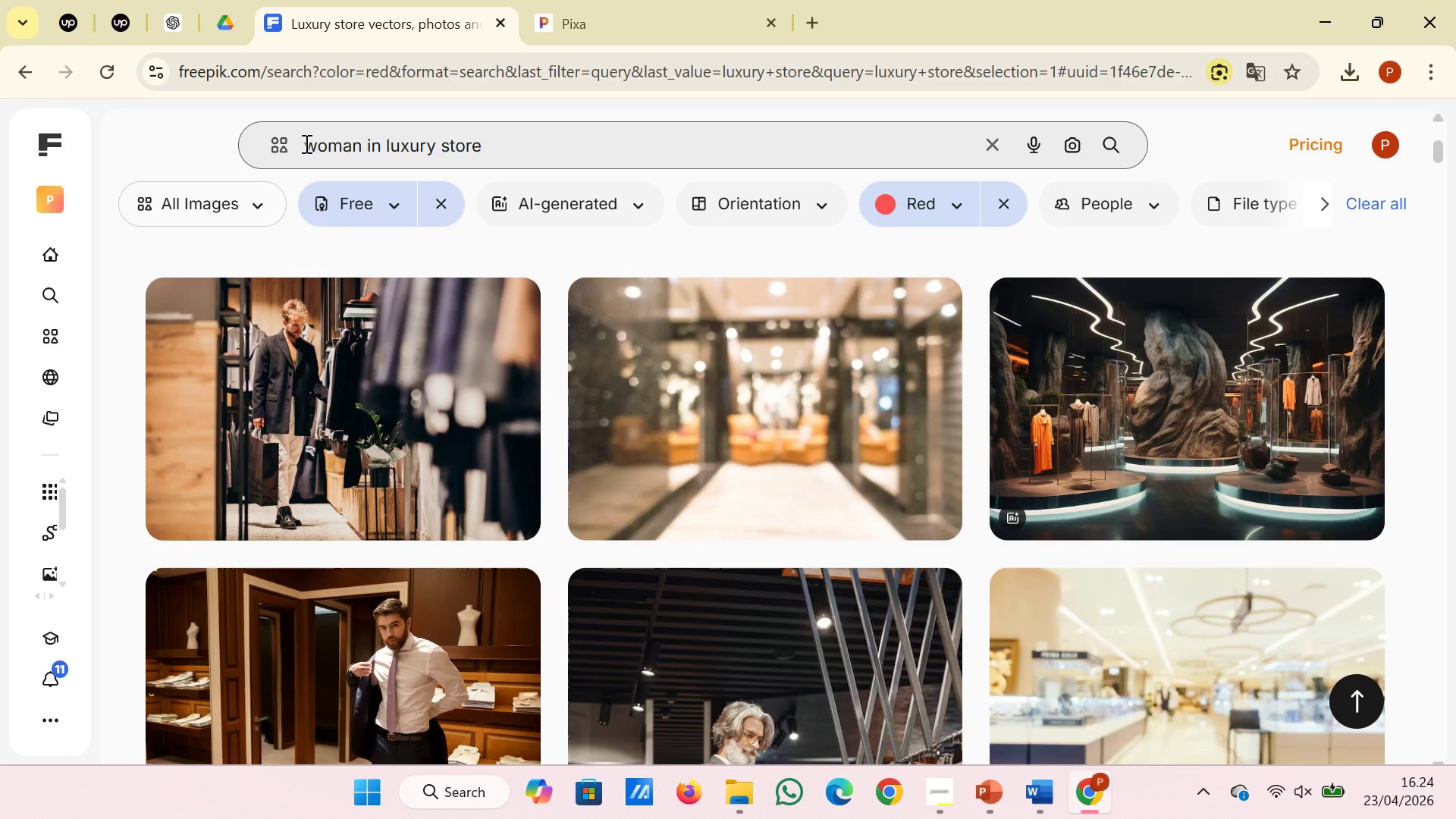 
key(Enter)
 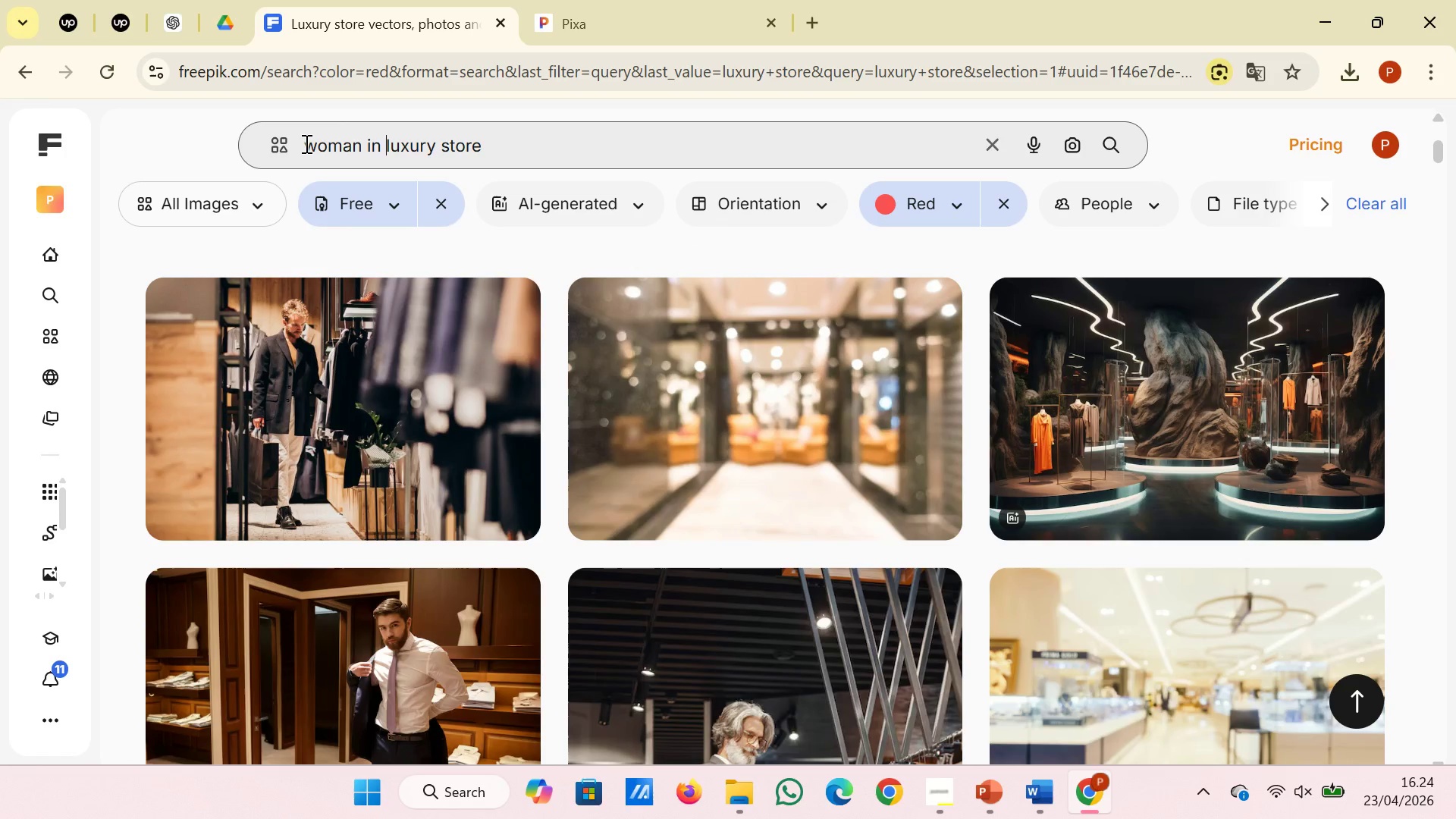 
key(Enter)
 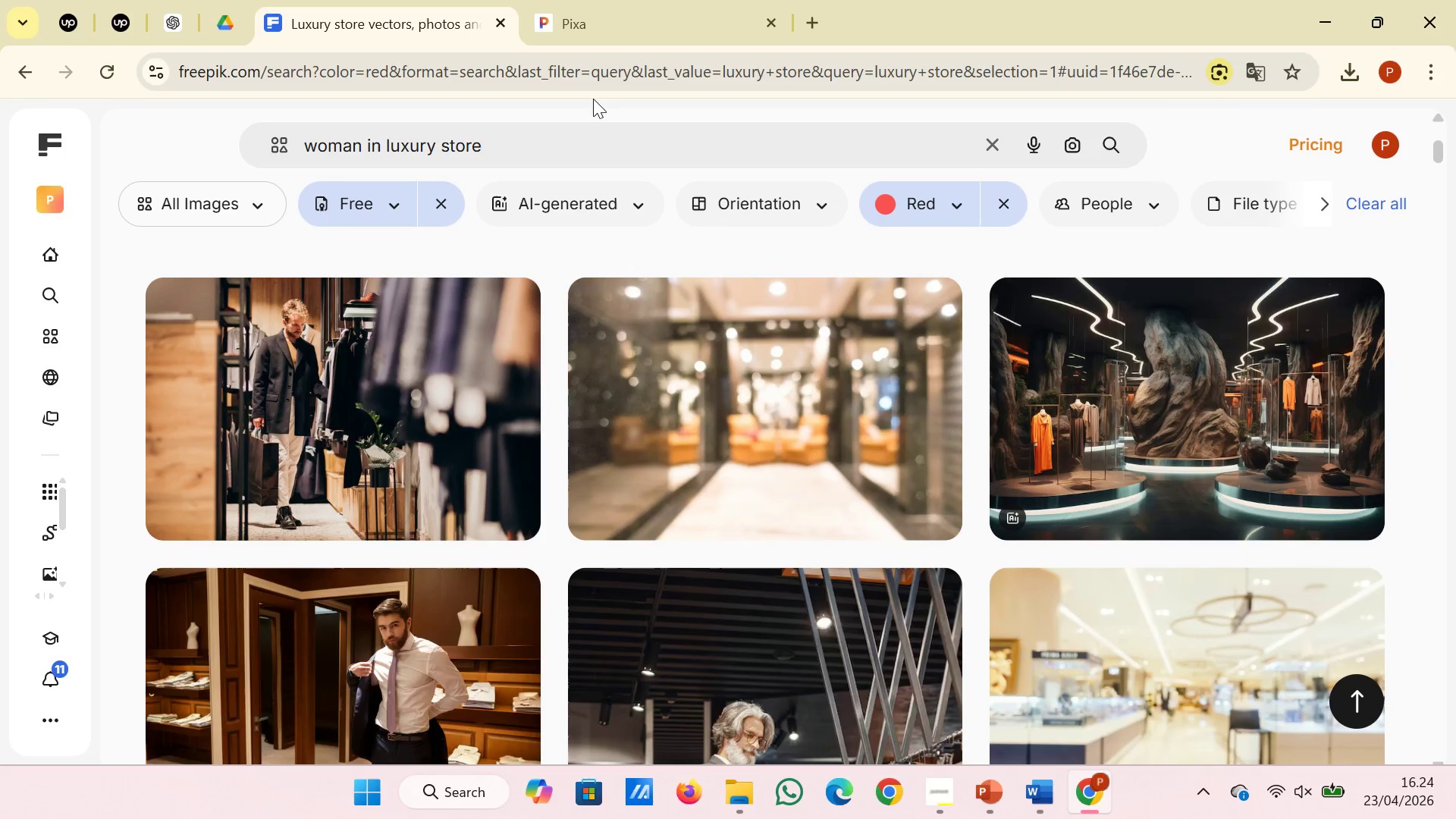 
left_click([594, 137])
 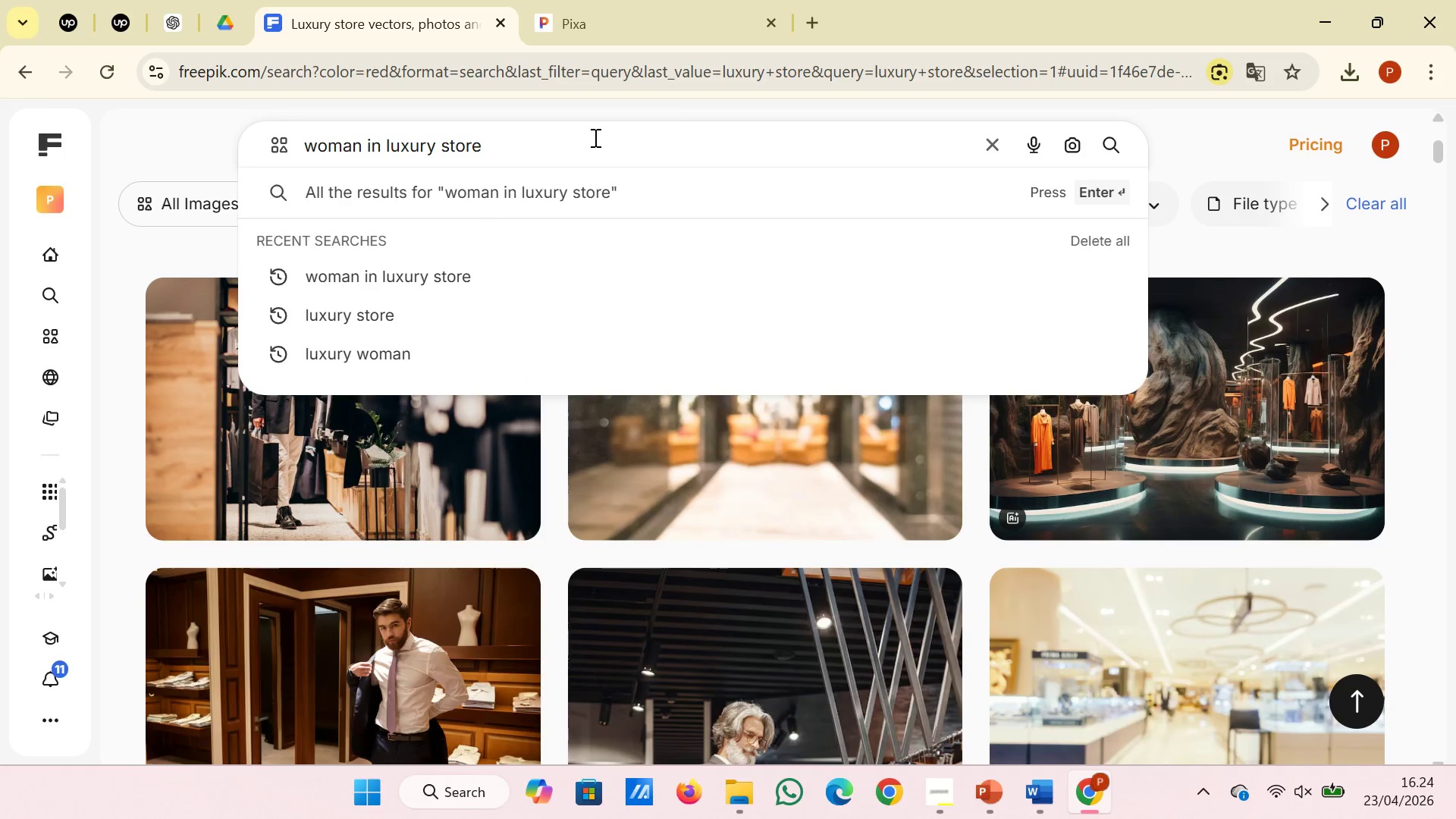 
key(Enter)
 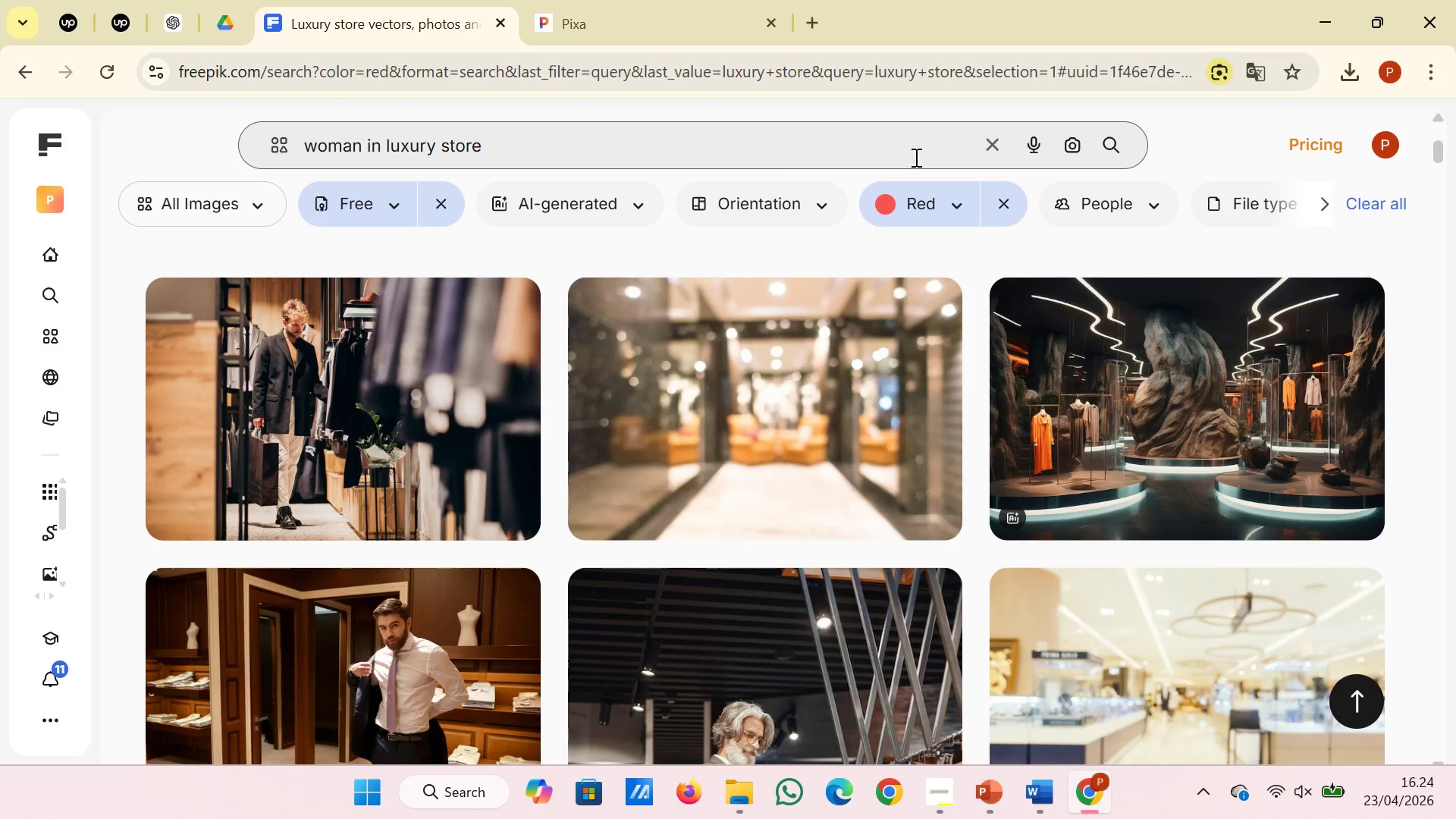 
left_click([1119, 142])
 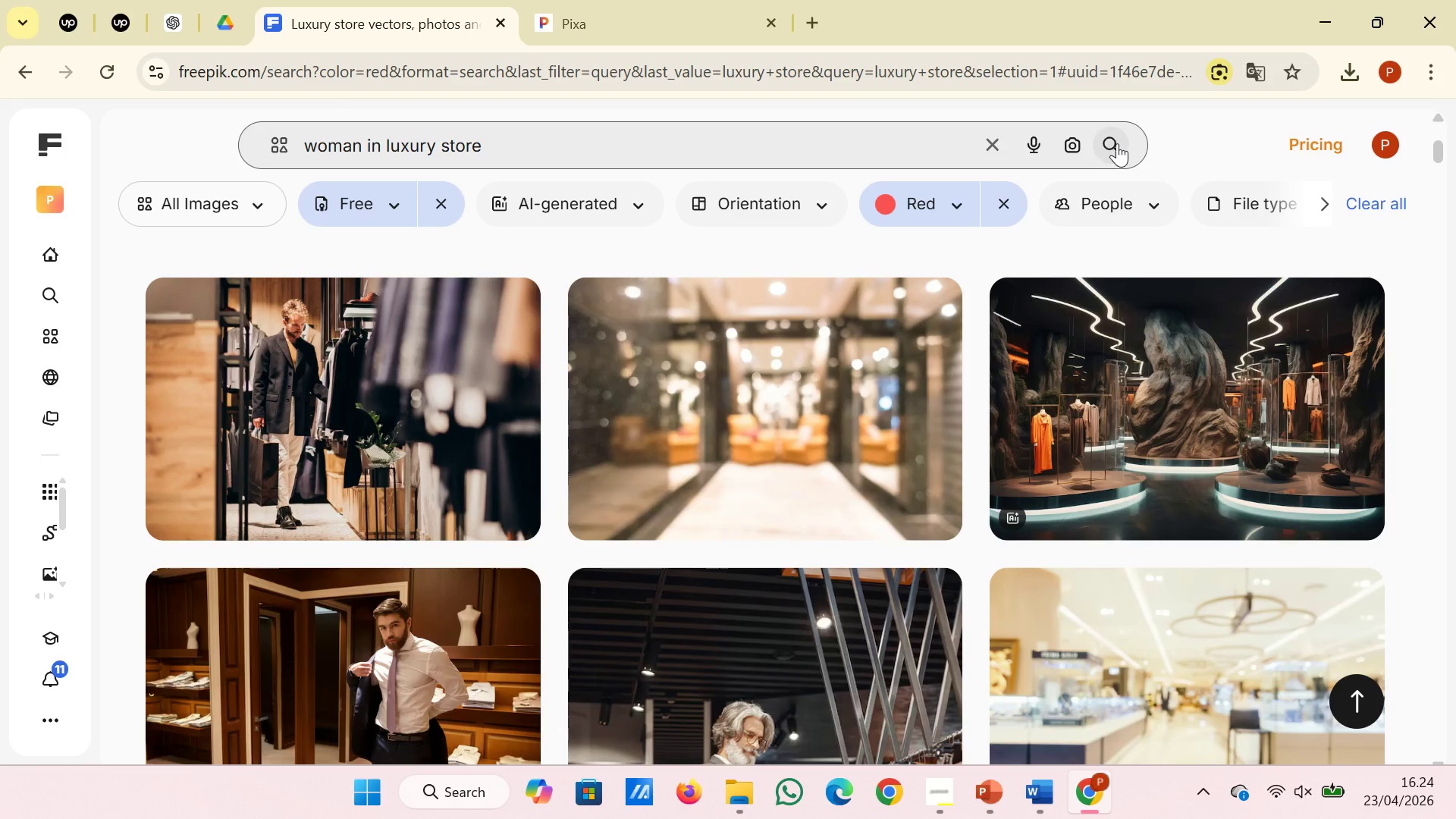 
scroll: coordinate [890, 412], scroll_direction: up, amount: 6.0
 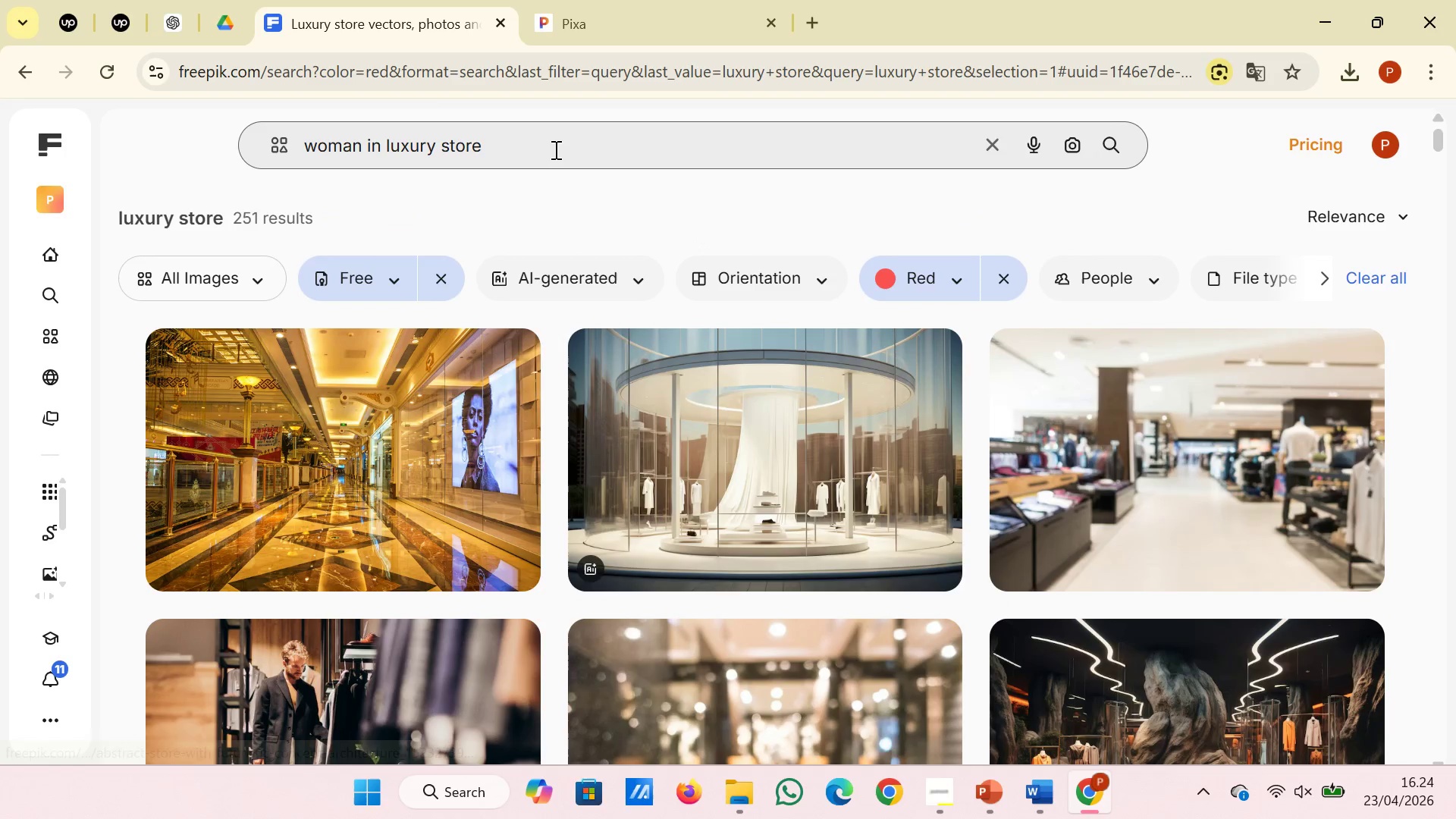 
left_click([554, 149])
 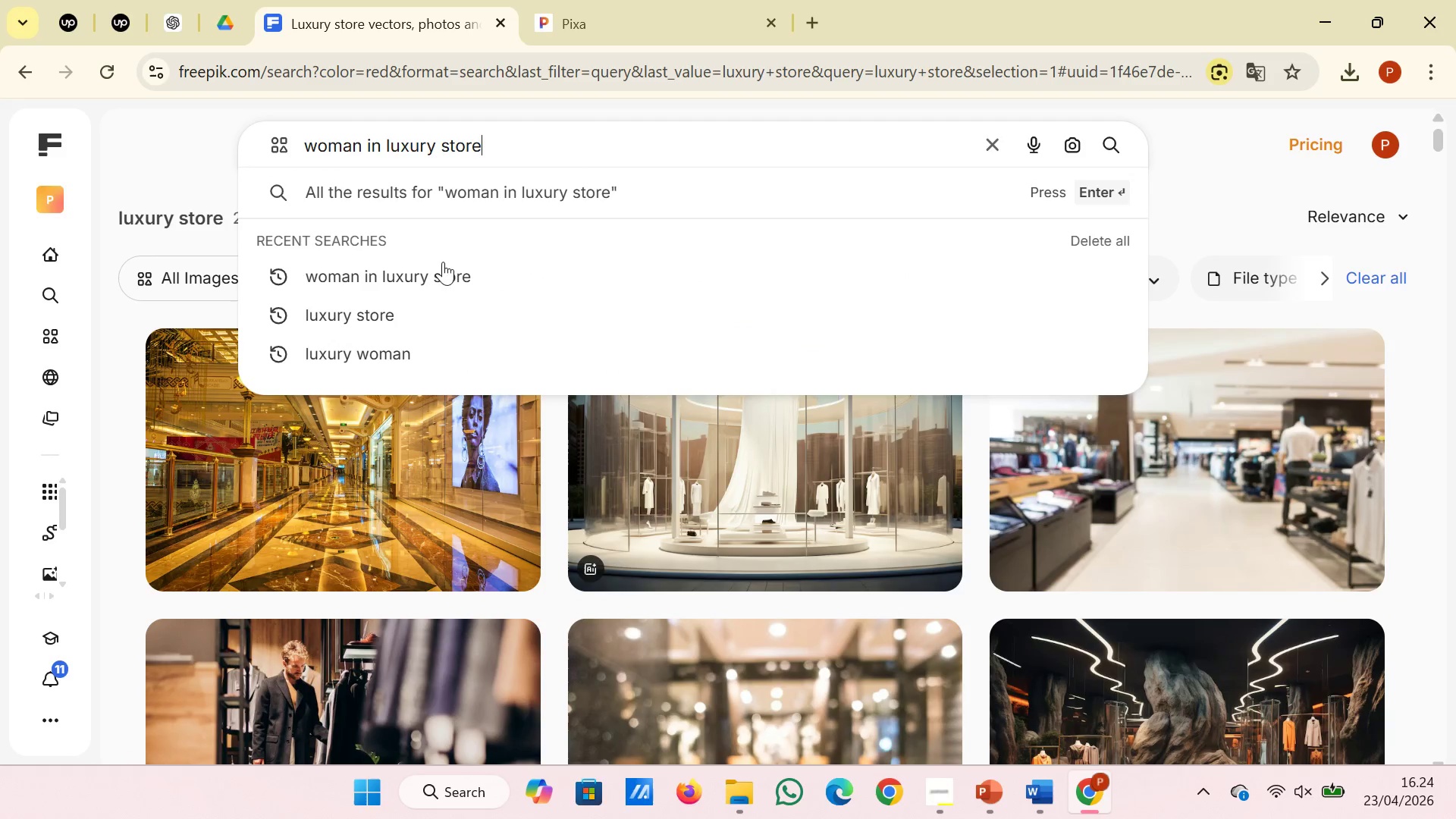 
left_click([441, 267])
 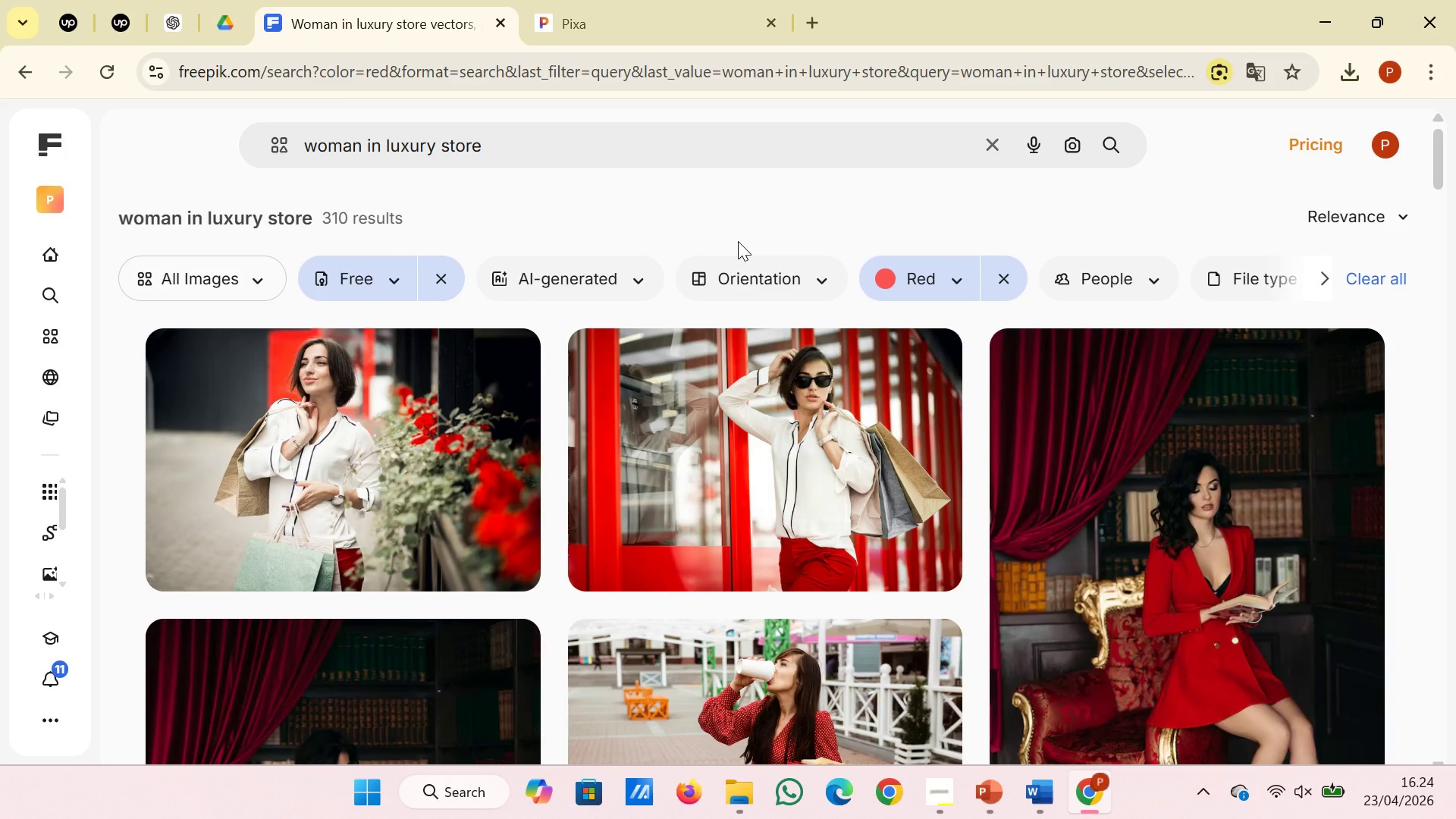 
scroll: coordinate [738, 241], scroll_direction: down, amount: 10.0
 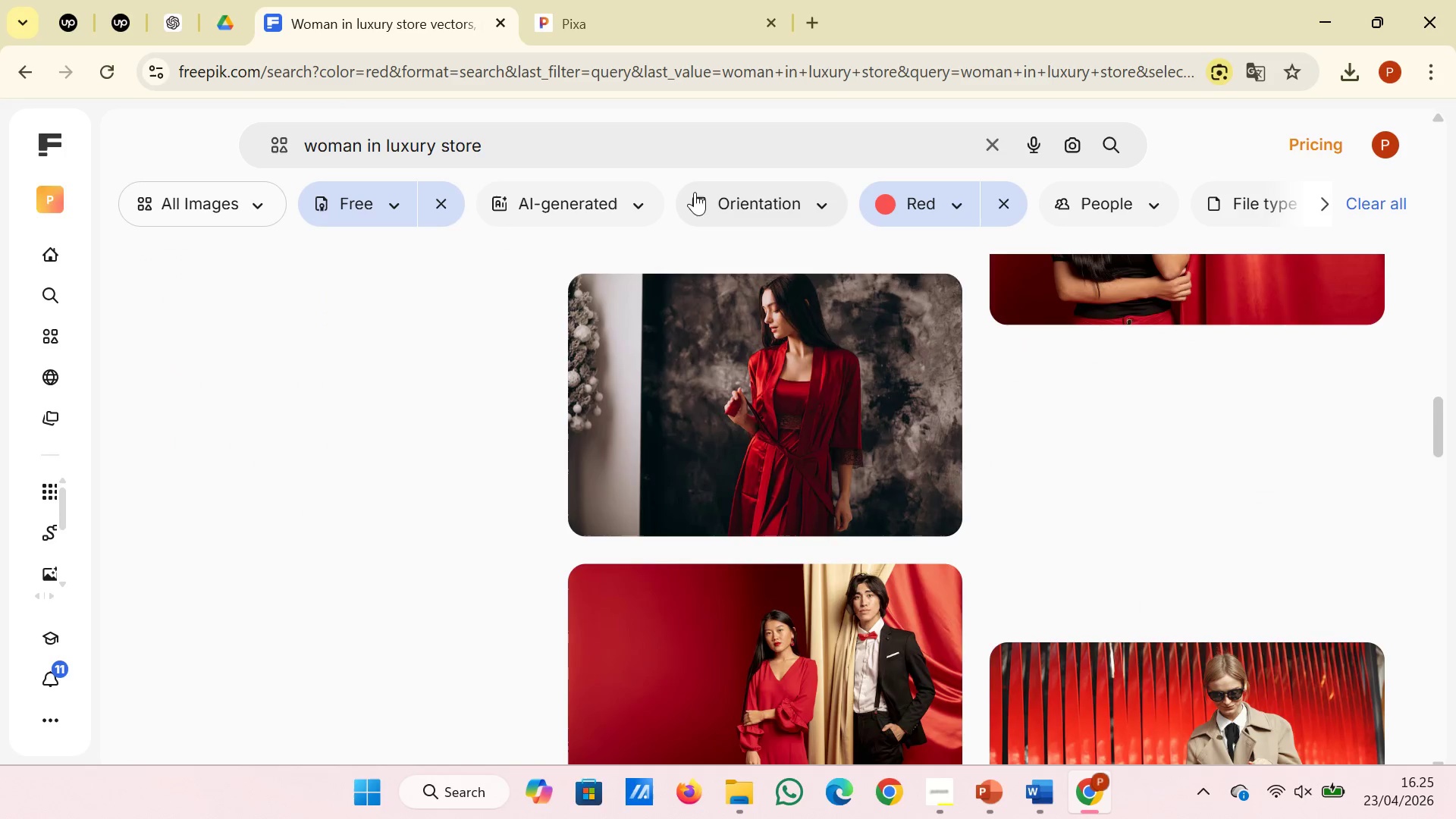 
scroll: coordinate [688, 463], scroll_direction: up, amount: 2.0
 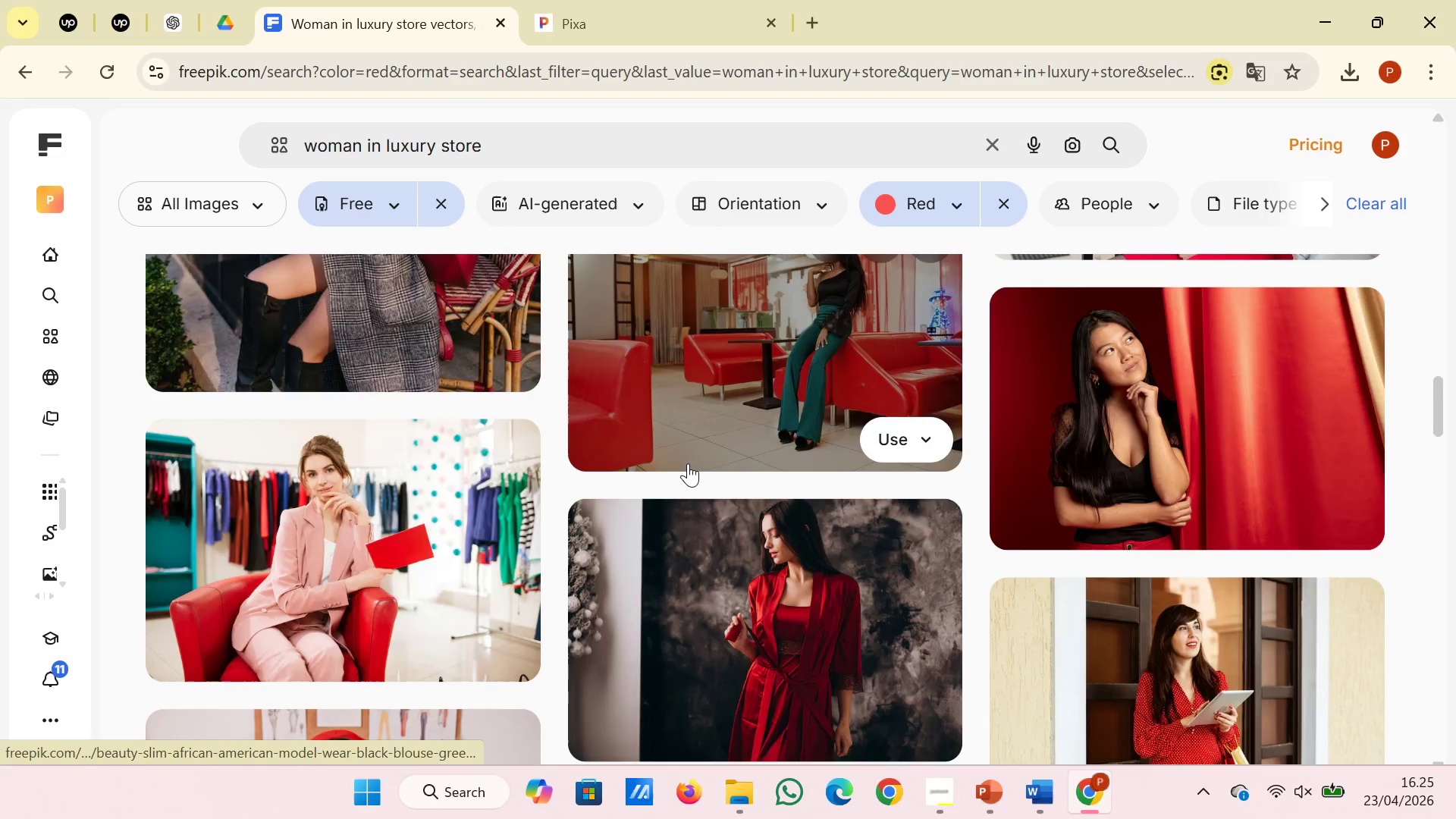 
scroll: coordinate [609, 462], scroll_direction: down, amount: 20.0
 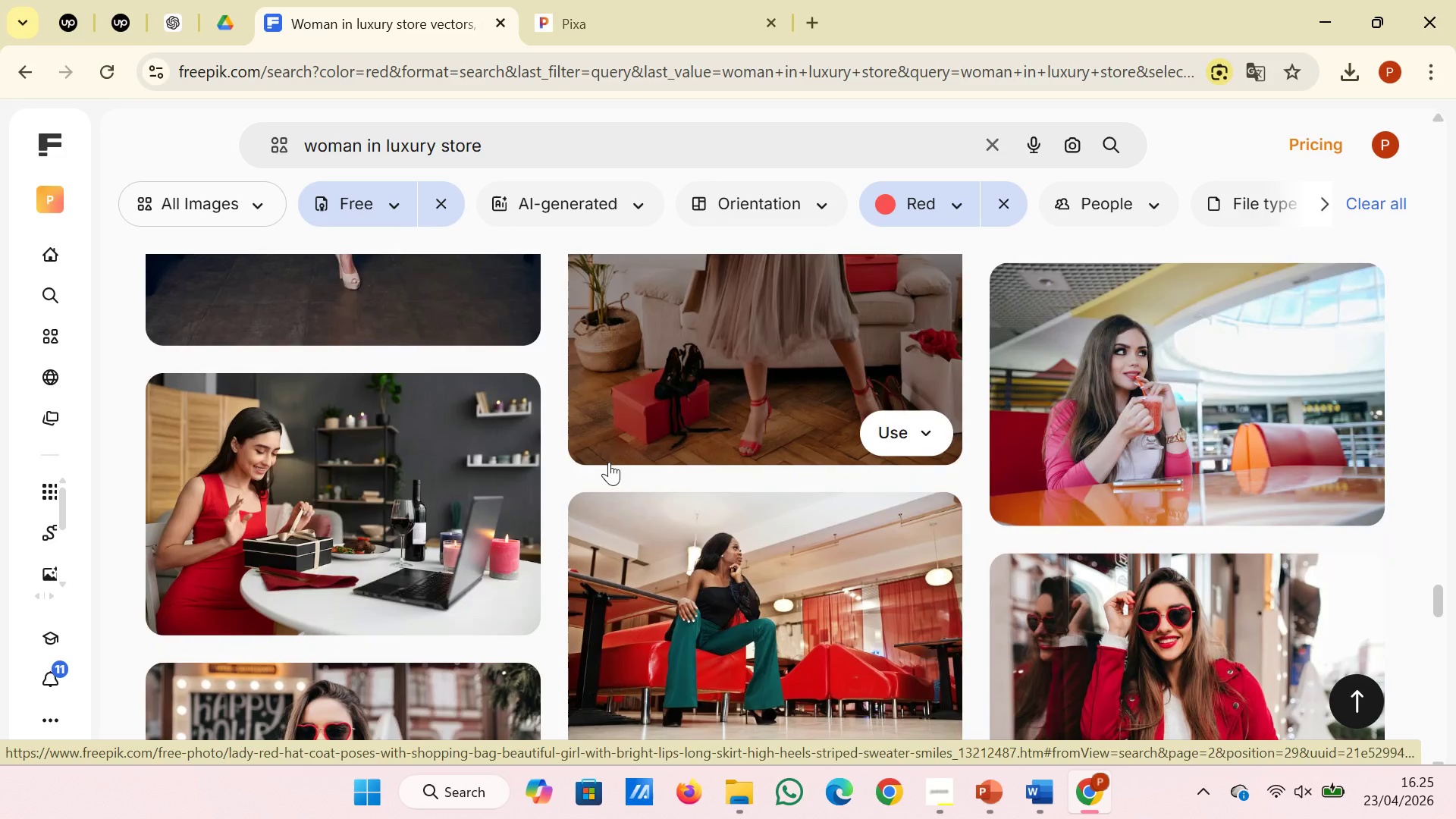 
scroll: coordinate [617, 462], scroll_direction: down, amount: 17.0
 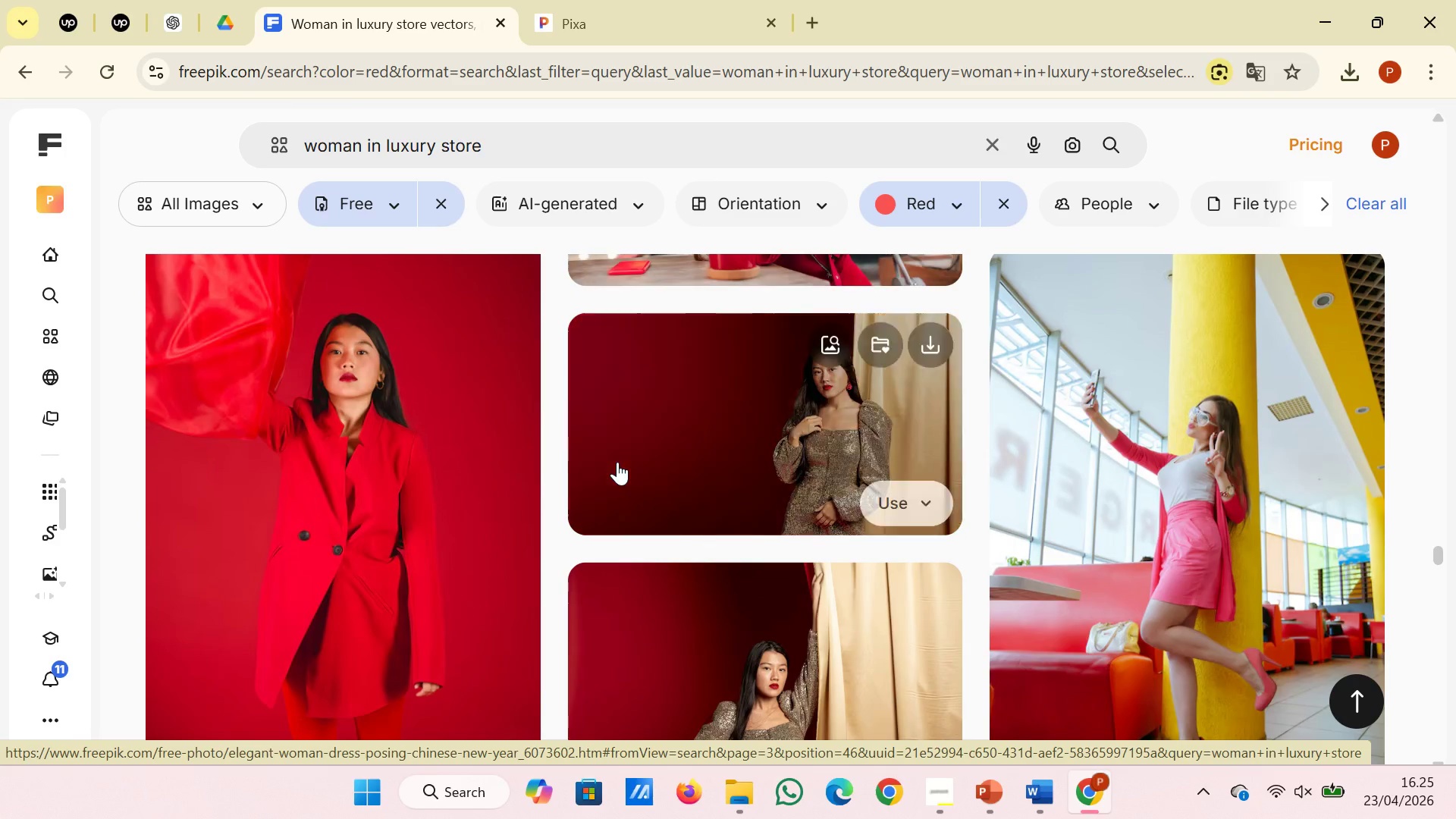 
left_click([1007, 801])
 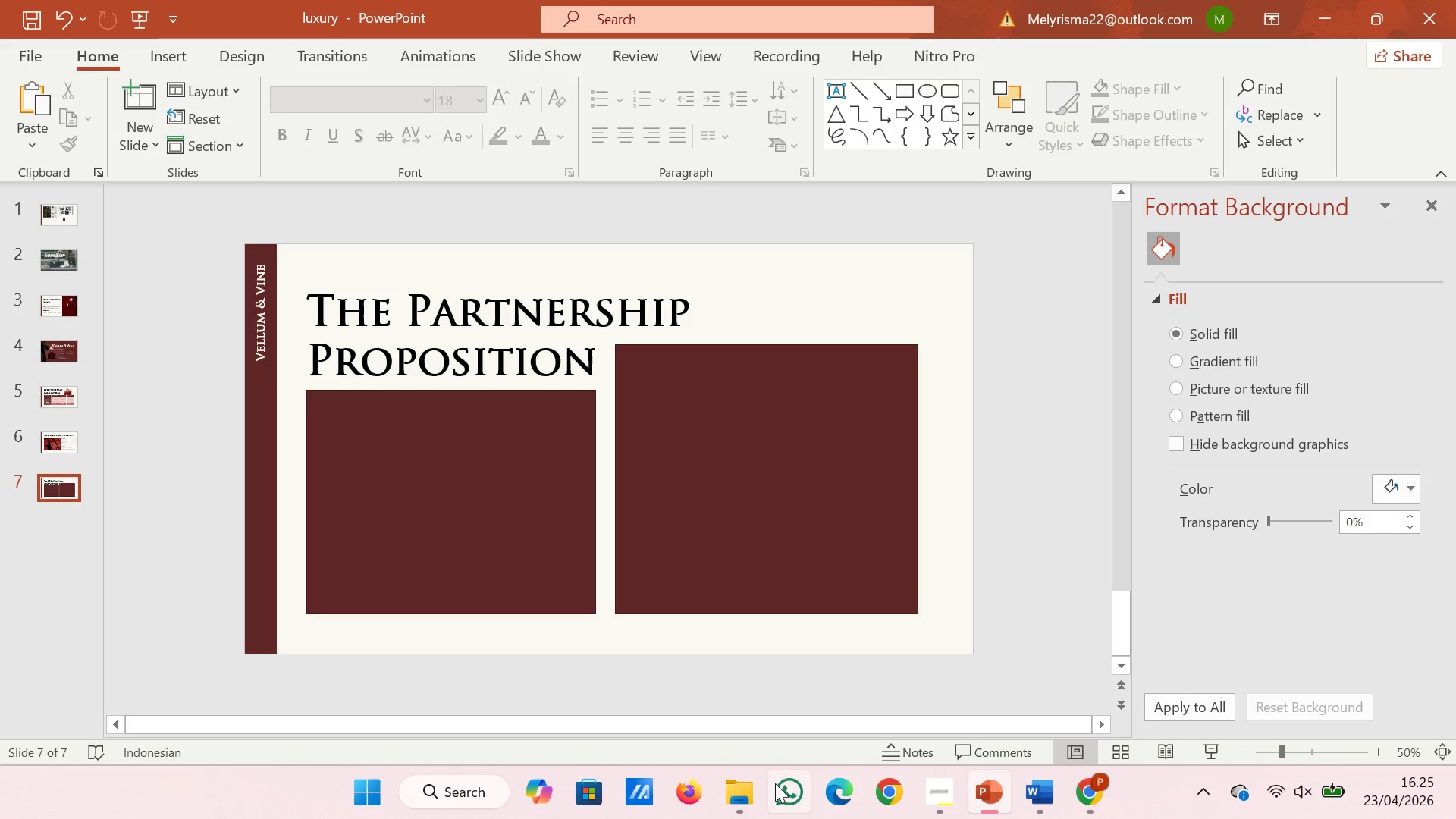 
left_click([748, 784])
 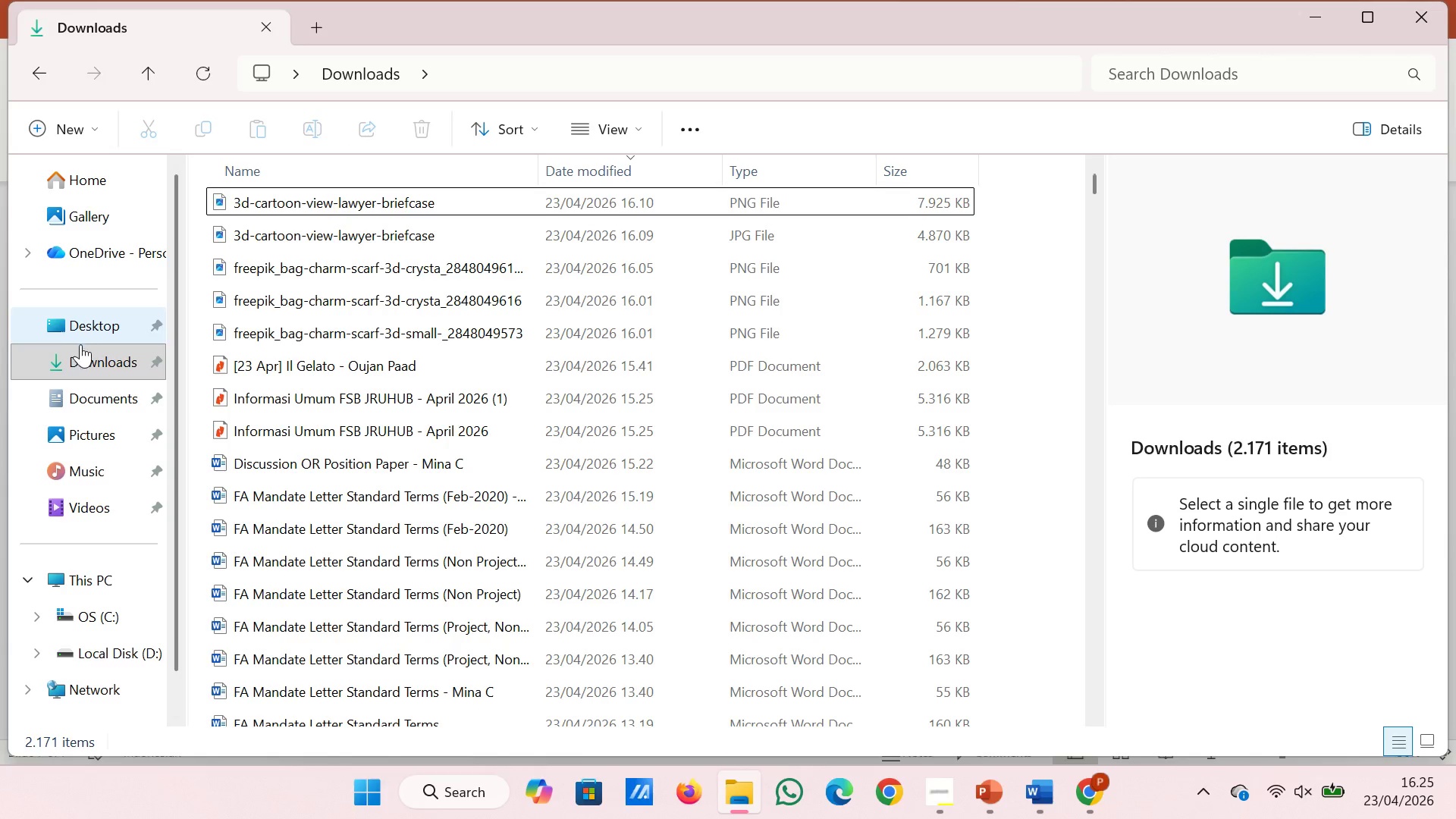 
left_click([80, 345])
 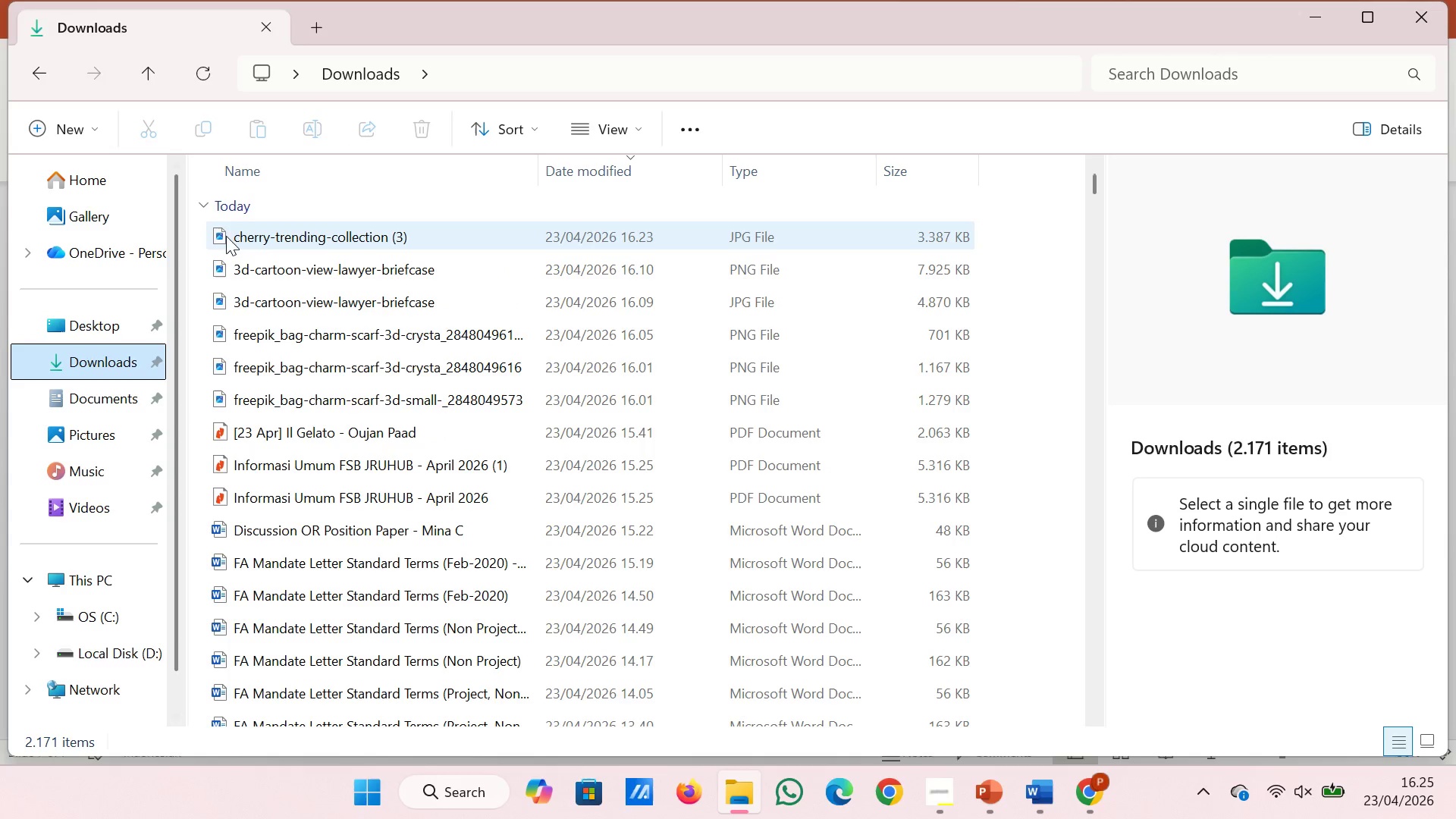 
left_click([228, 238])
 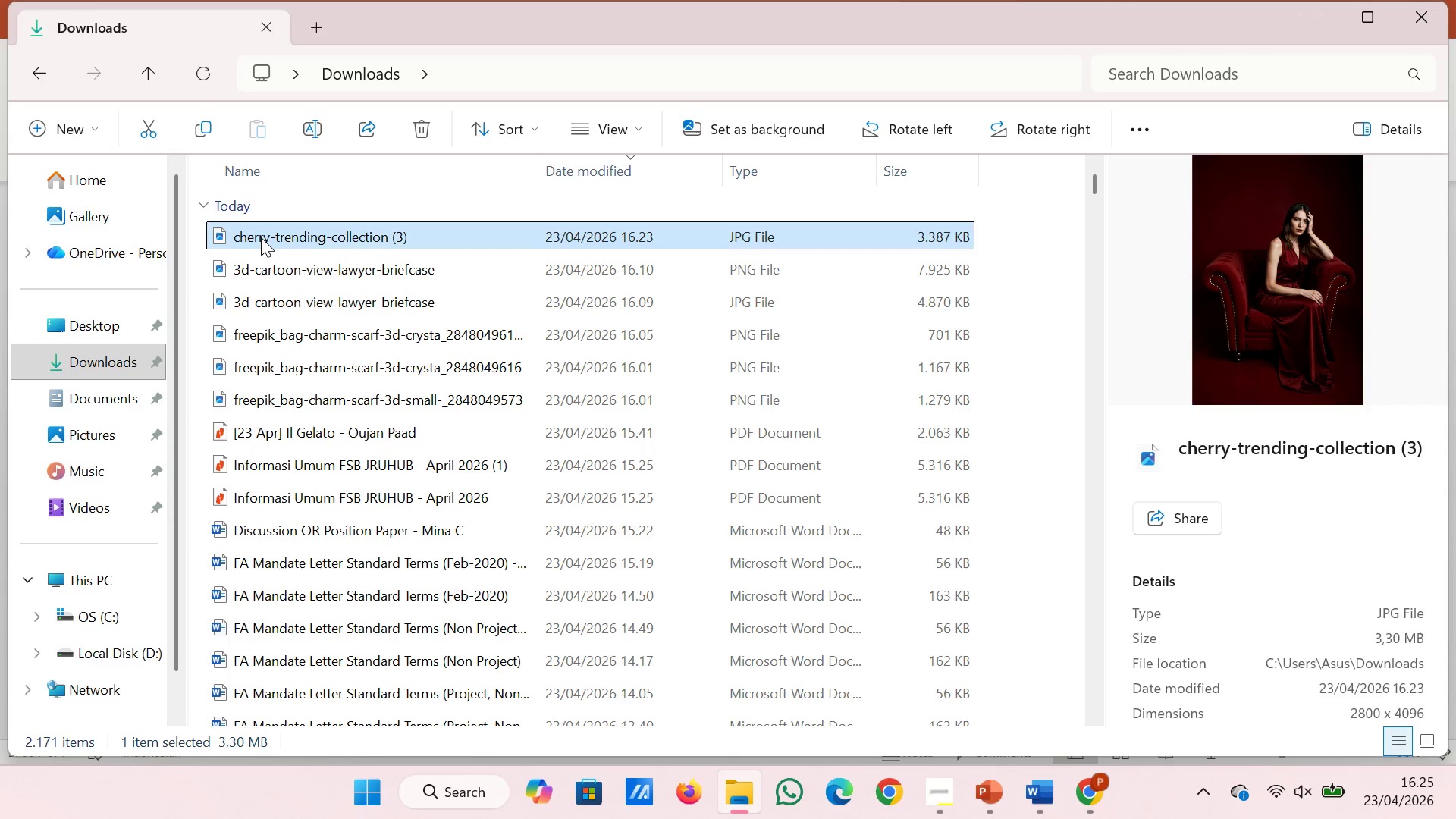 
left_click_drag(start_coordinate=[261, 237], to_coordinate=[953, 513])
 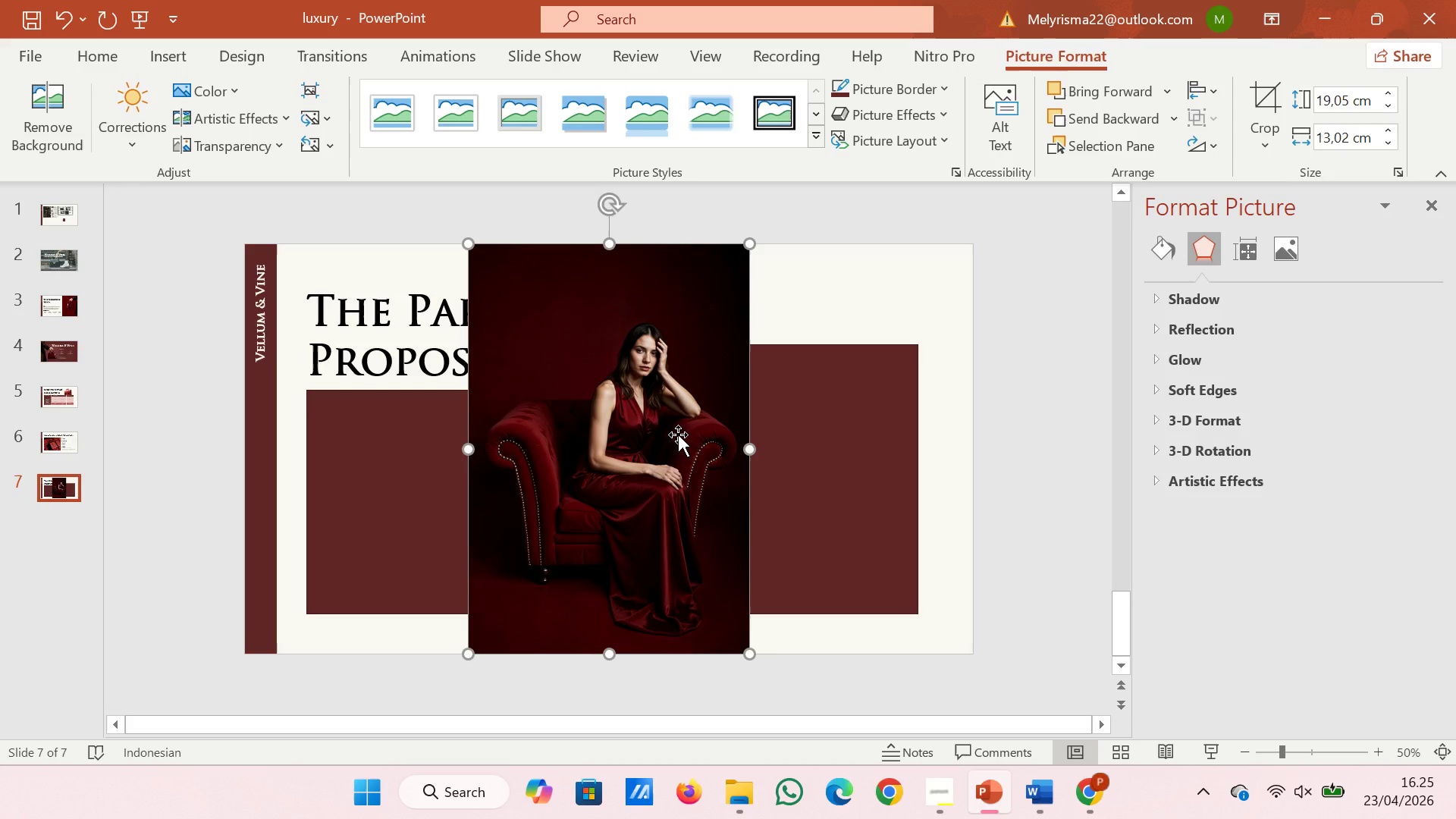 
right_click([678, 435])
 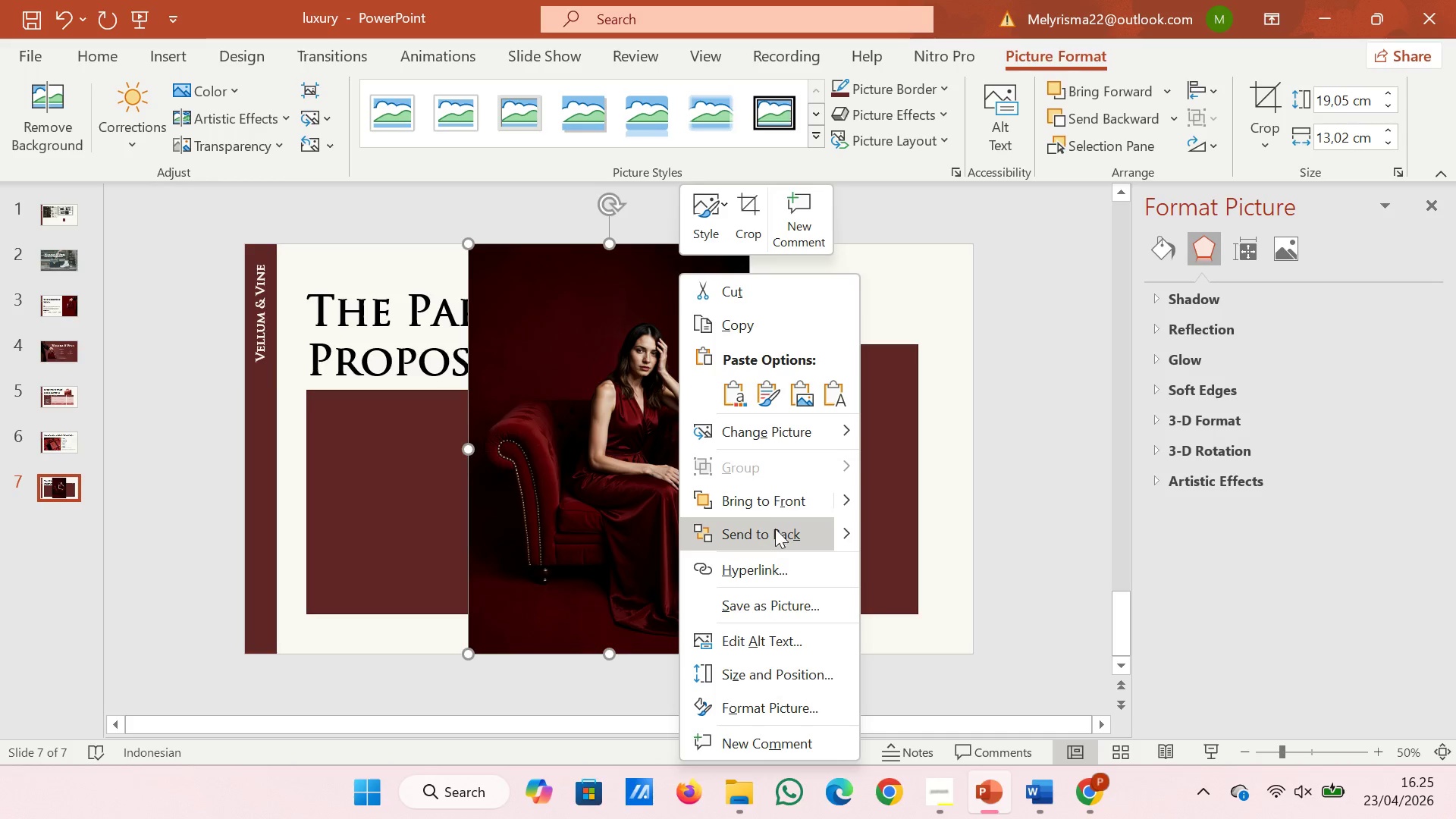 
left_click([776, 529])
 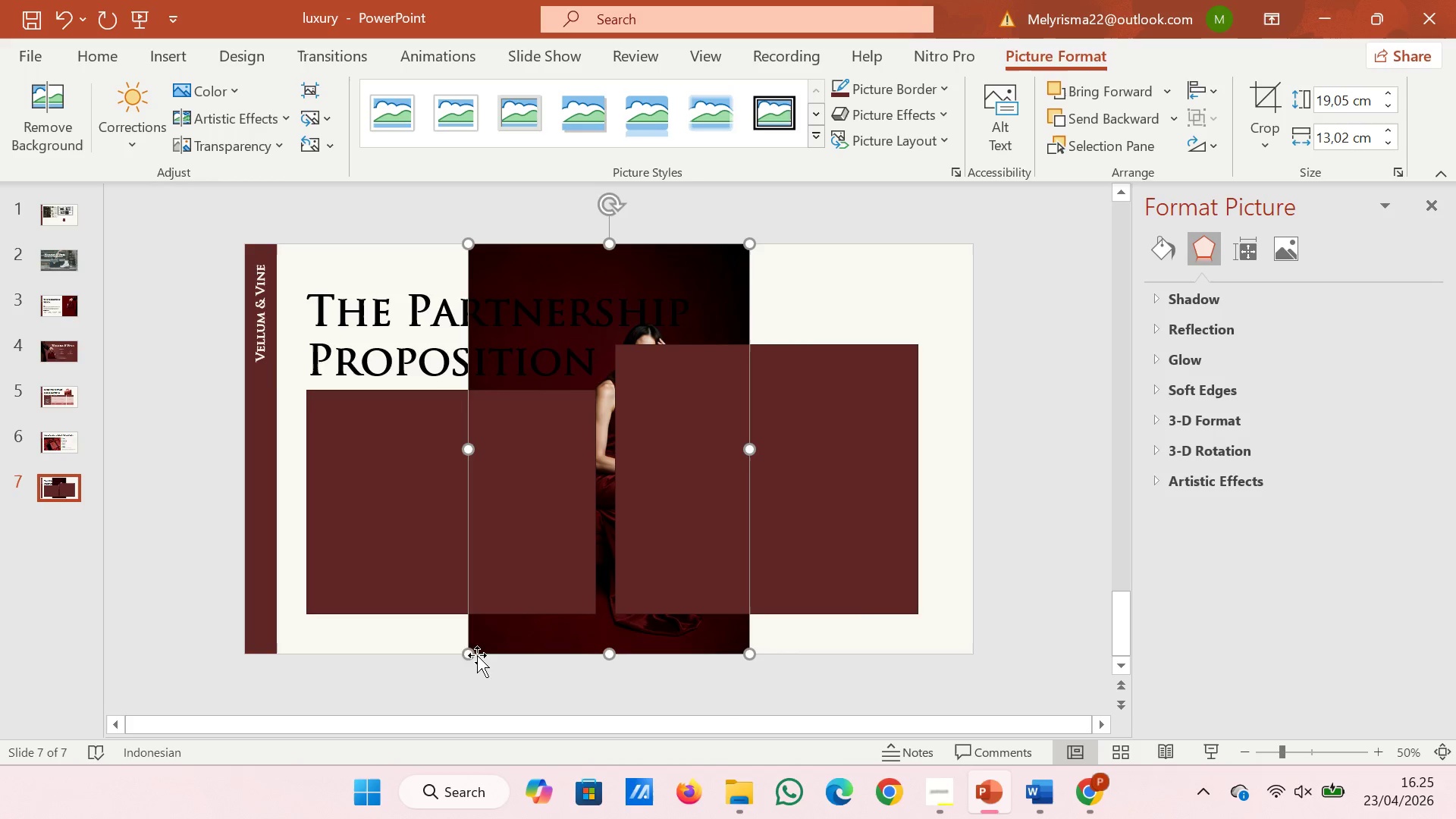 
left_click_drag(start_coordinate=[465, 654], to_coordinate=[244, 657])
 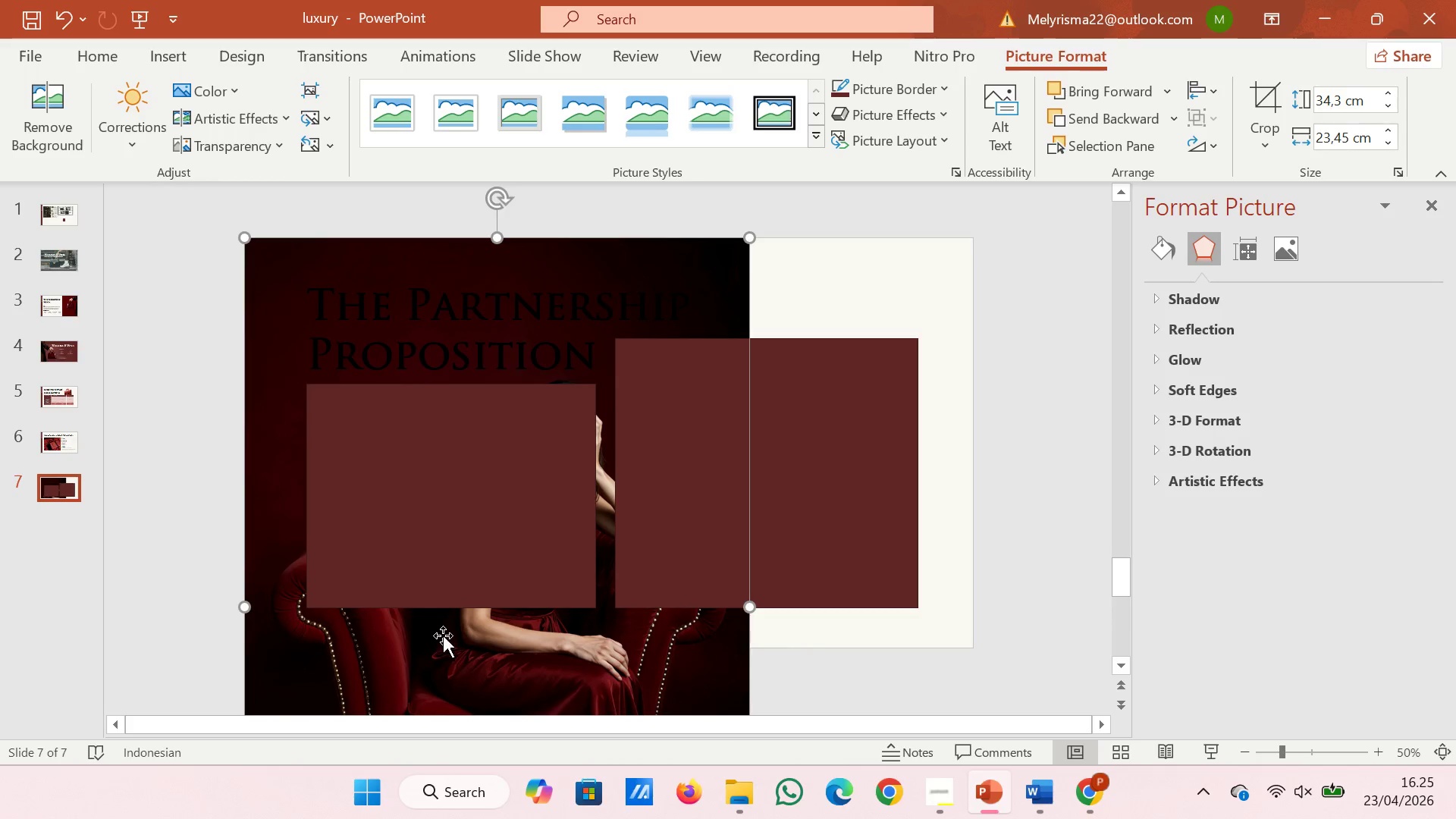 
left_click_drag(start_coordinate=[455, 635], to_coordinate=[706, 536])
 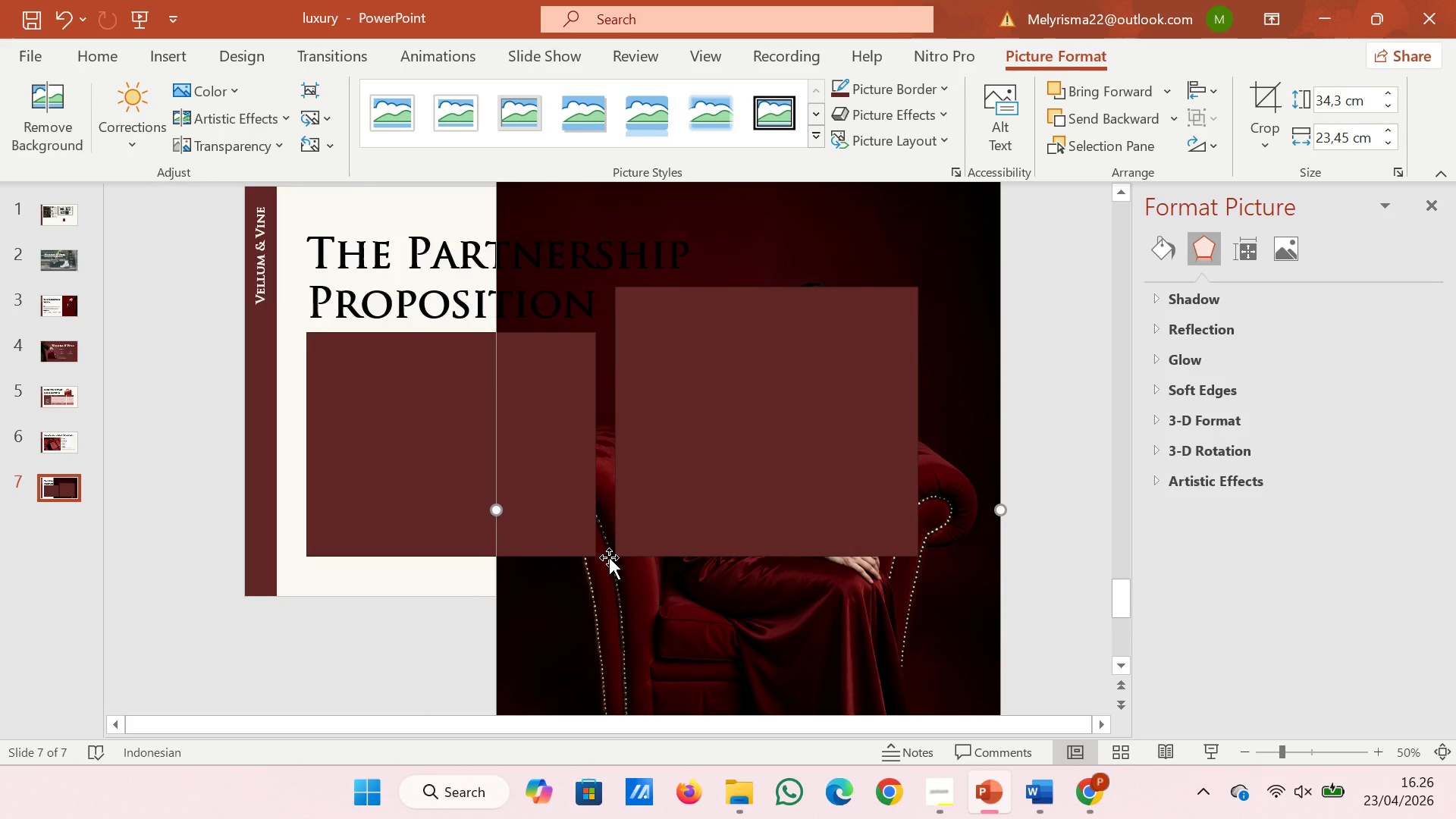 
hold_key(key=ControlLeft, duration=0.78)
scroll: coordinate [609, 557], scroll_direction: down, amount: 3.0
 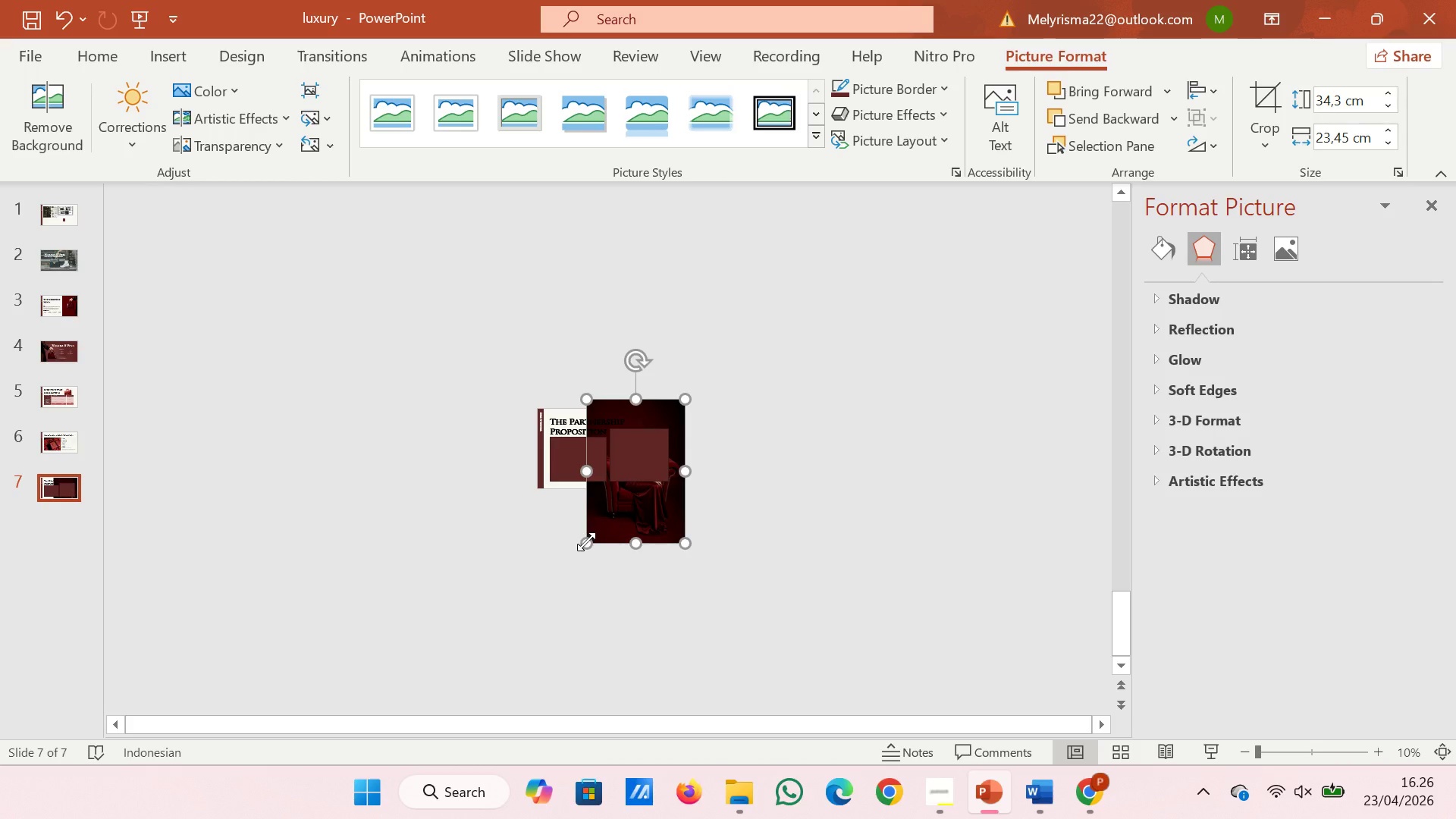 
left_click_drag(start_coordinate=[588, 542], to_coordinate=[548, 554])
 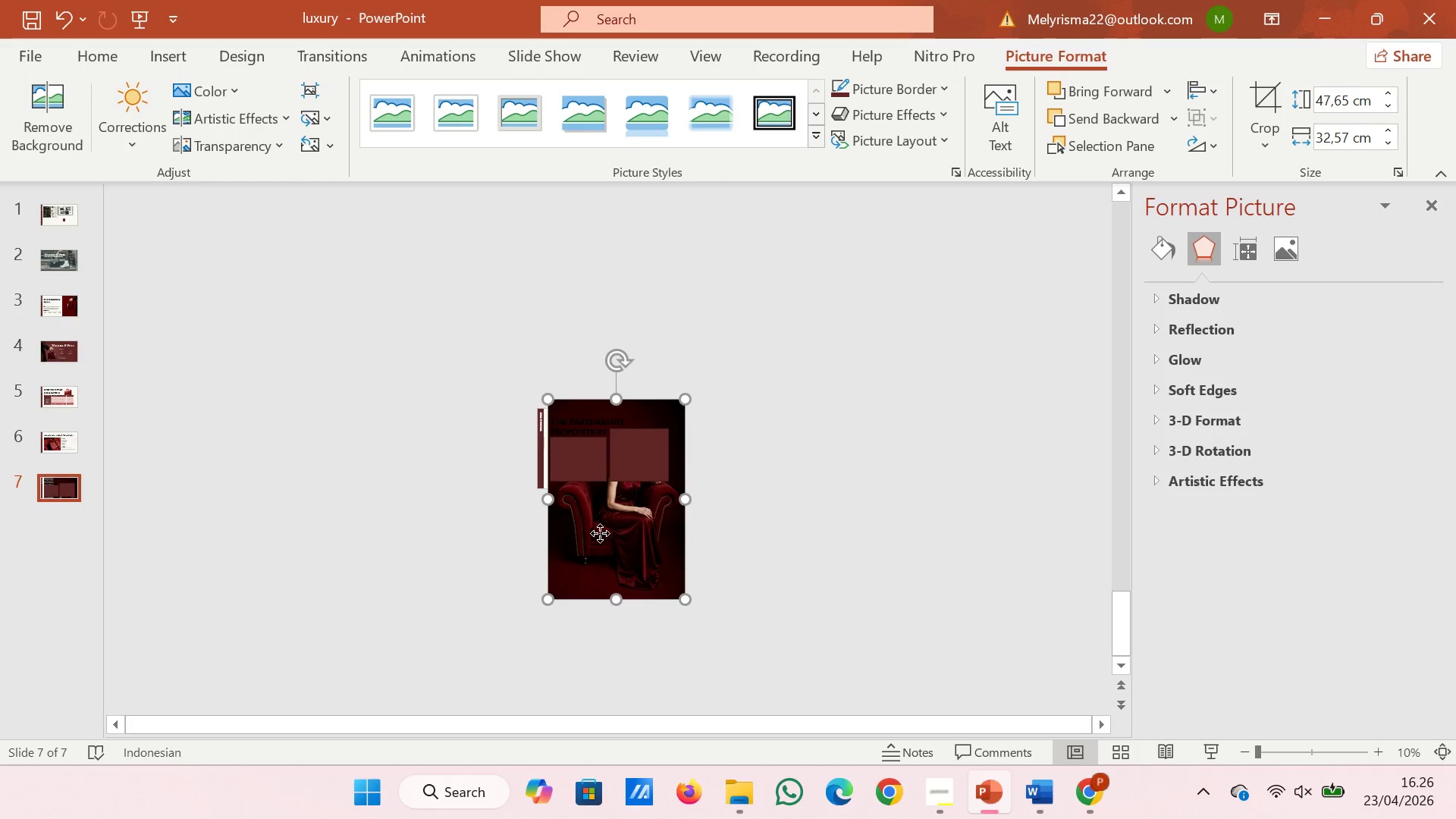 
left_click_drag(start_coordinate=[600, 533], to_coordinate=[595, 533])
 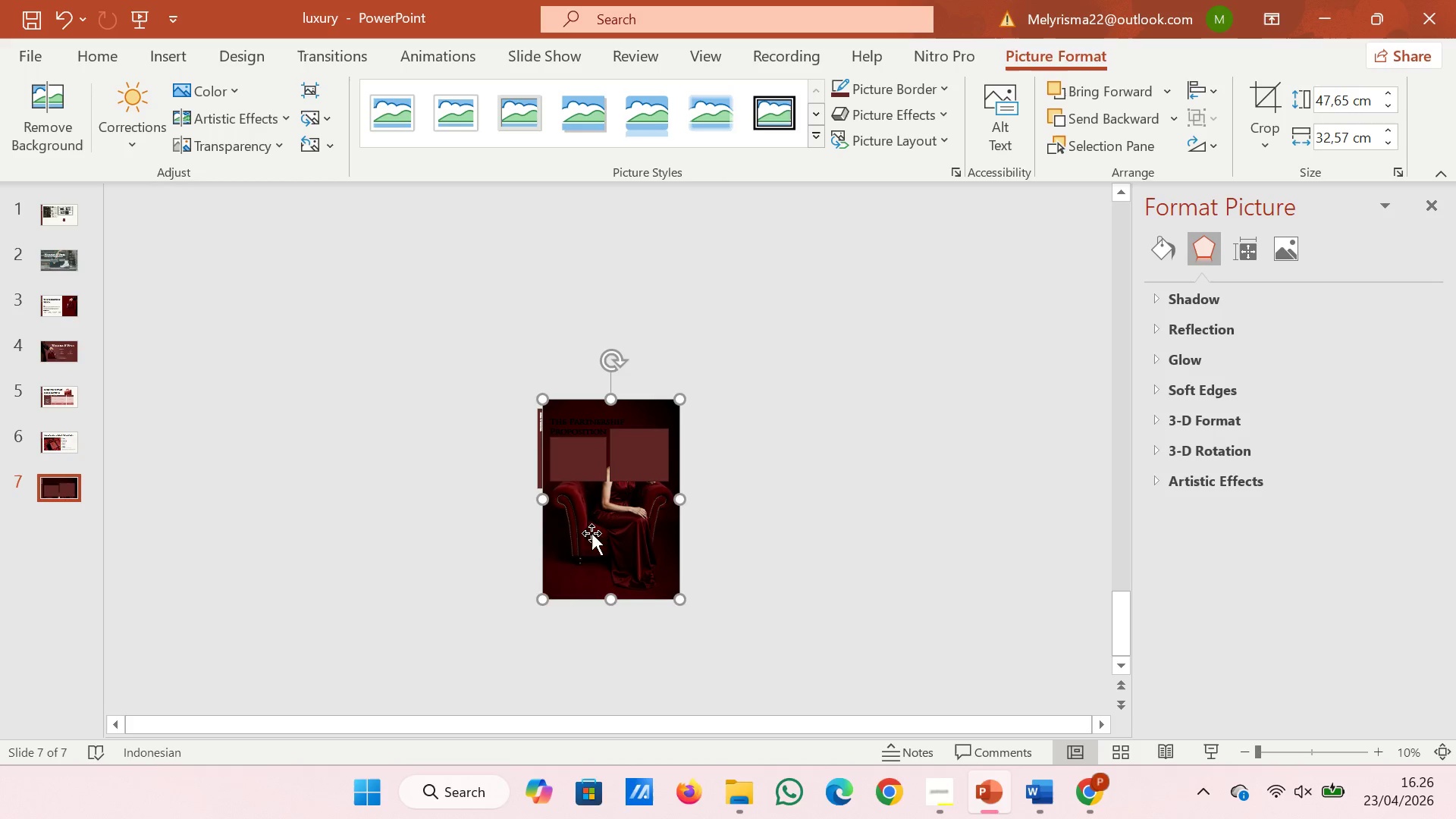 
left_click_drag(start_coordinate=[592, 533], to_coordinate=[592, 450])
 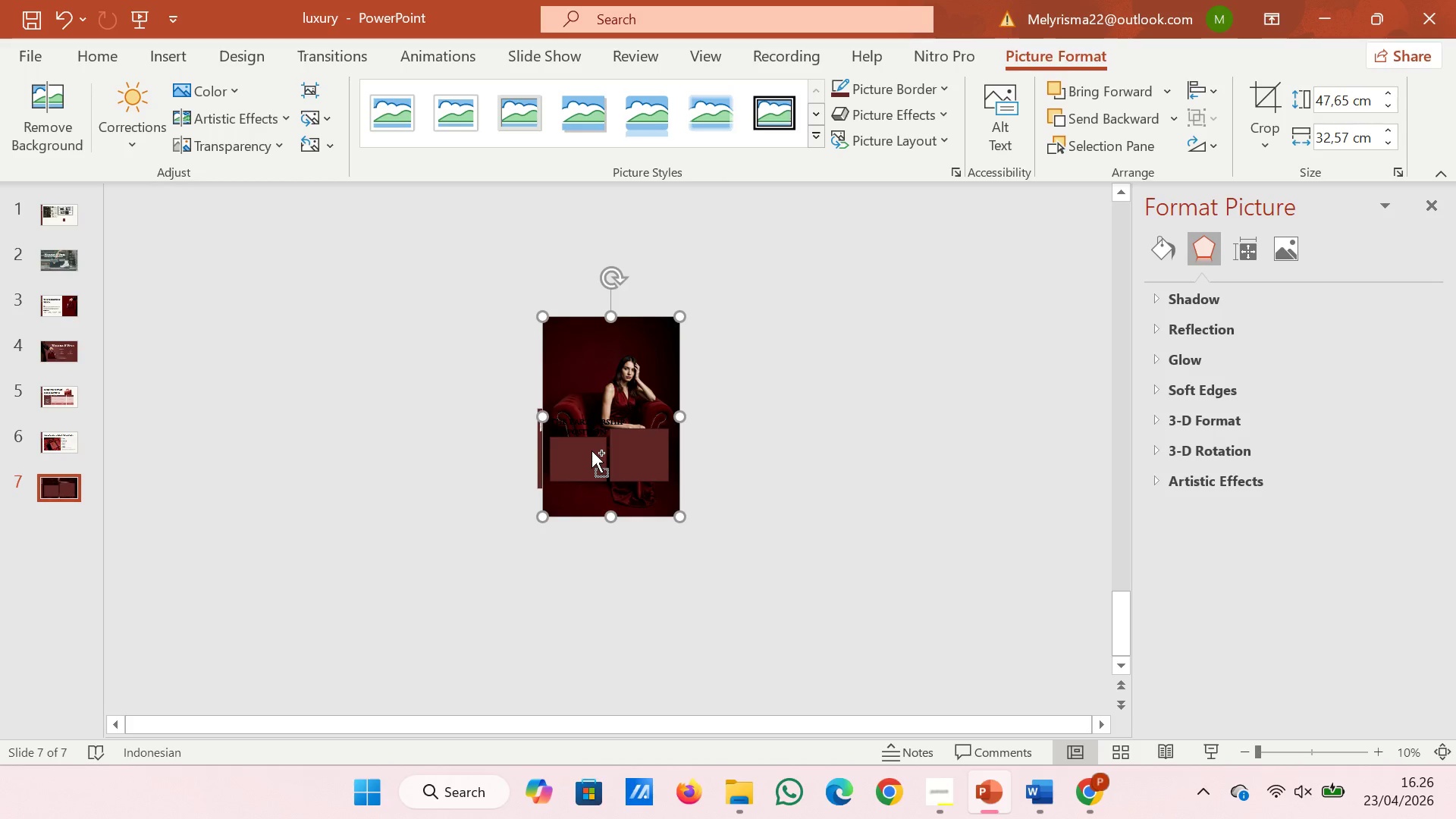 
hold_key(key=ControlLeft, duration=0.56)
scroll: coordinate [592, 450], scroll_direction: up, amount: 3.0
 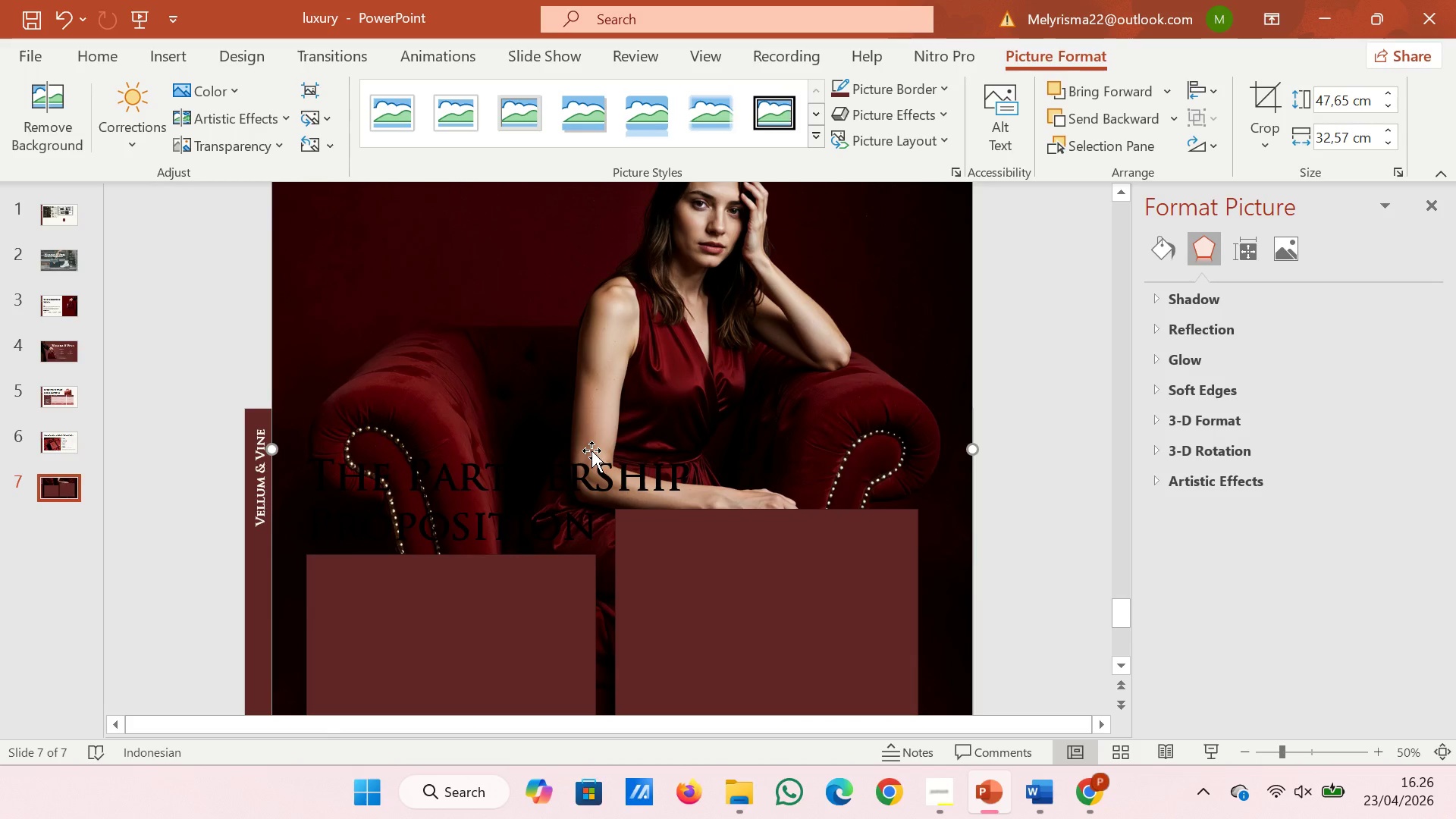 
left_click([590, 482])
 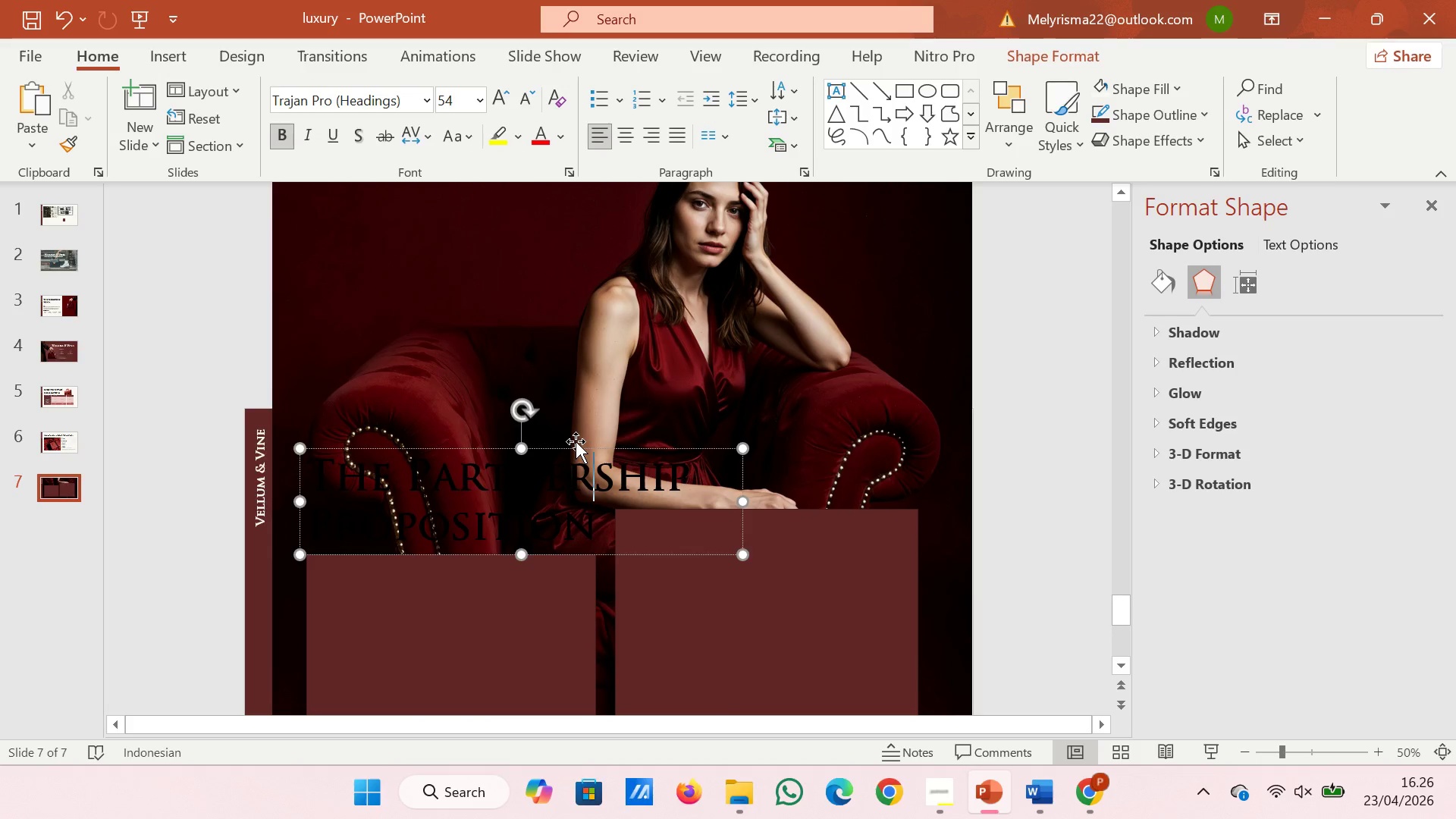 
left_click([576, 441])
 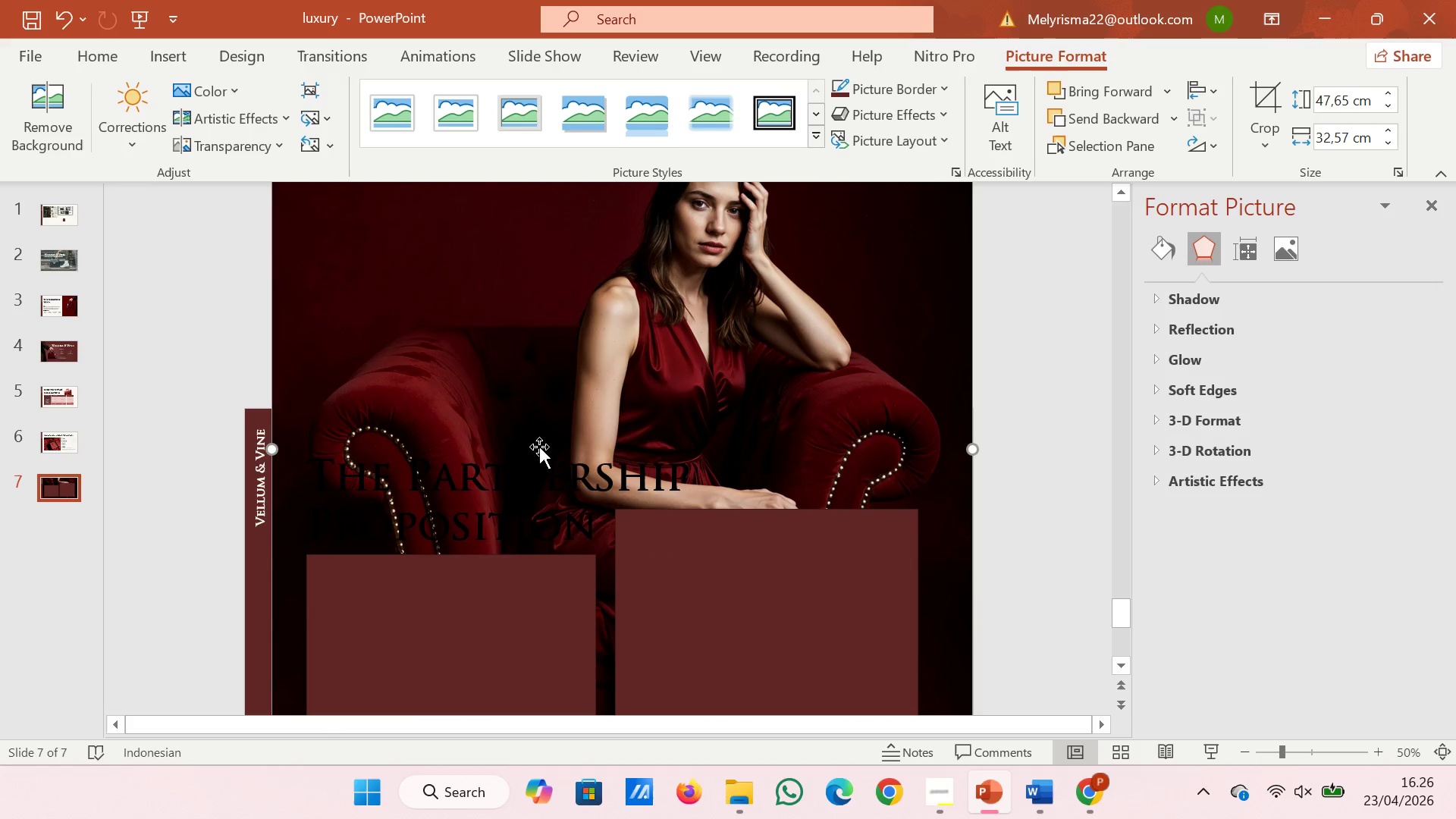 
left_click([536, 453])
 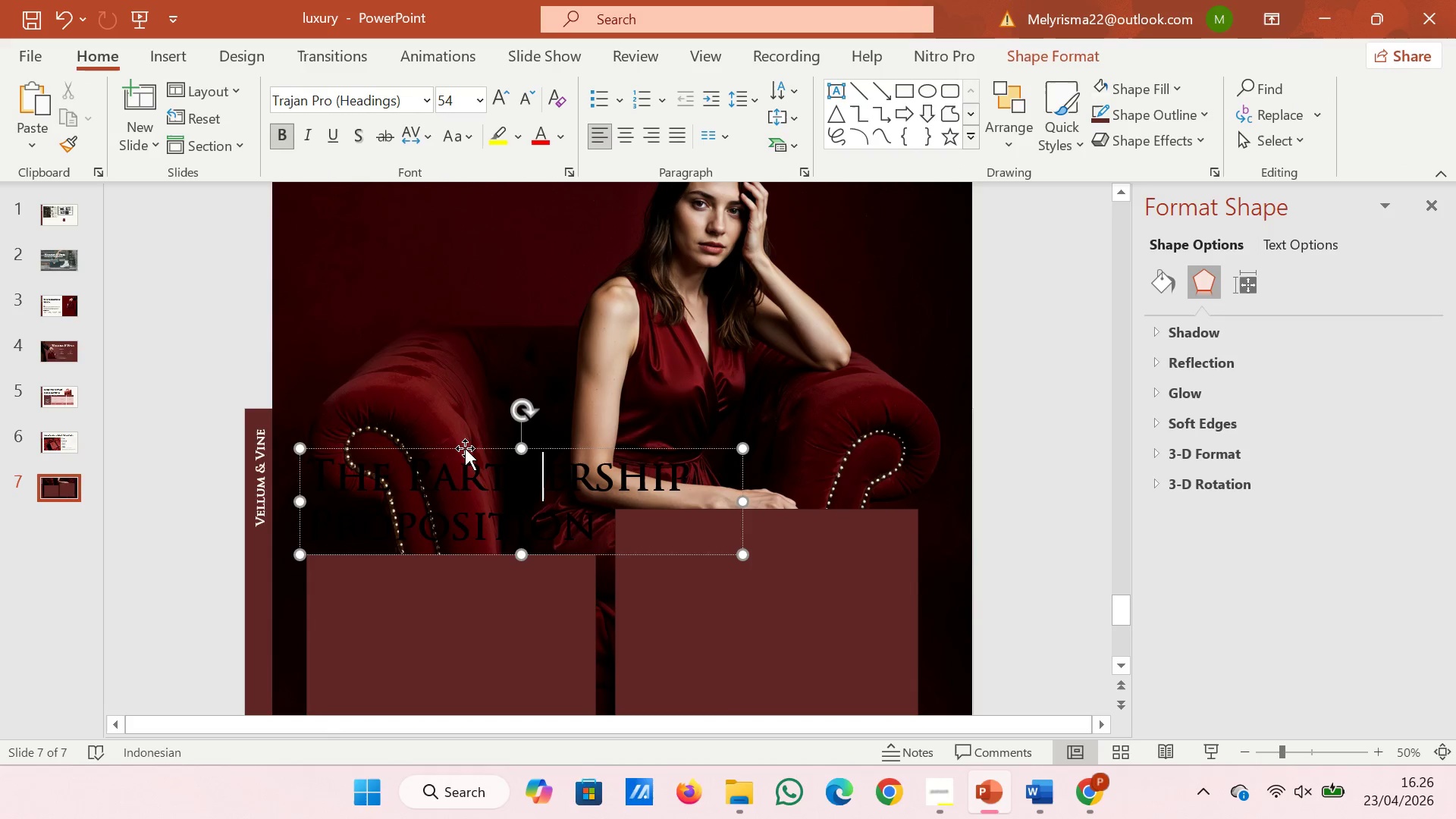 
left_click([465, 448])
 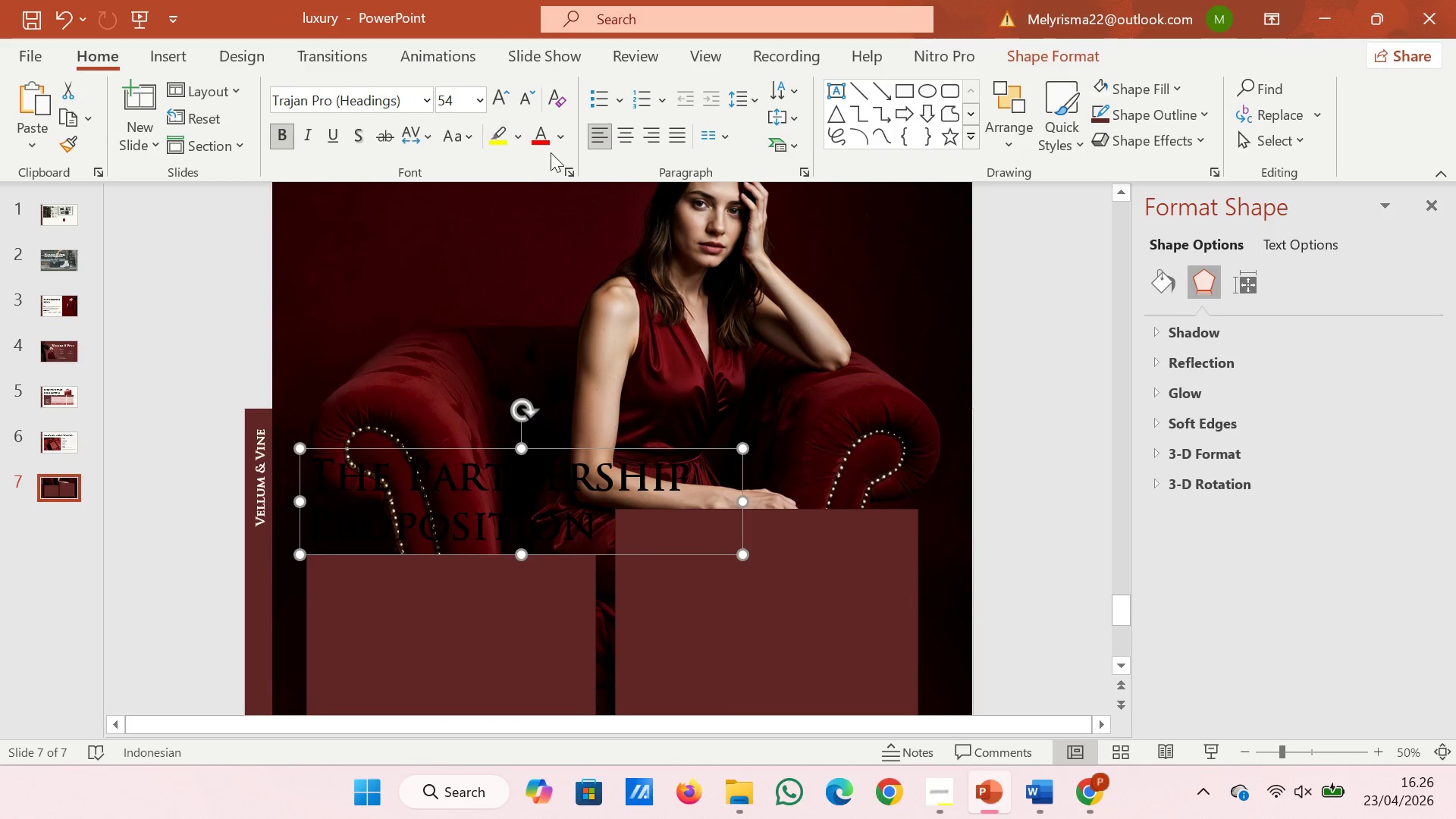 
left_click([557, 138])
 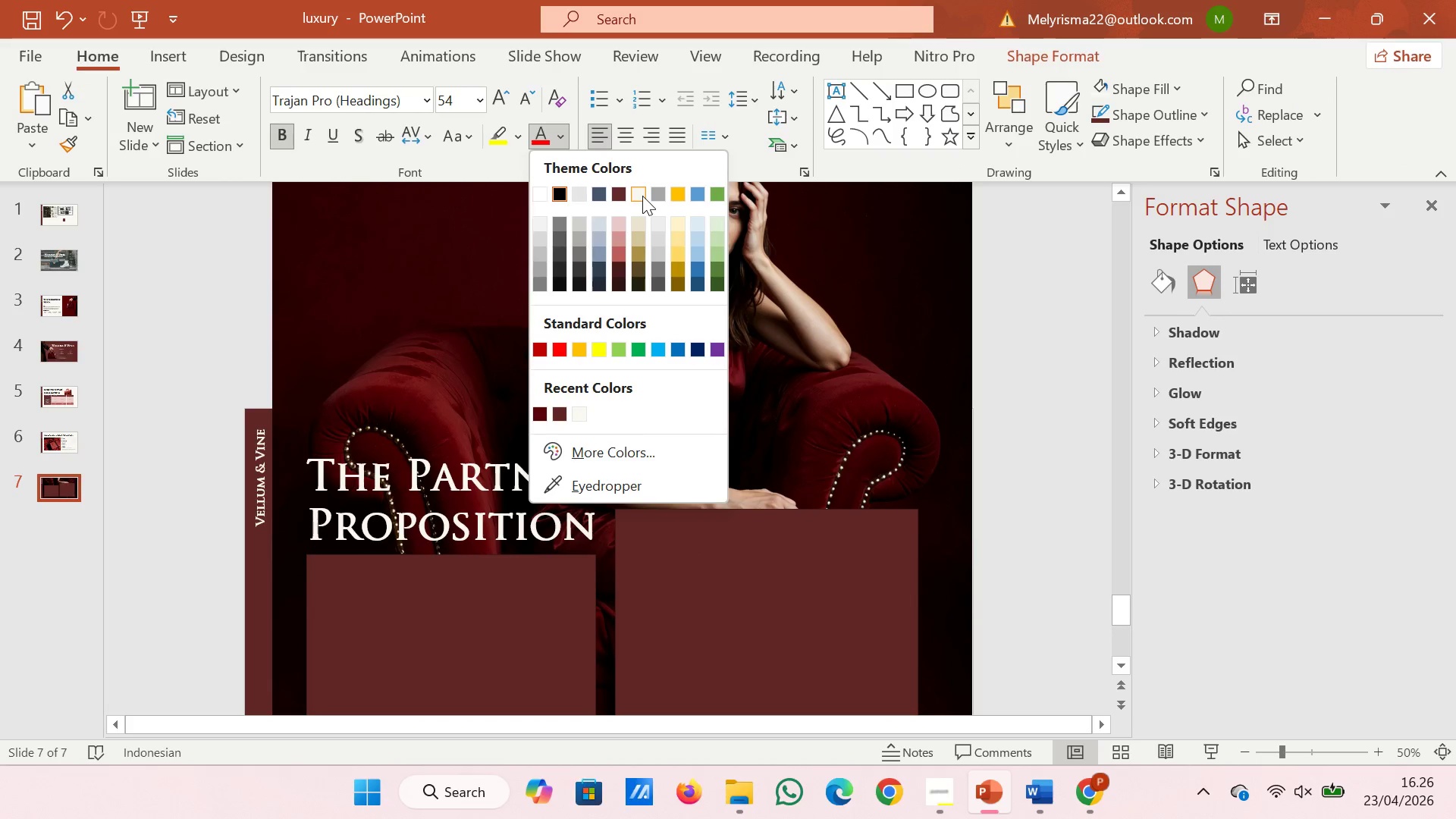 
left_click([642, 196])
 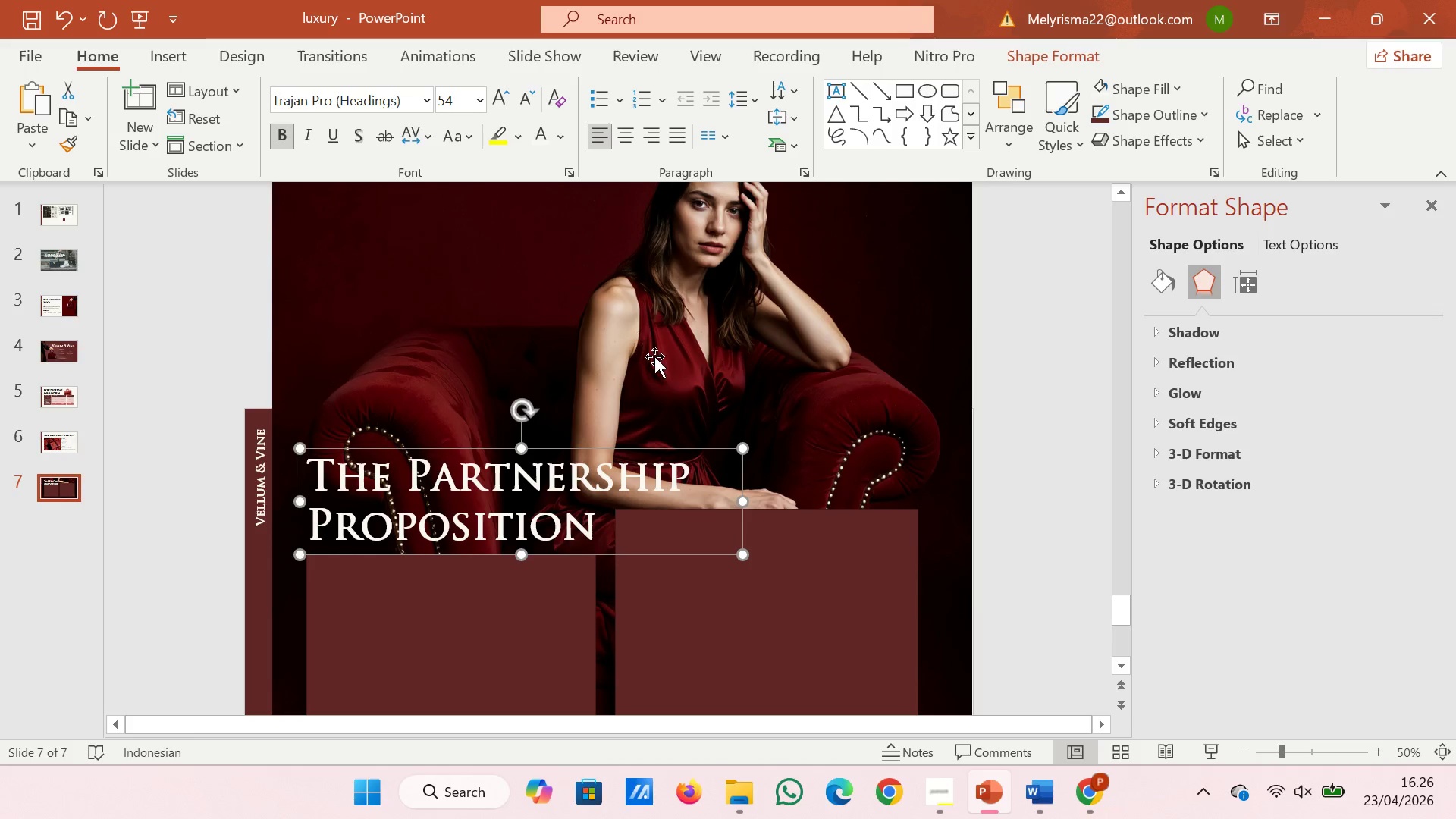 
left_click([659, 362])
 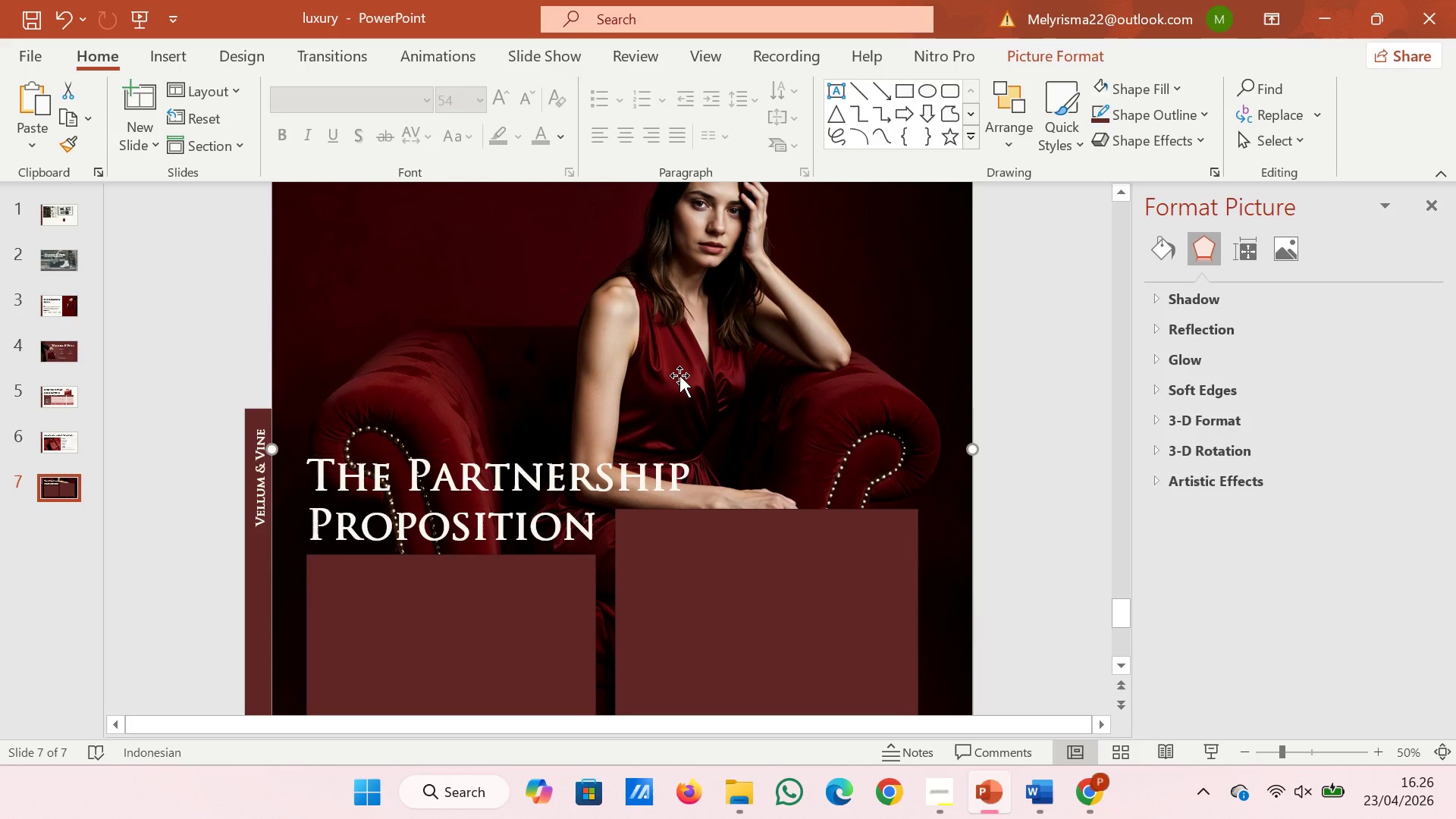 
left_click_drag(start_coordinate=[680, 375], to_coordinate=[673, 512])
 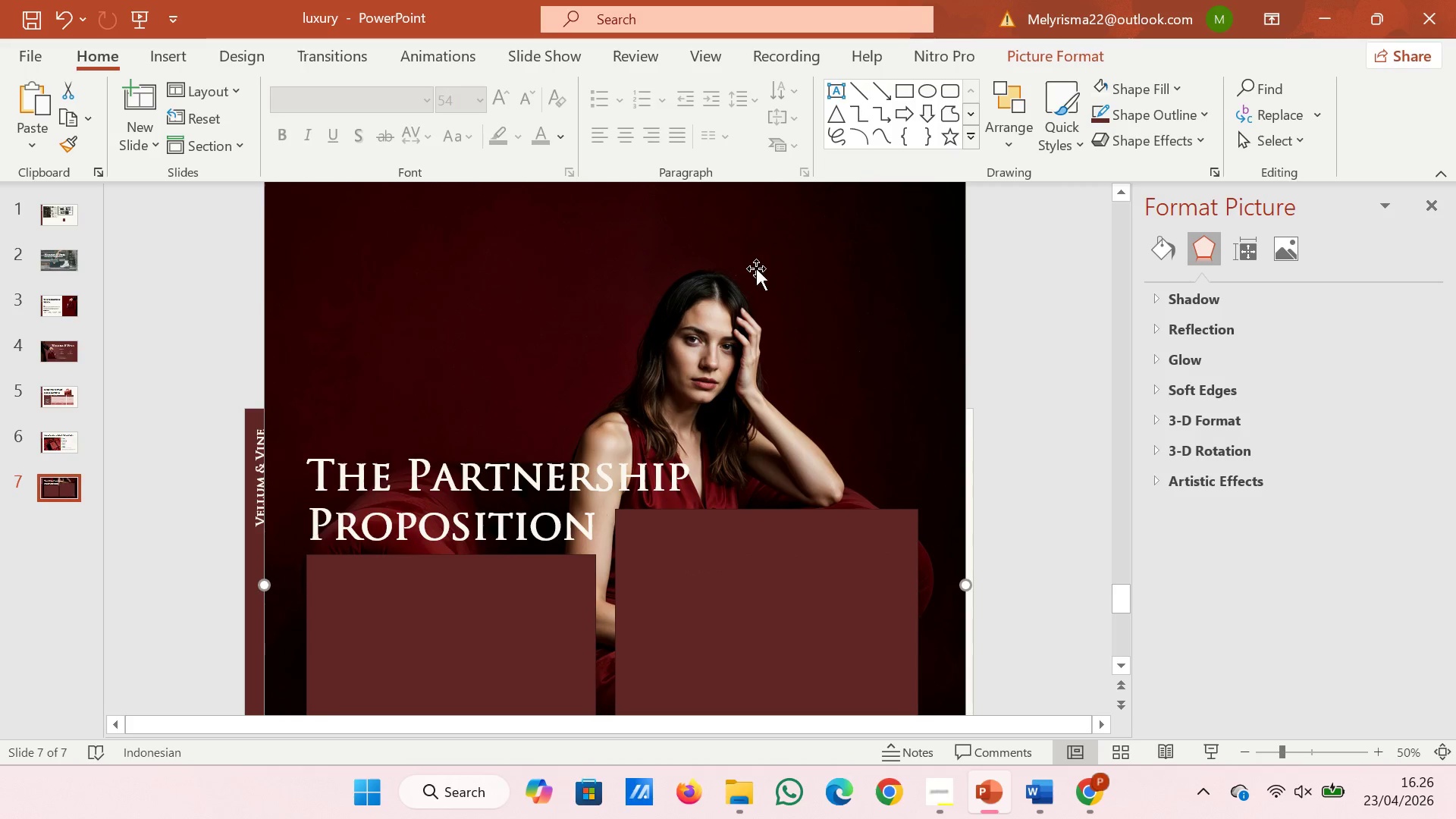 
left_click_drag(start_coordinate=[756, 268], to_coordinate=[758, 233])
 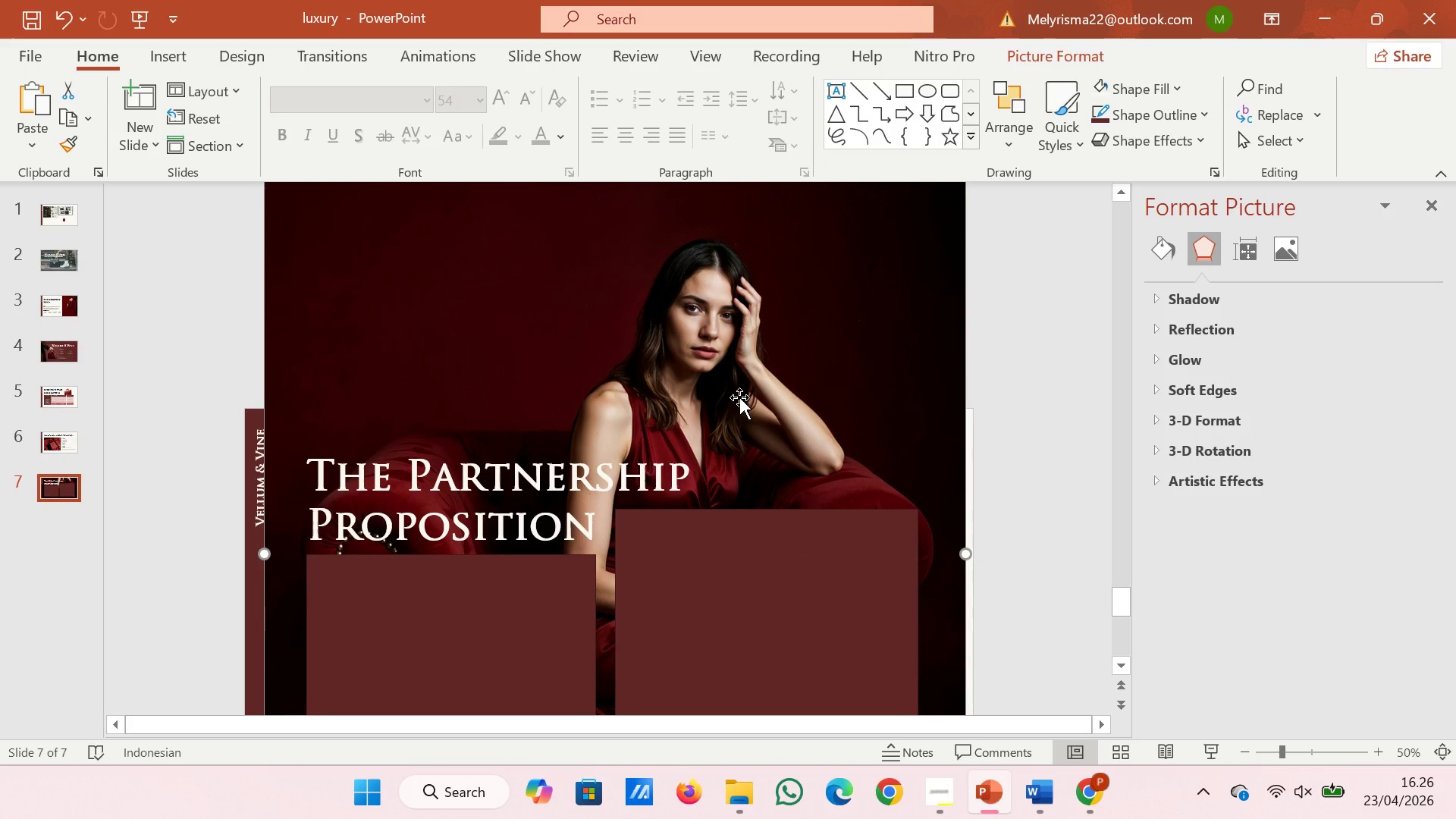 
left_click_drag(start_coordinate=[739, 397], to_coordinate=[736, 355])
 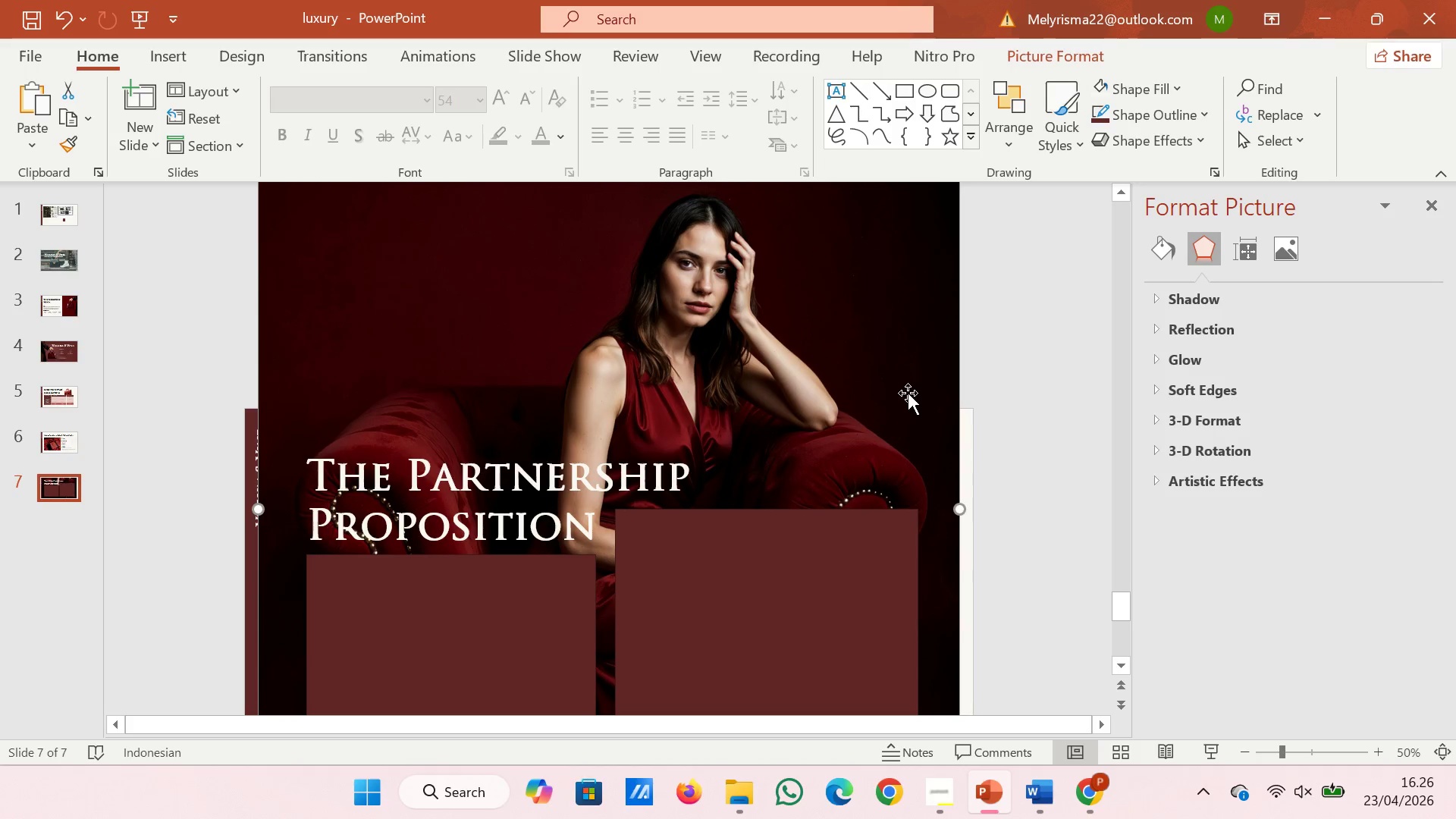 
left_click_drag(start_coordinate=[908, 393], to_coordinate=[923, 393])
 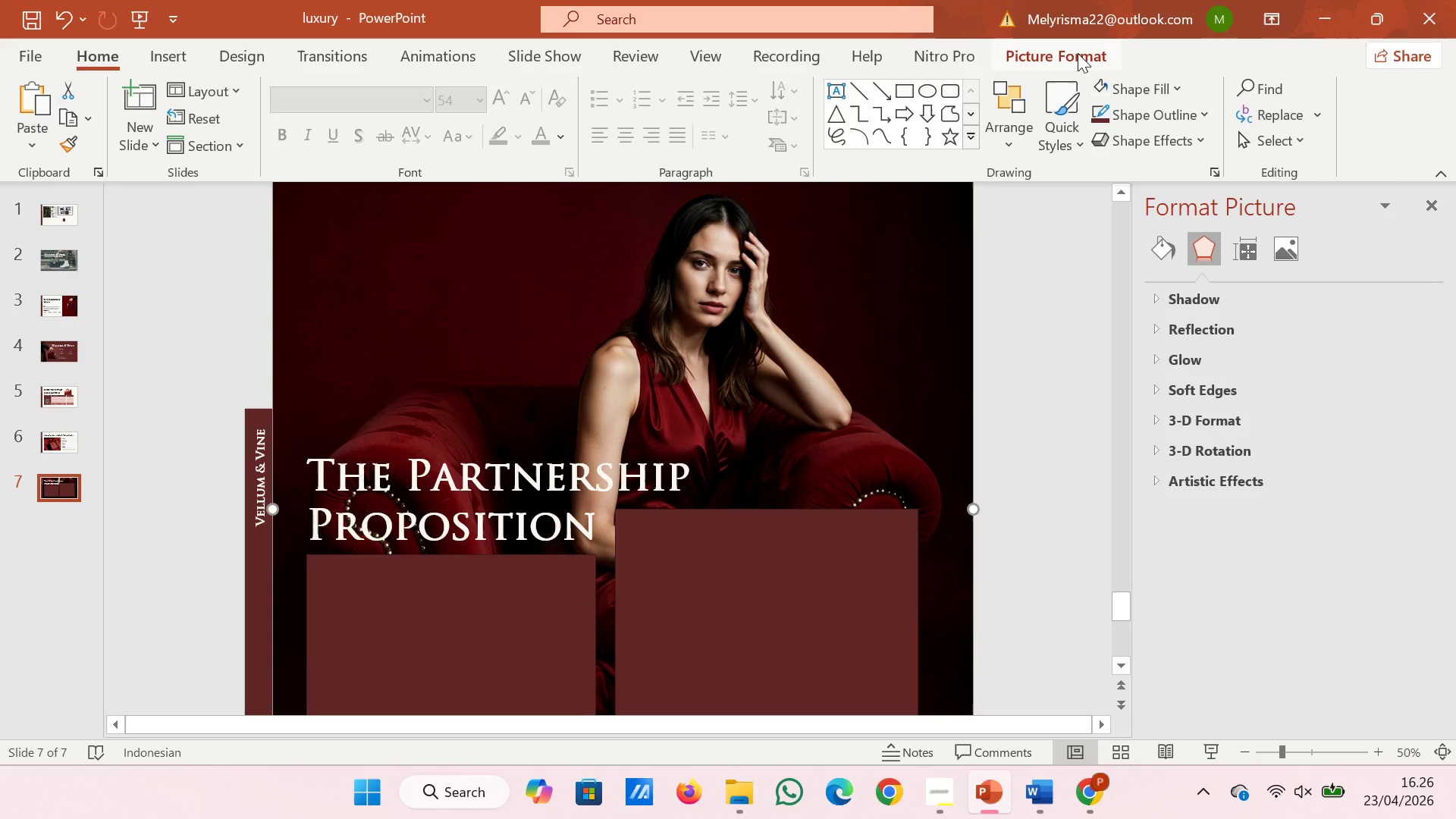 
left_click([1078, 53])
 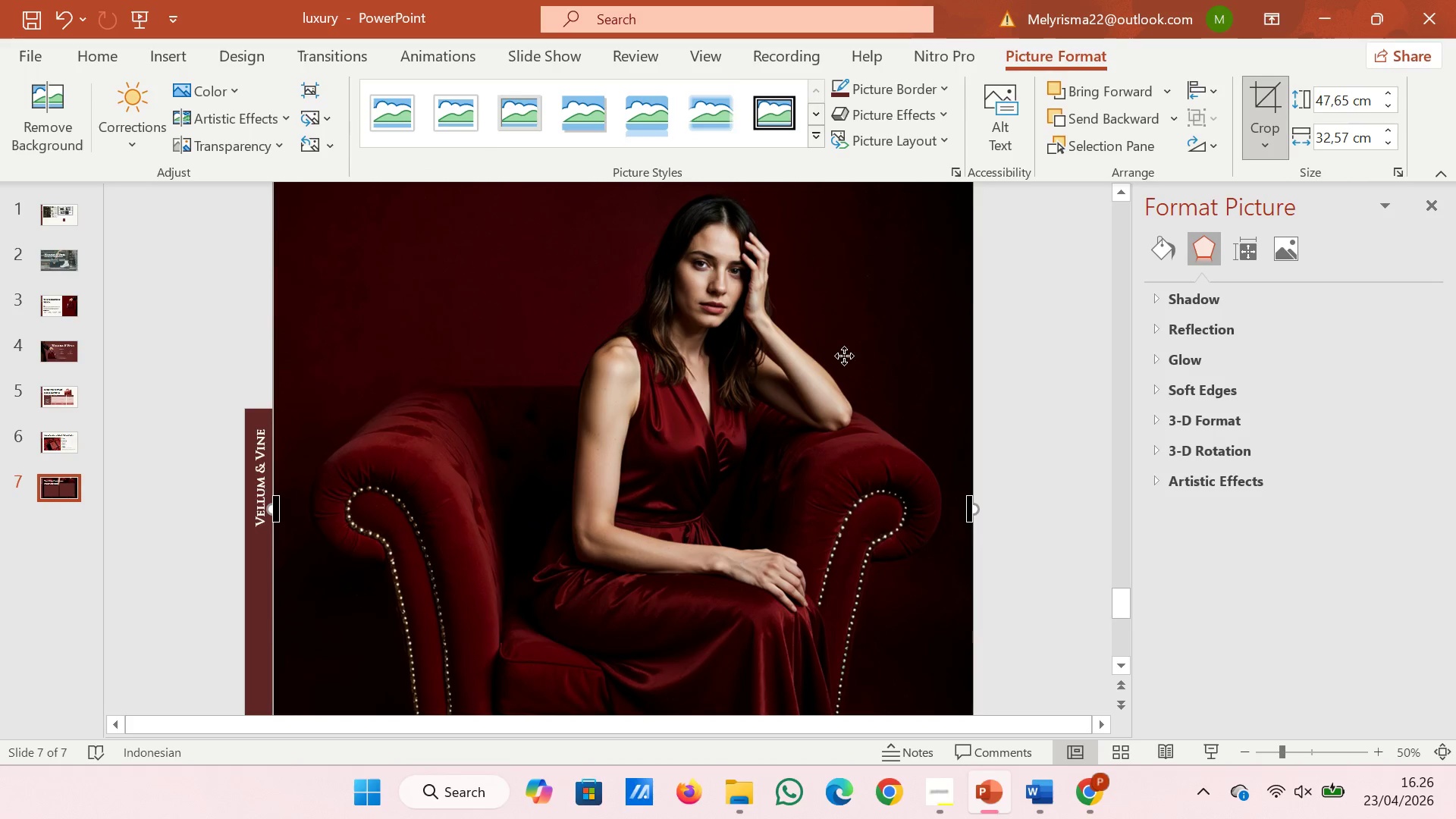 
hold_key(key=ControlLeft, duration=0.61)
scroll: coordinate [843, 356], scroll_direction: down, amount: 2.0
 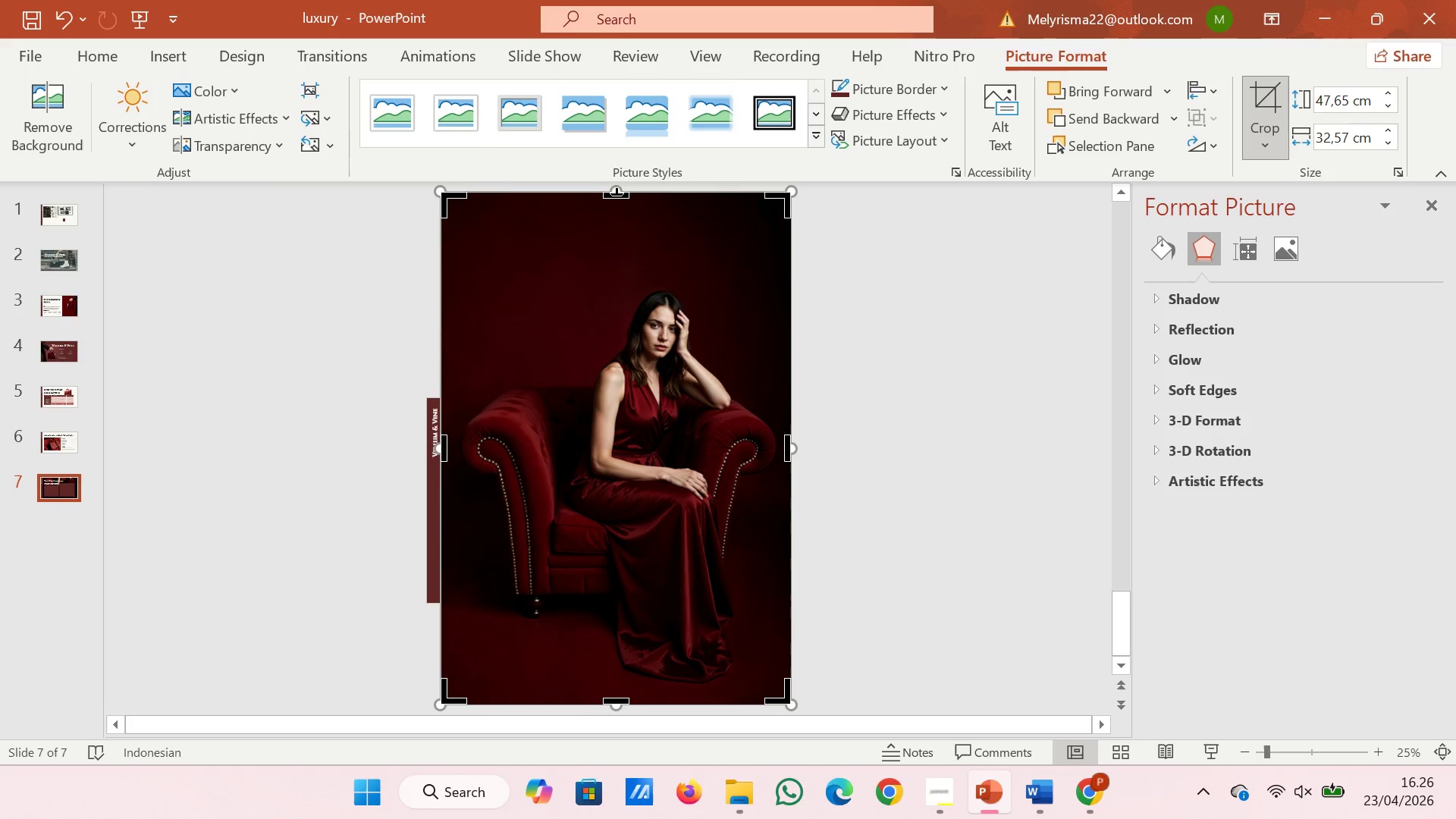 
left_click_drag(start_coordinate=[615, 195], to_coordinate=[602, 388])
 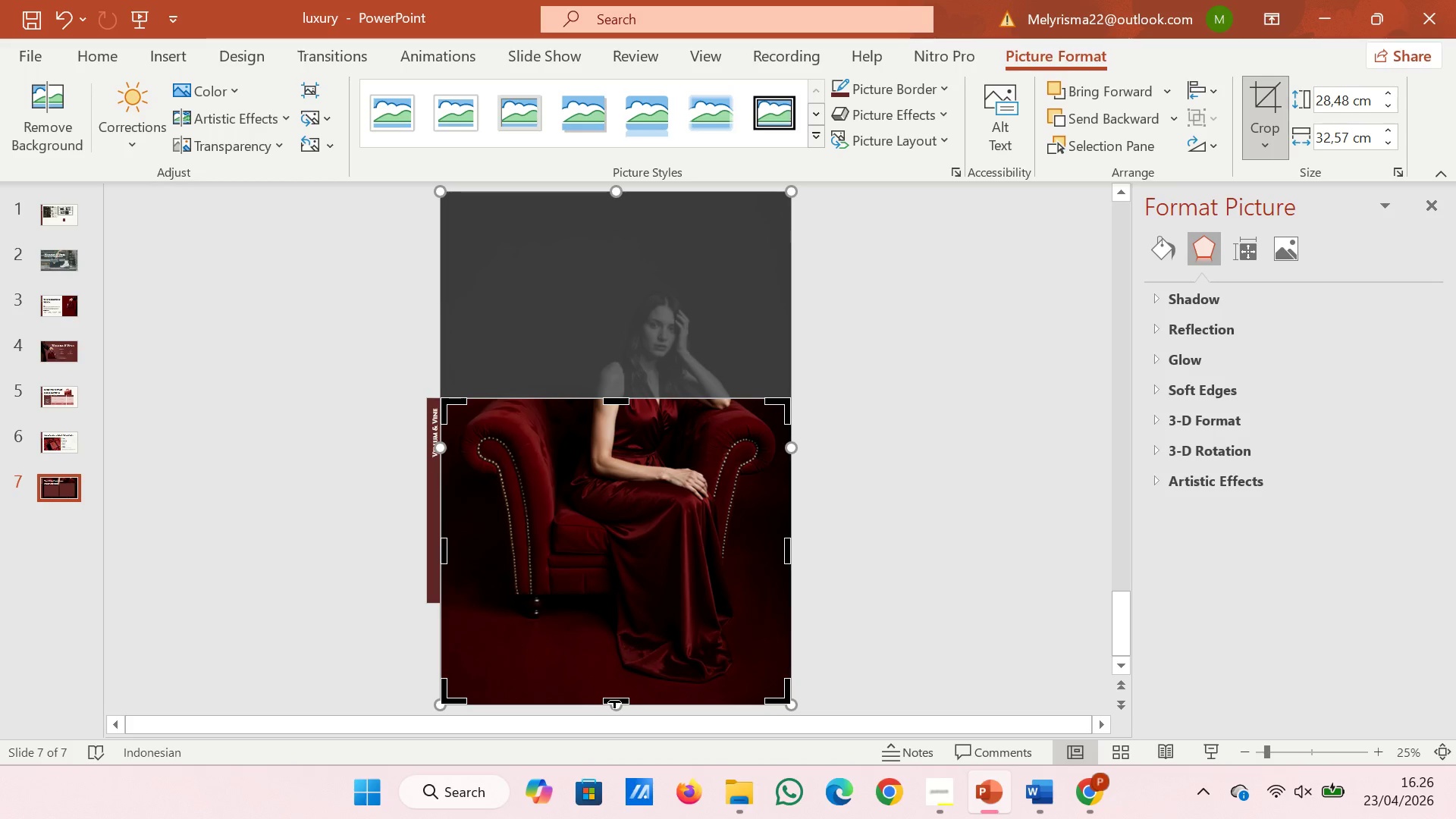 
left_click_drag(start_coordinate=[614, 701], to_coordinate=[627, 551])
 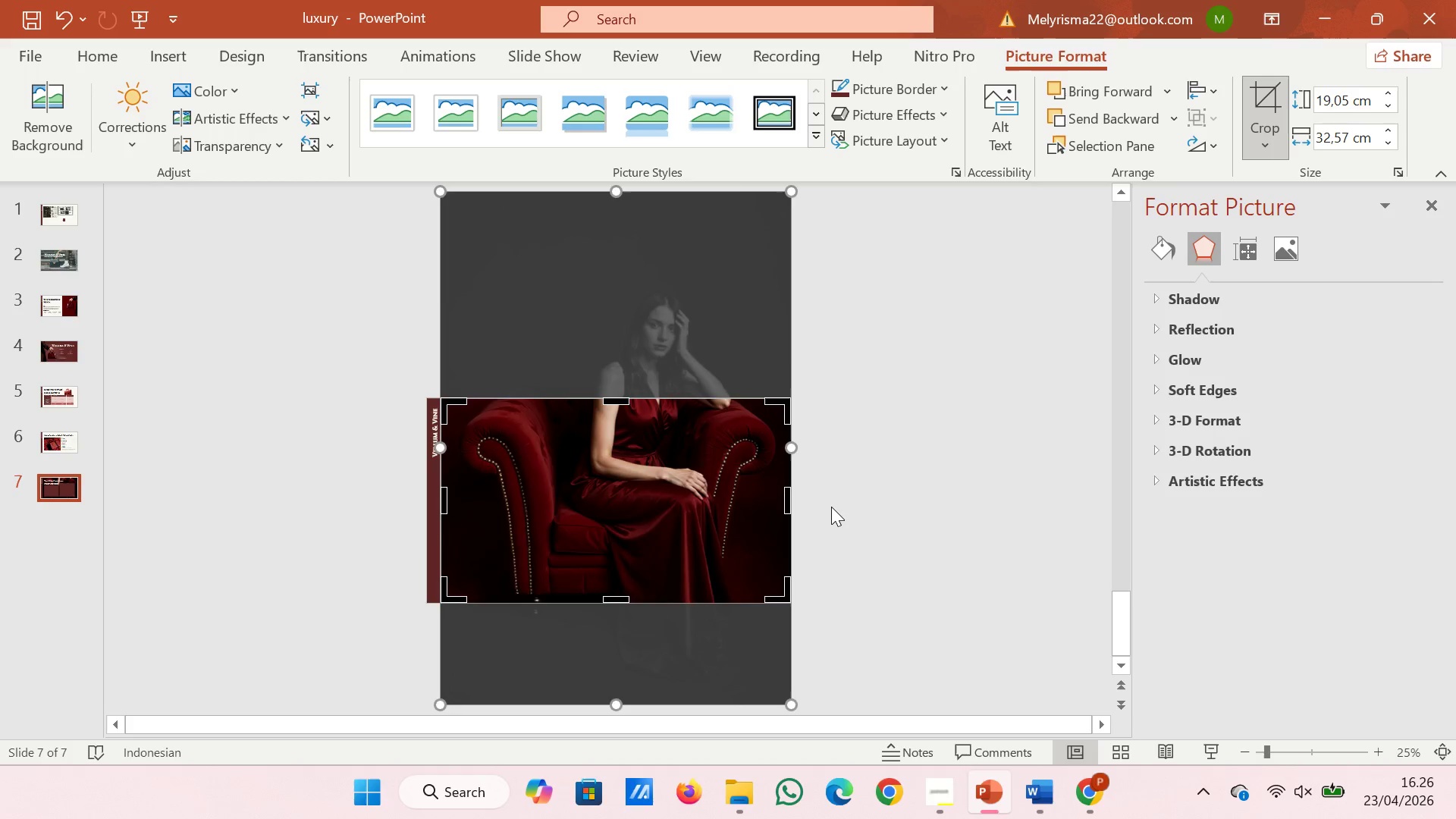 
left_click([831, 507])
 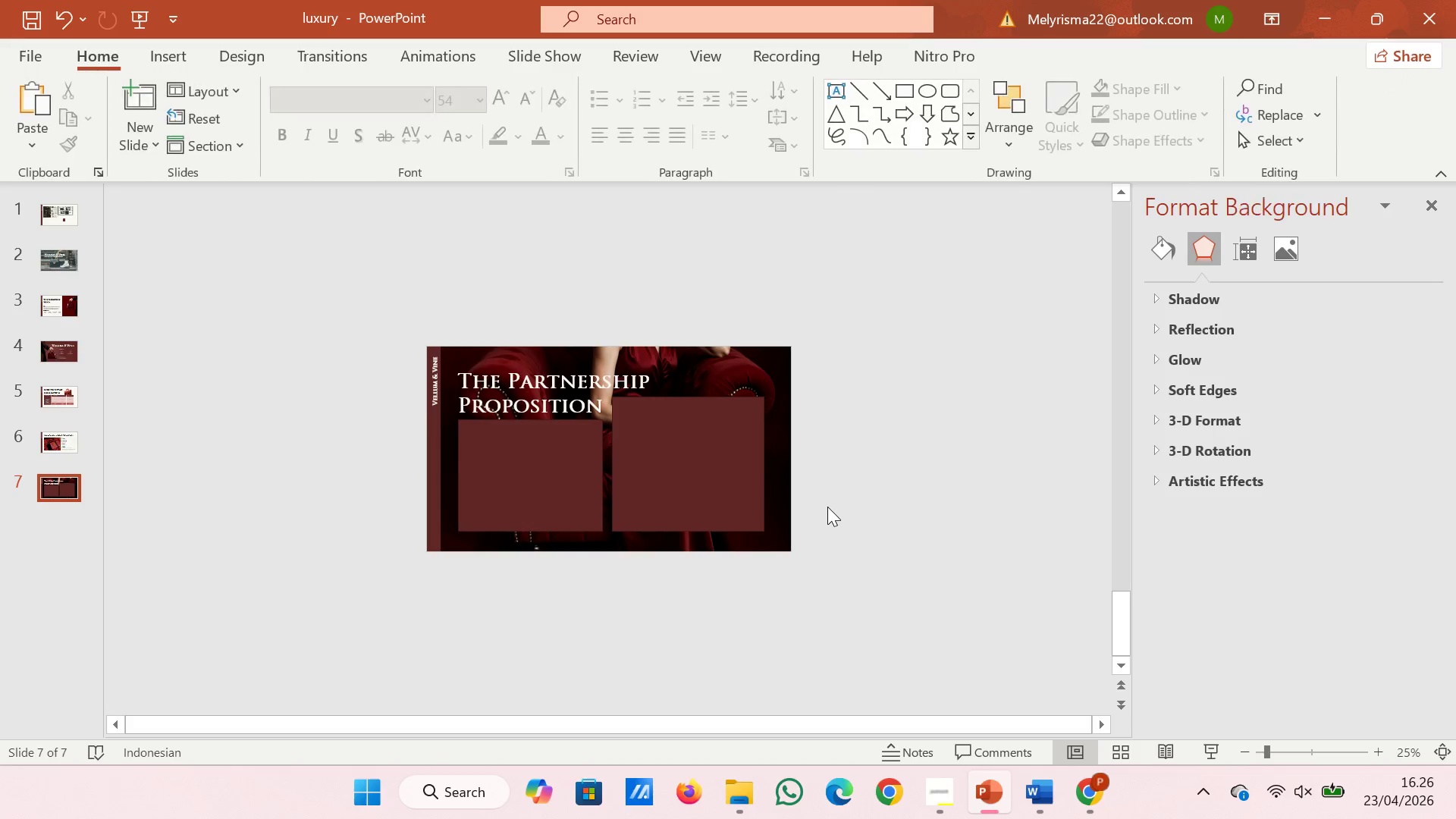 
hold_key(key=ControlLeft, duration=0.97)
scroll: coordinate [675, 454], scroll_direction: up, amount: 4.0
 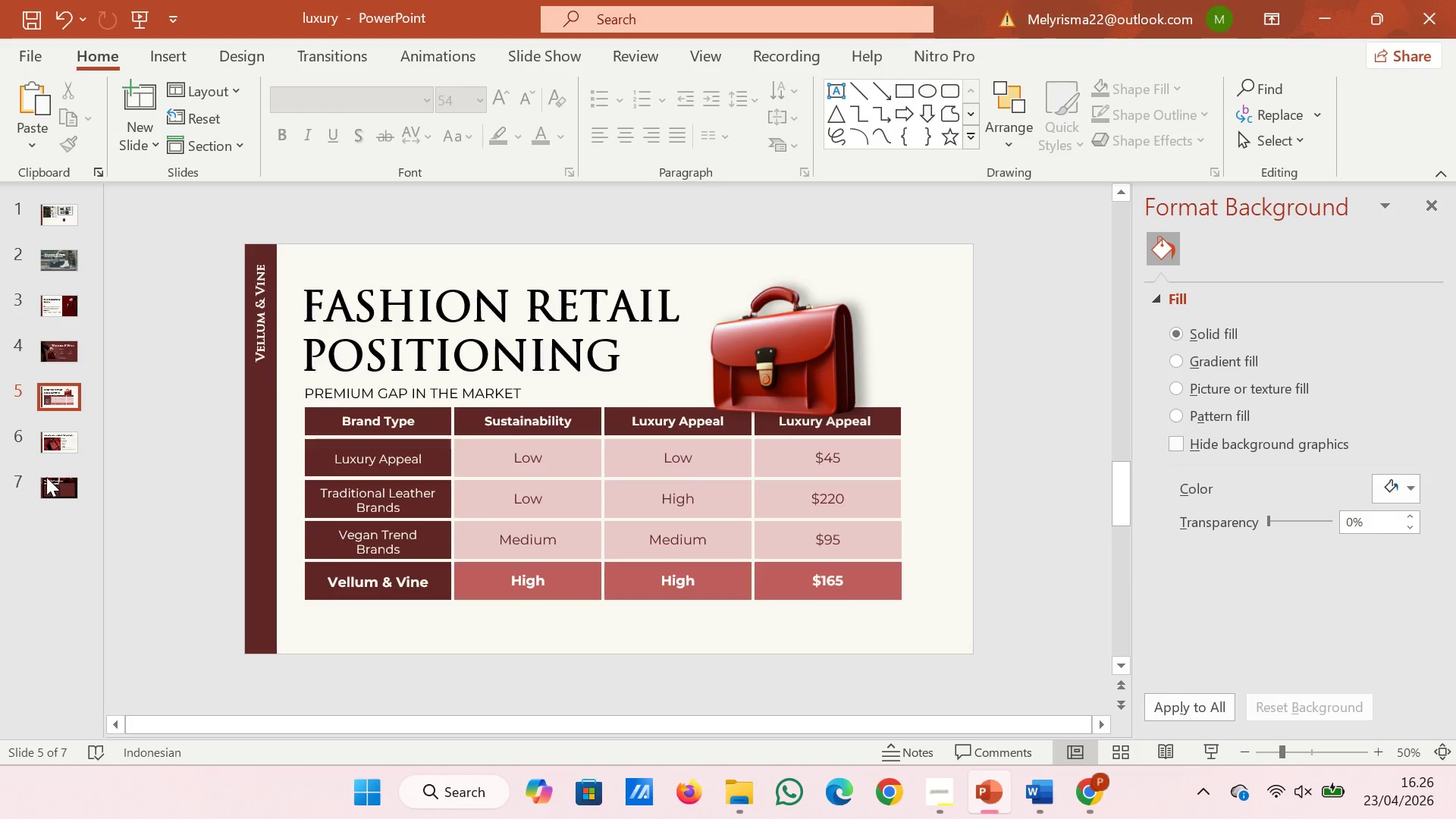 
left_click([46, 485])
 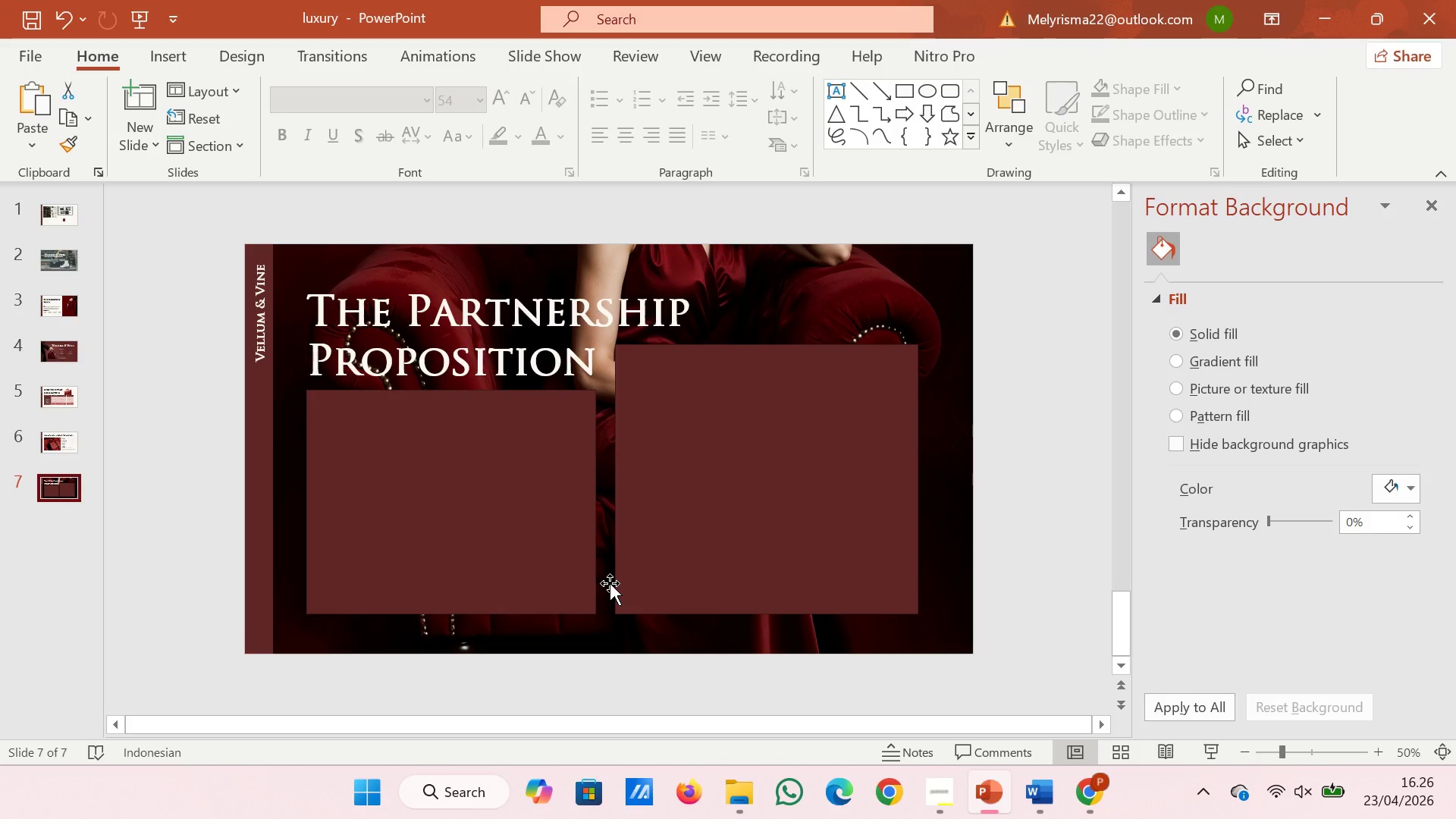 
wait(8.27)
 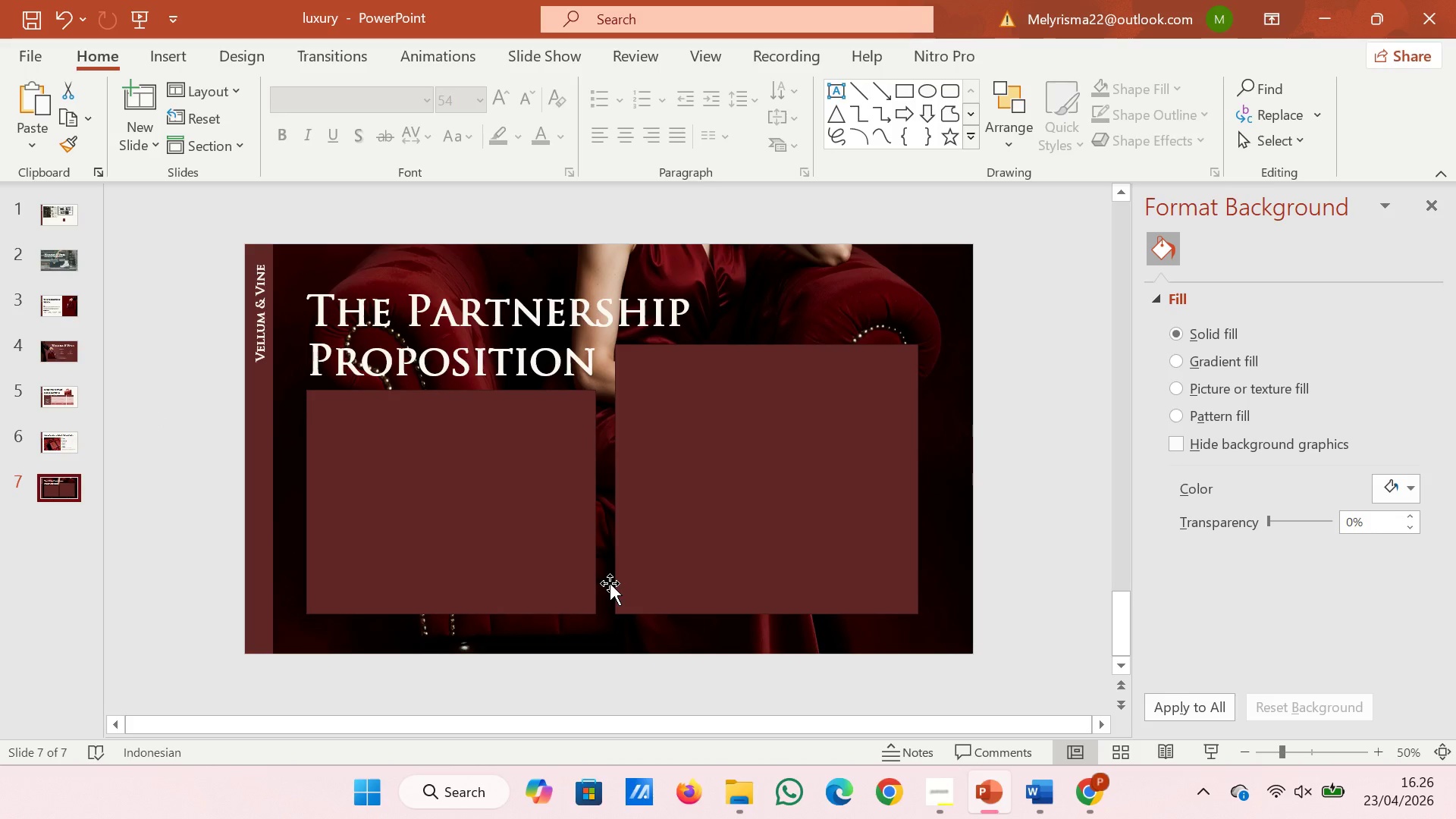 
left_click([1054, 817])
 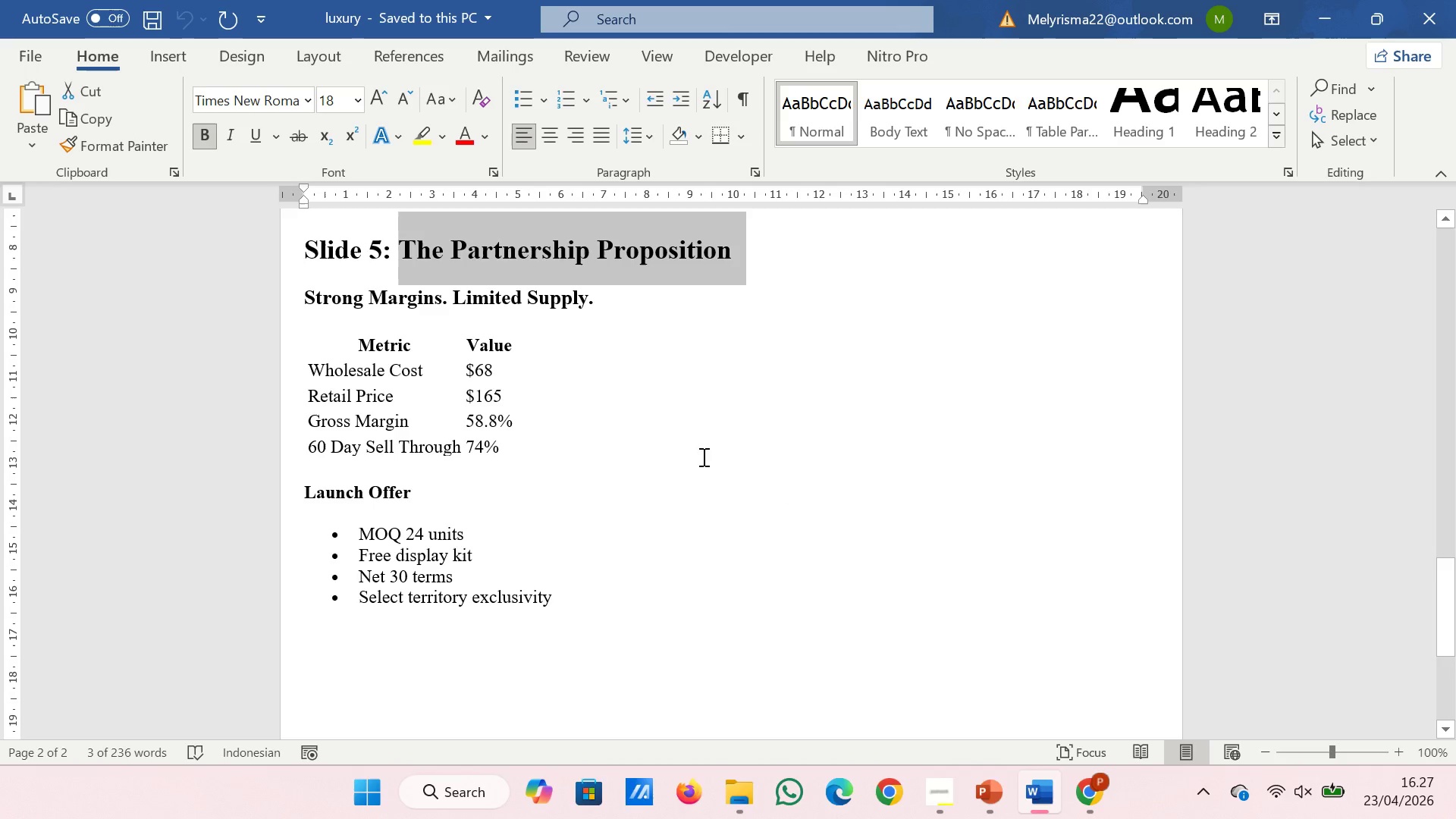 
left_click([661, 440])
 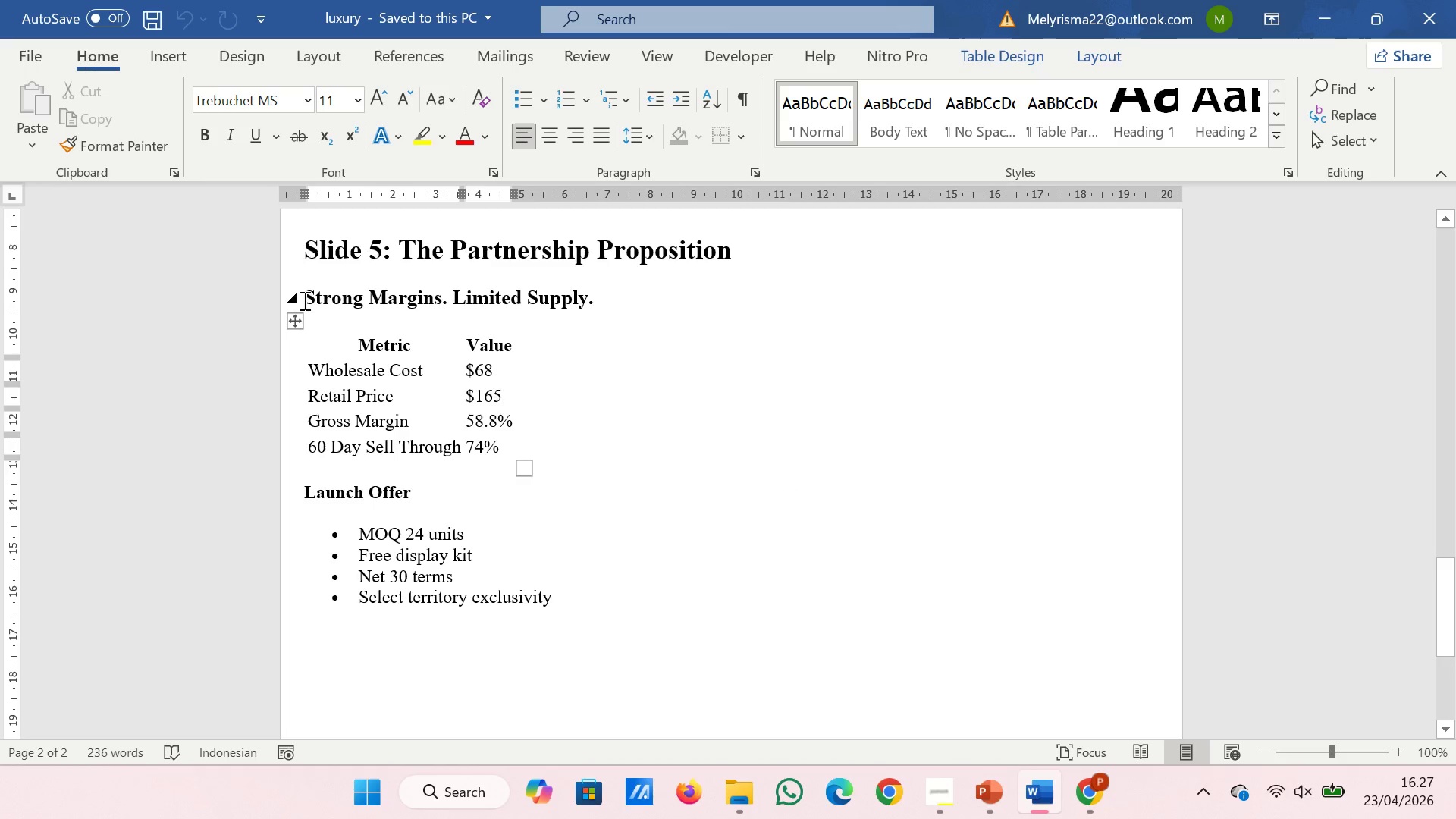 
left_click_drag(start_coordinate=[303, 300], to_coordinate=[624, 300])
 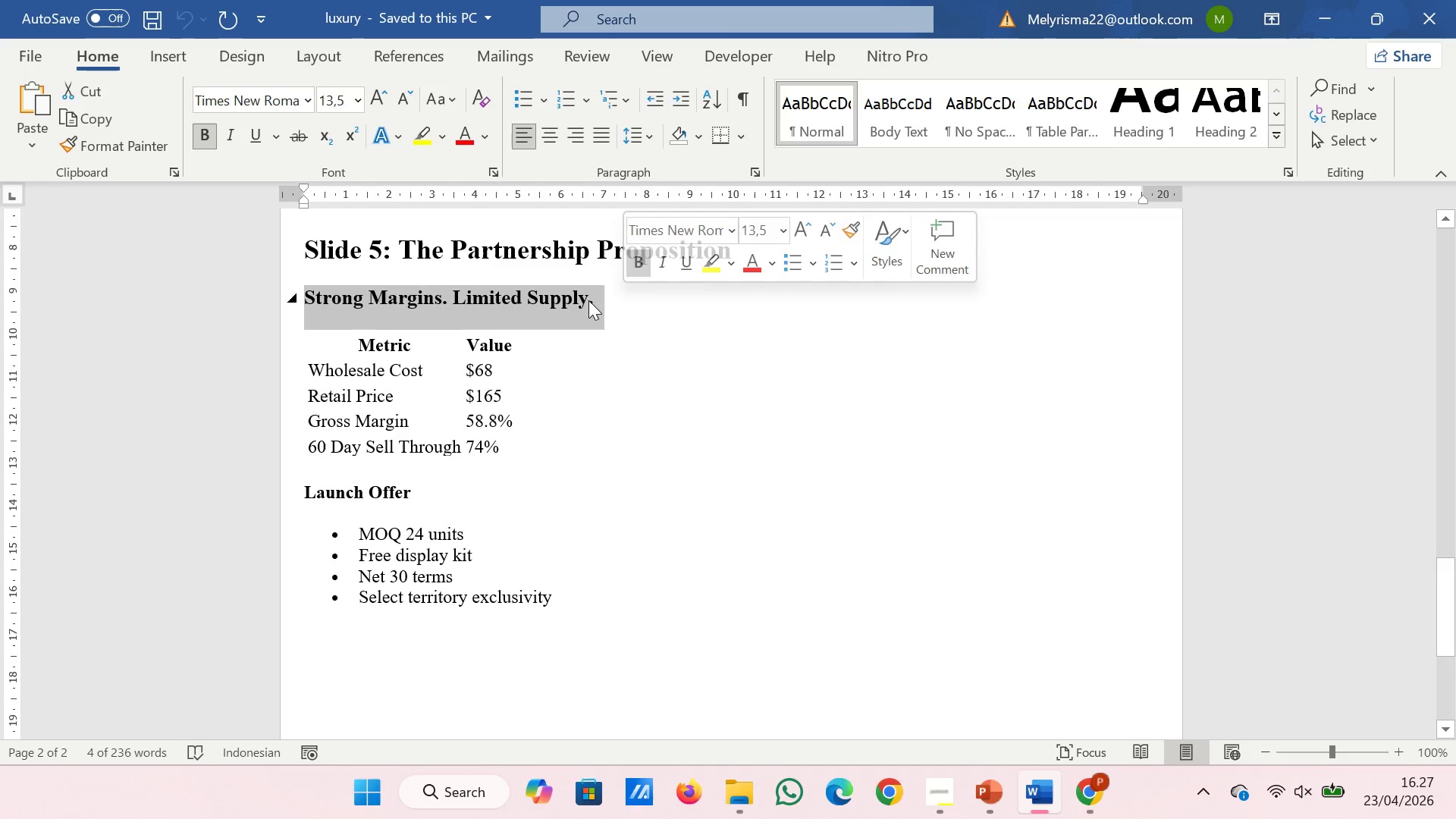 
right_click([588, 300])
 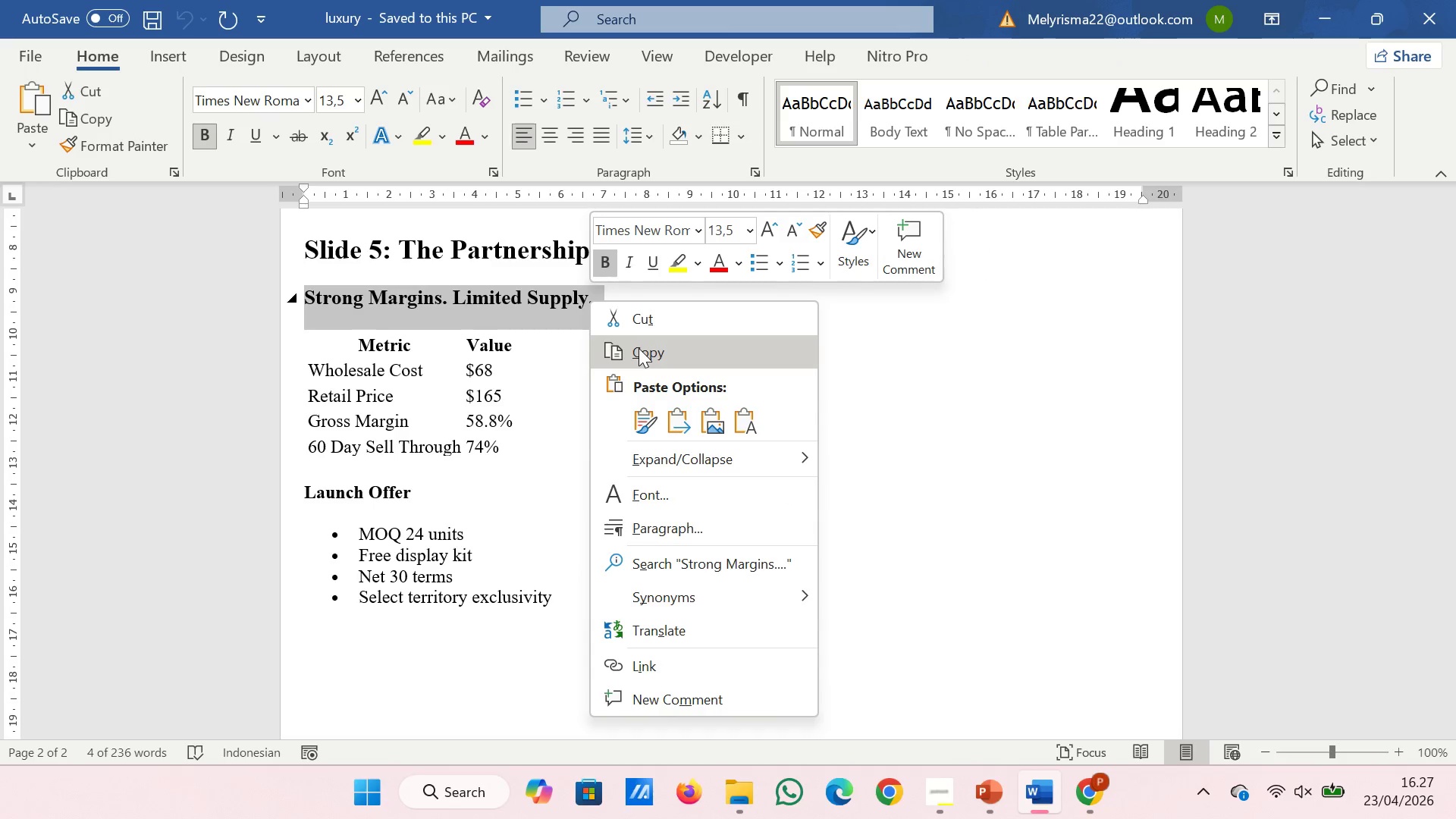 
left_click([639, 348])
 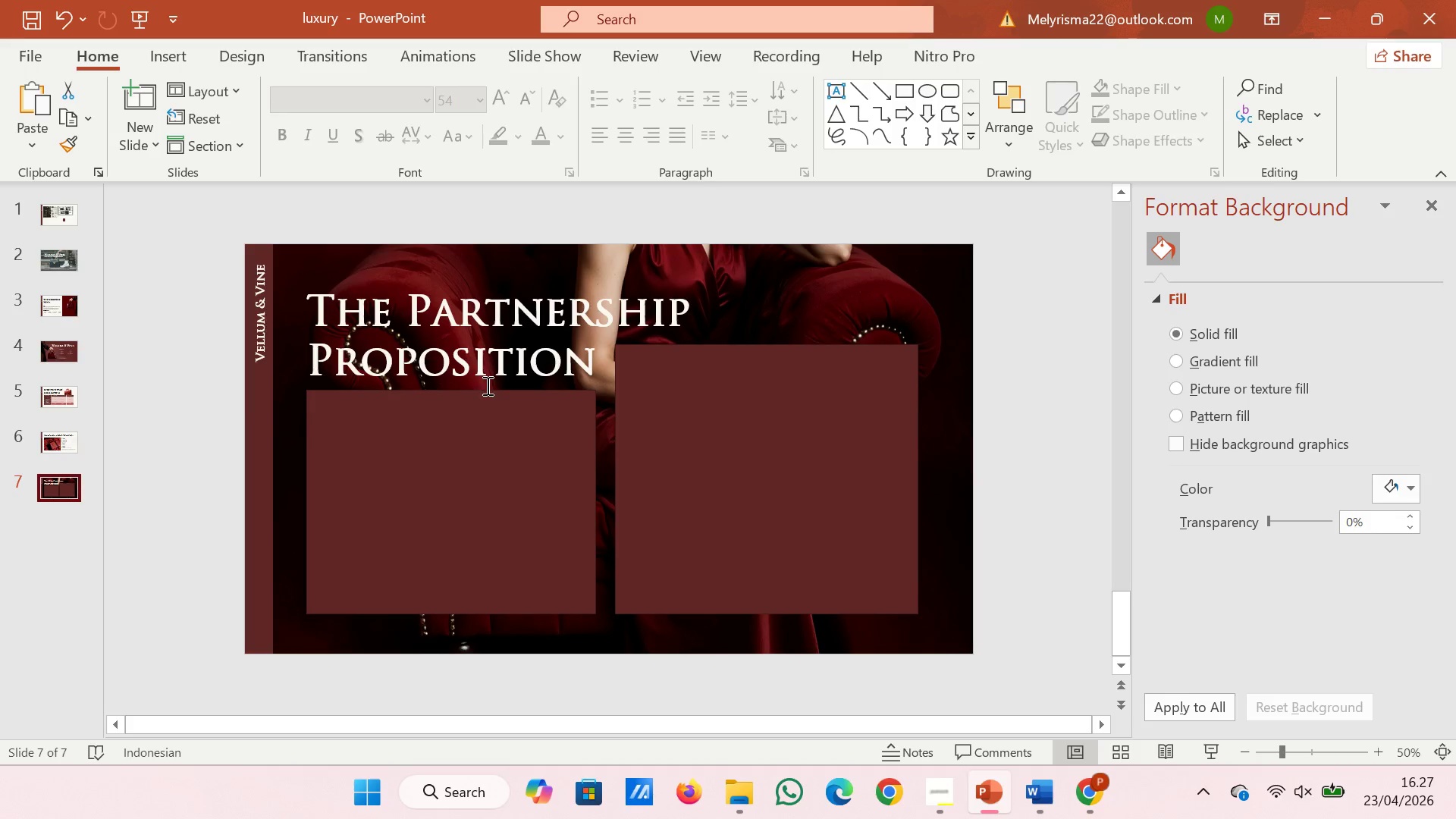 
wait(5.88)
 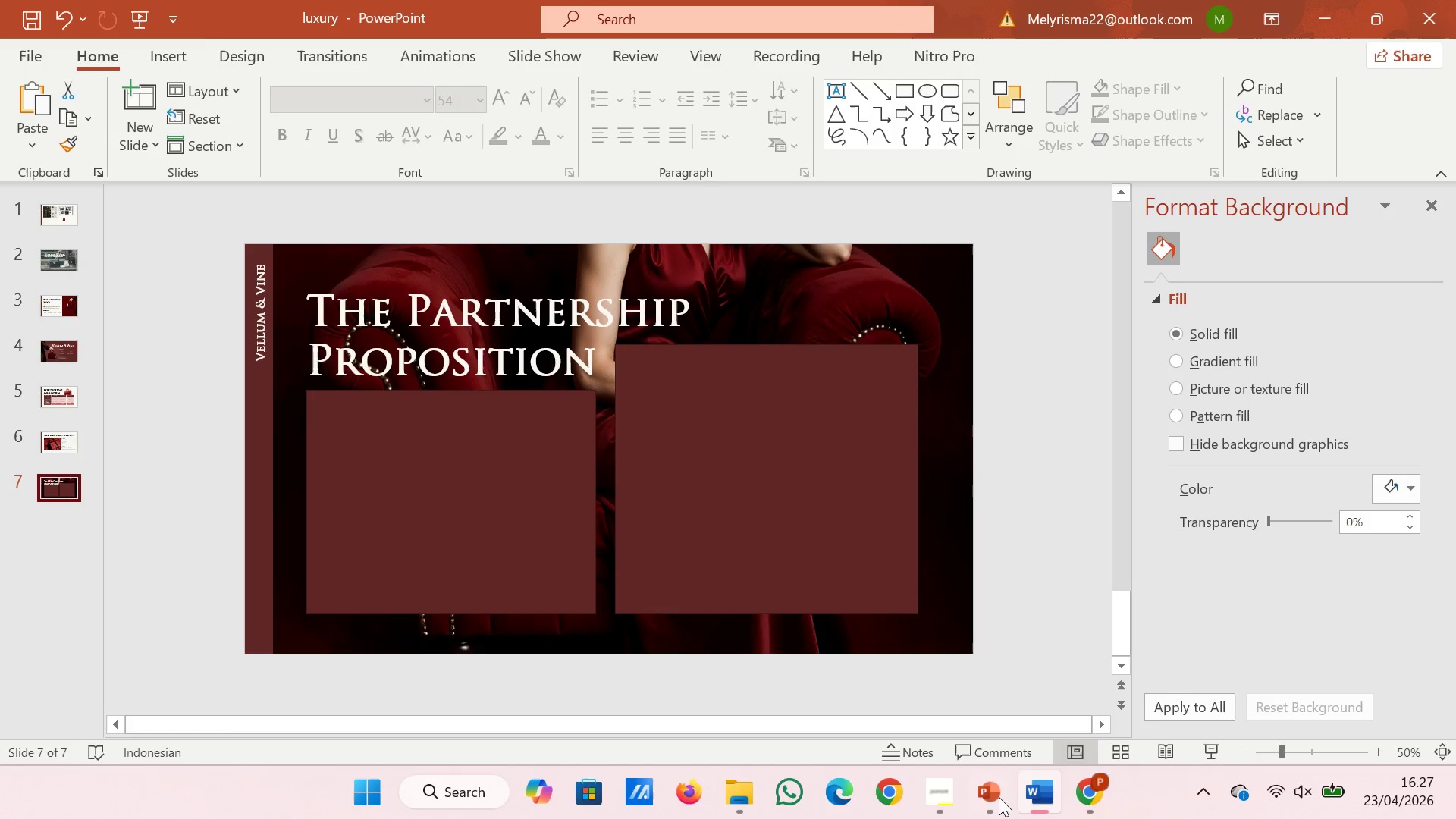 
left_click([431, 442])
 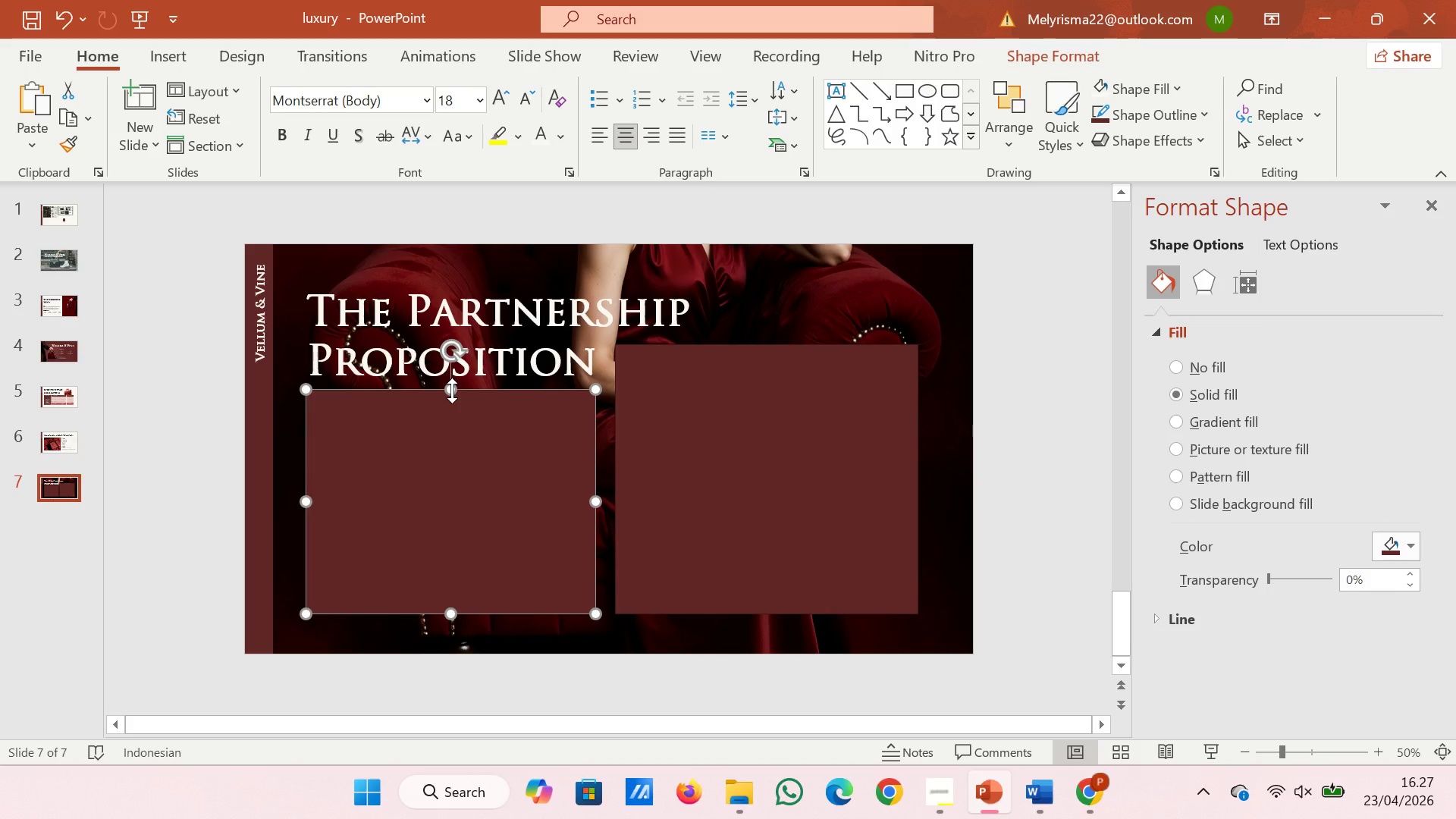 
left_click_drag(start_coordinate=[452, 391], to_coordinate=[453, 435])
 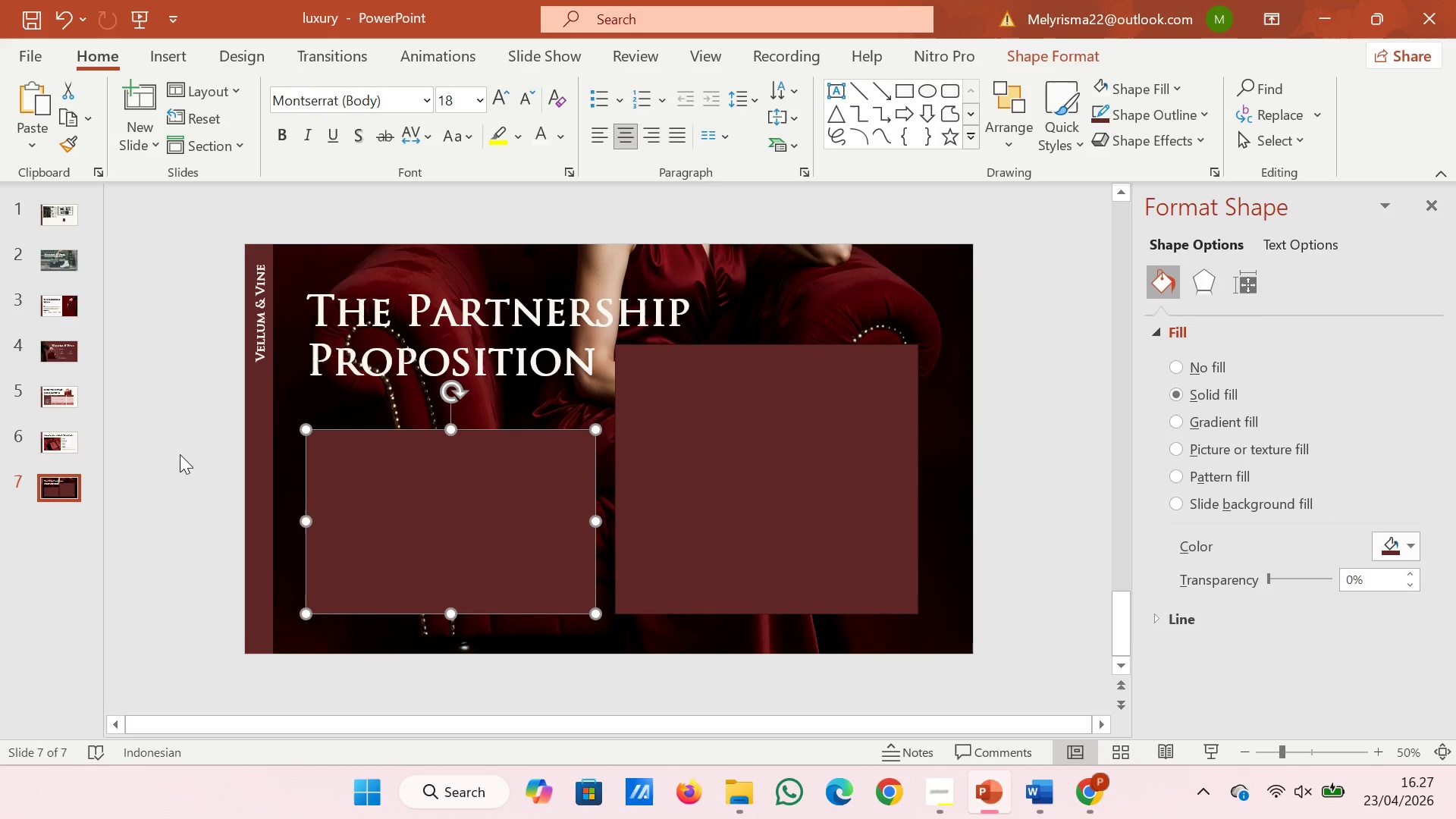 
left_click([174, 454])
 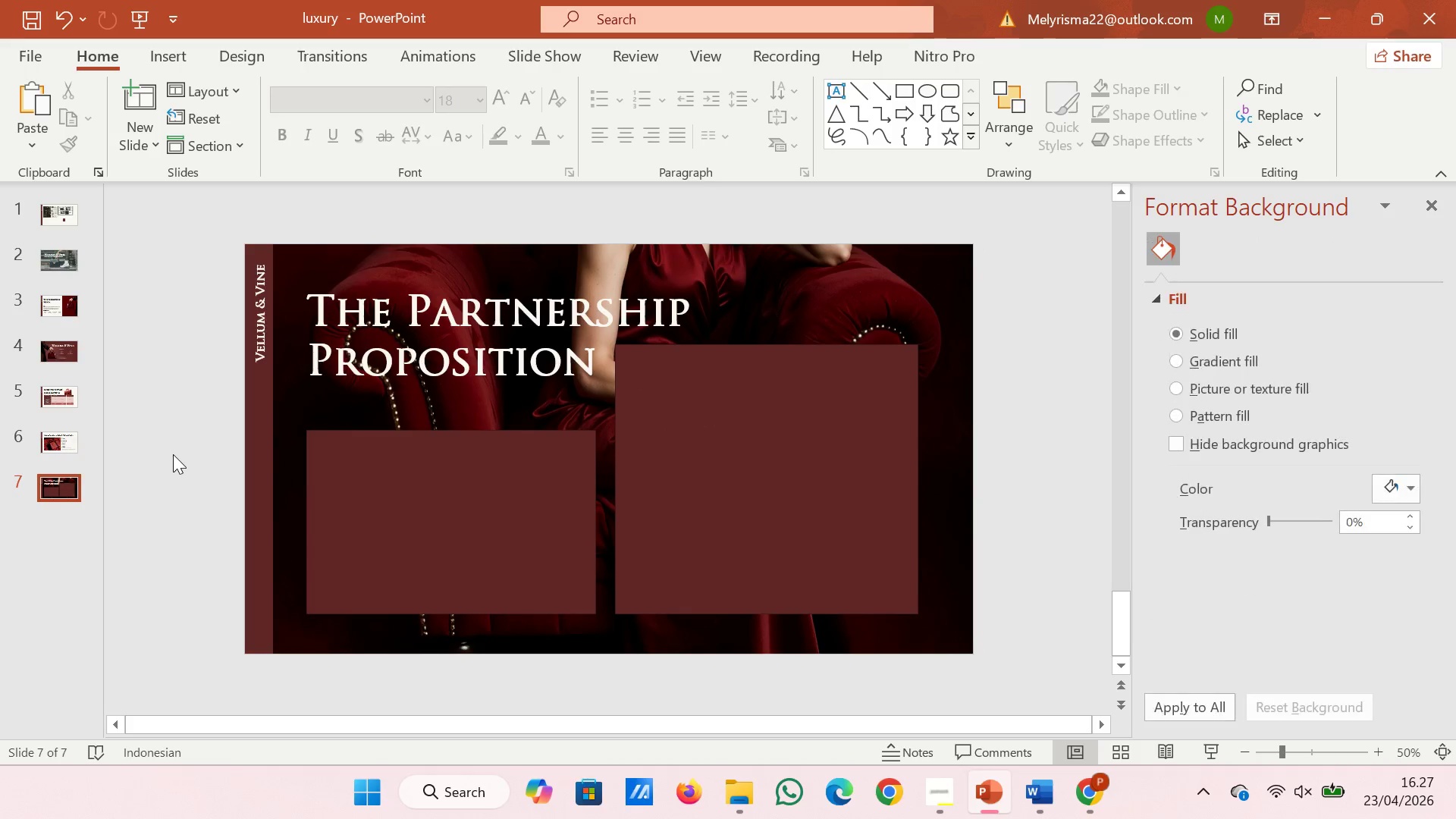 
right_click([173, 454])
 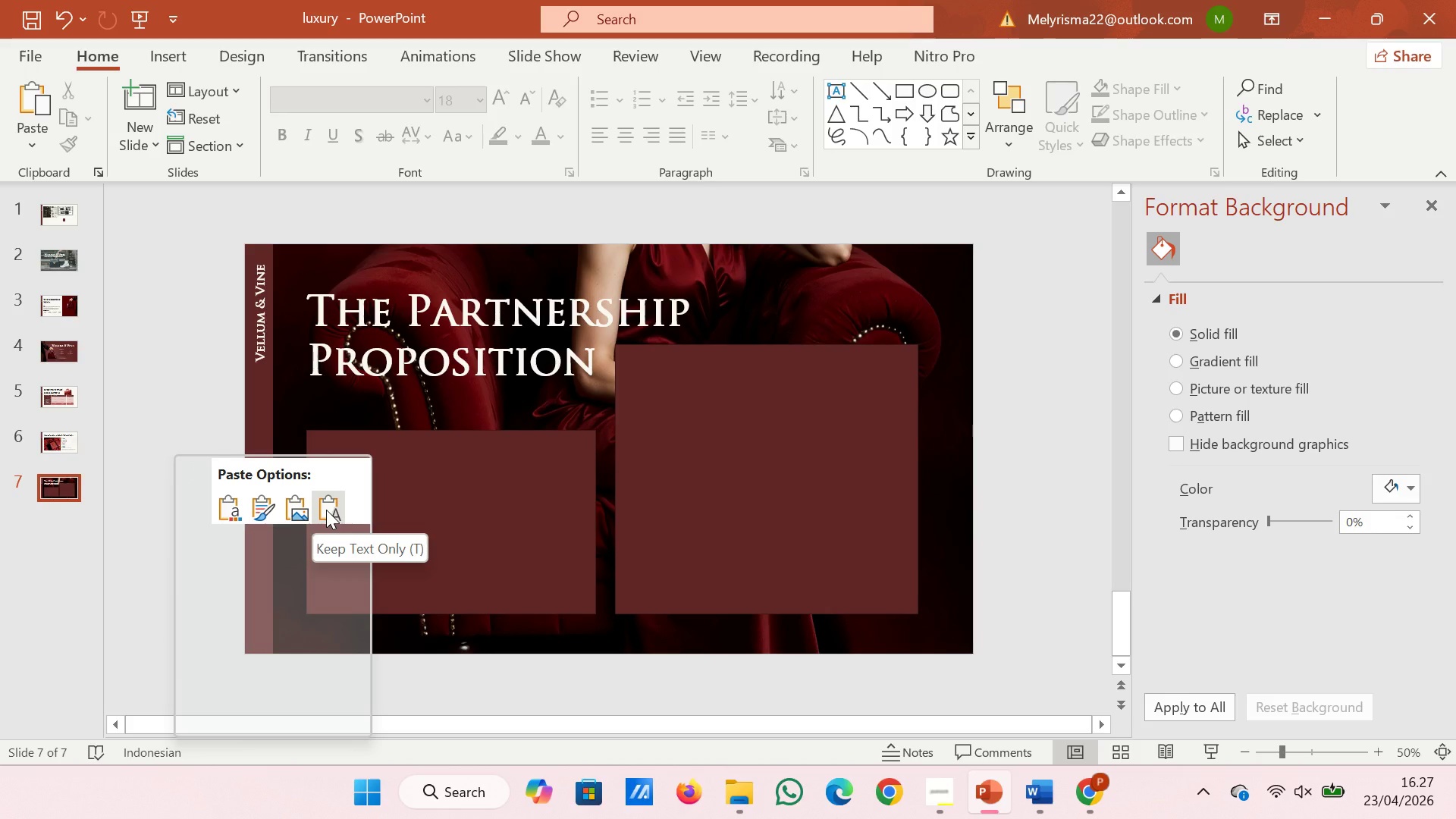 
left_click([326, 510])
 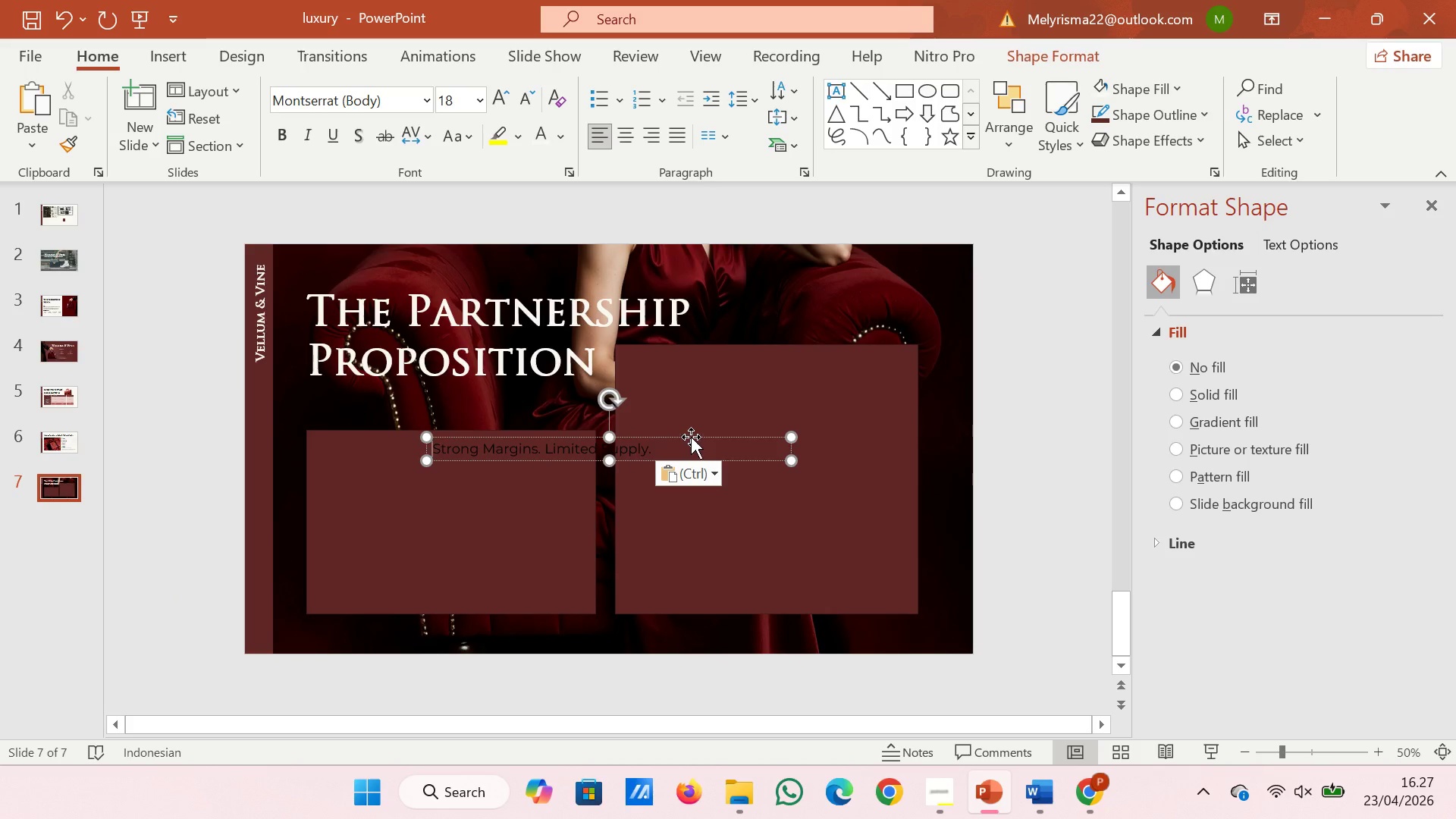 
left_click_drag(start_coordinate=[691, 435], to_coordinate=[604, 384])
 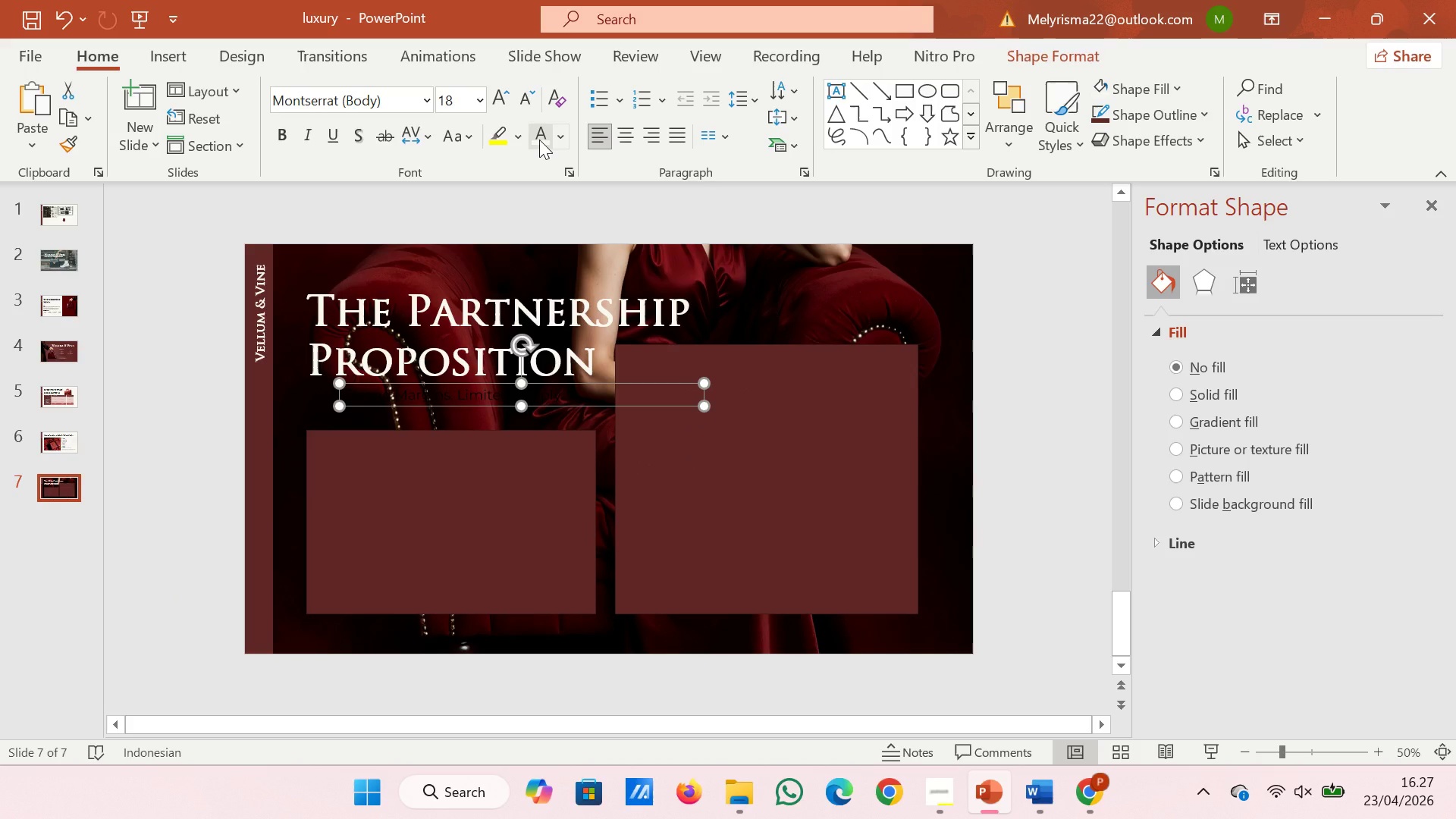 
left_click([539, 140])
 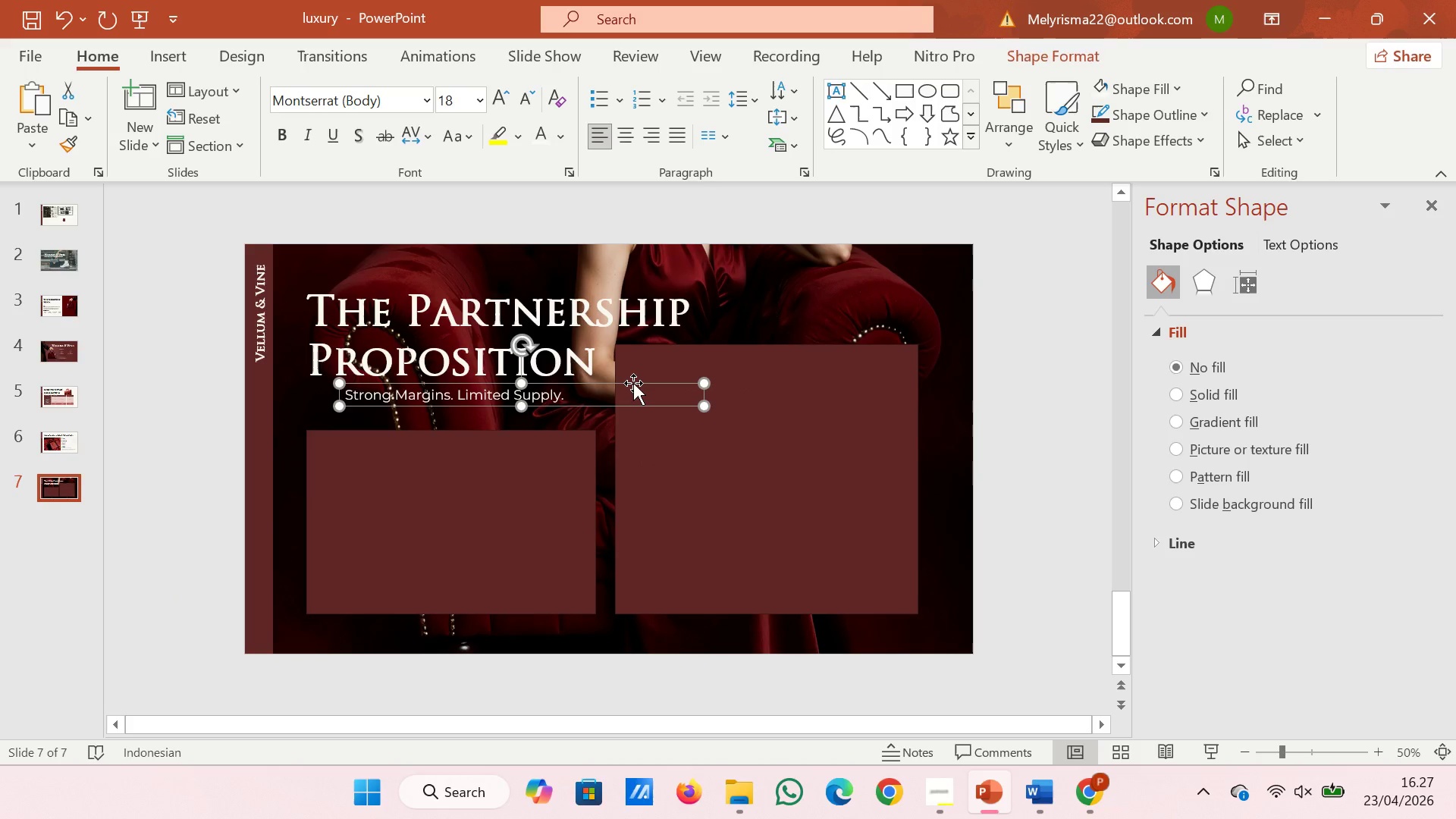 
left_click_drag(start_coordinate=[633, 383], to_coordinate=[598, 381])
 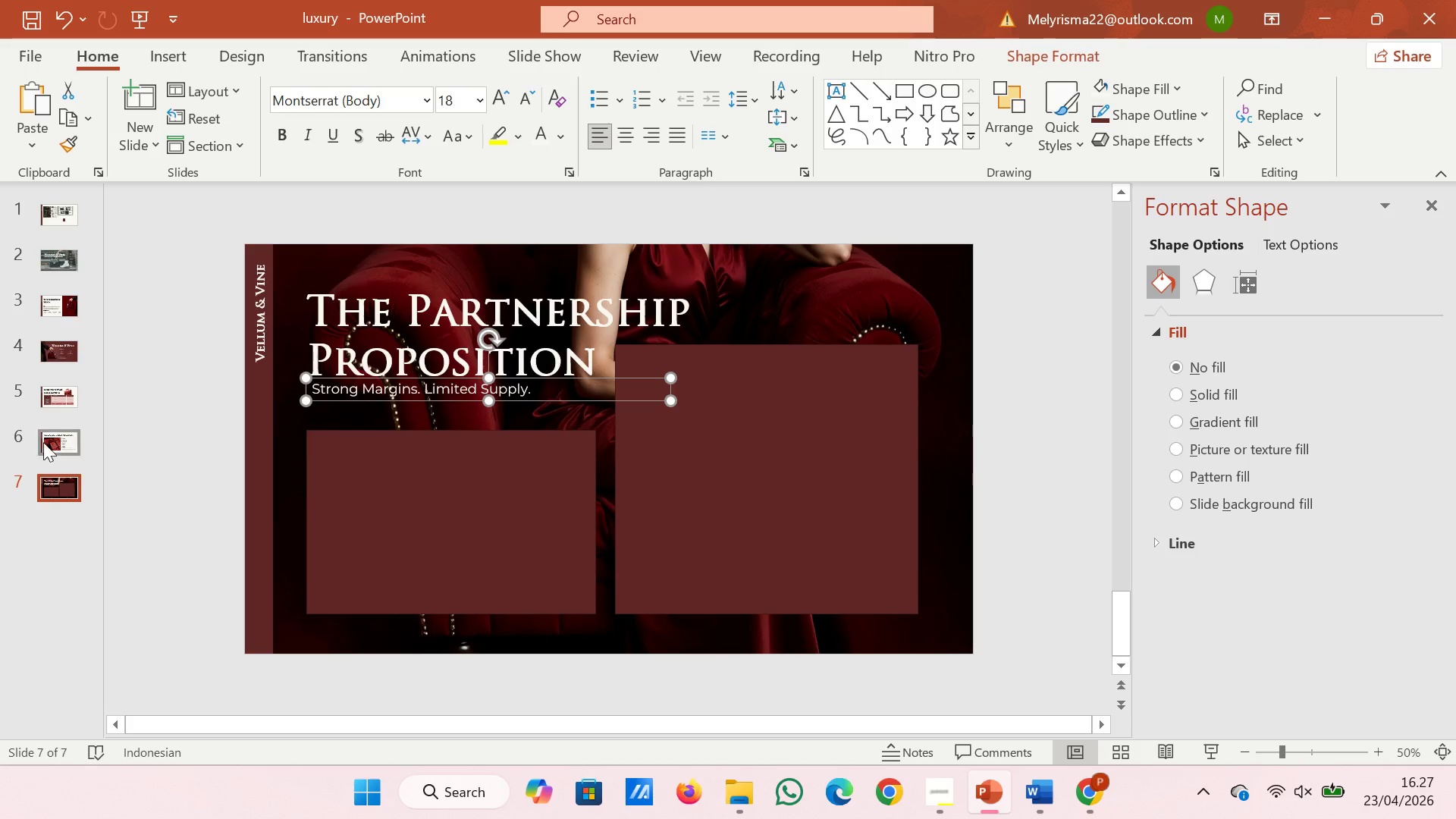 
left_click([54, 435])
 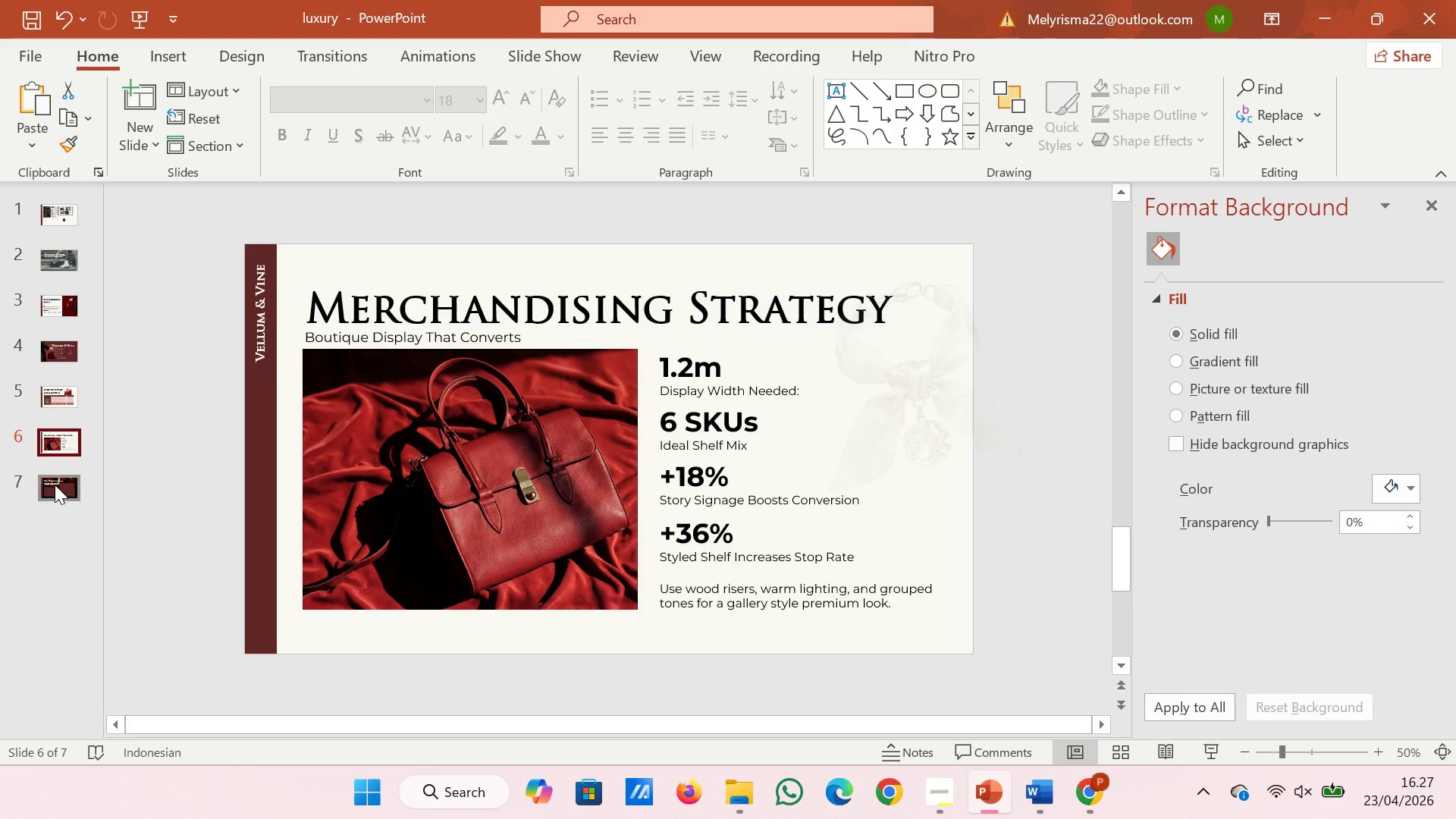 
left_click([55, 491])
 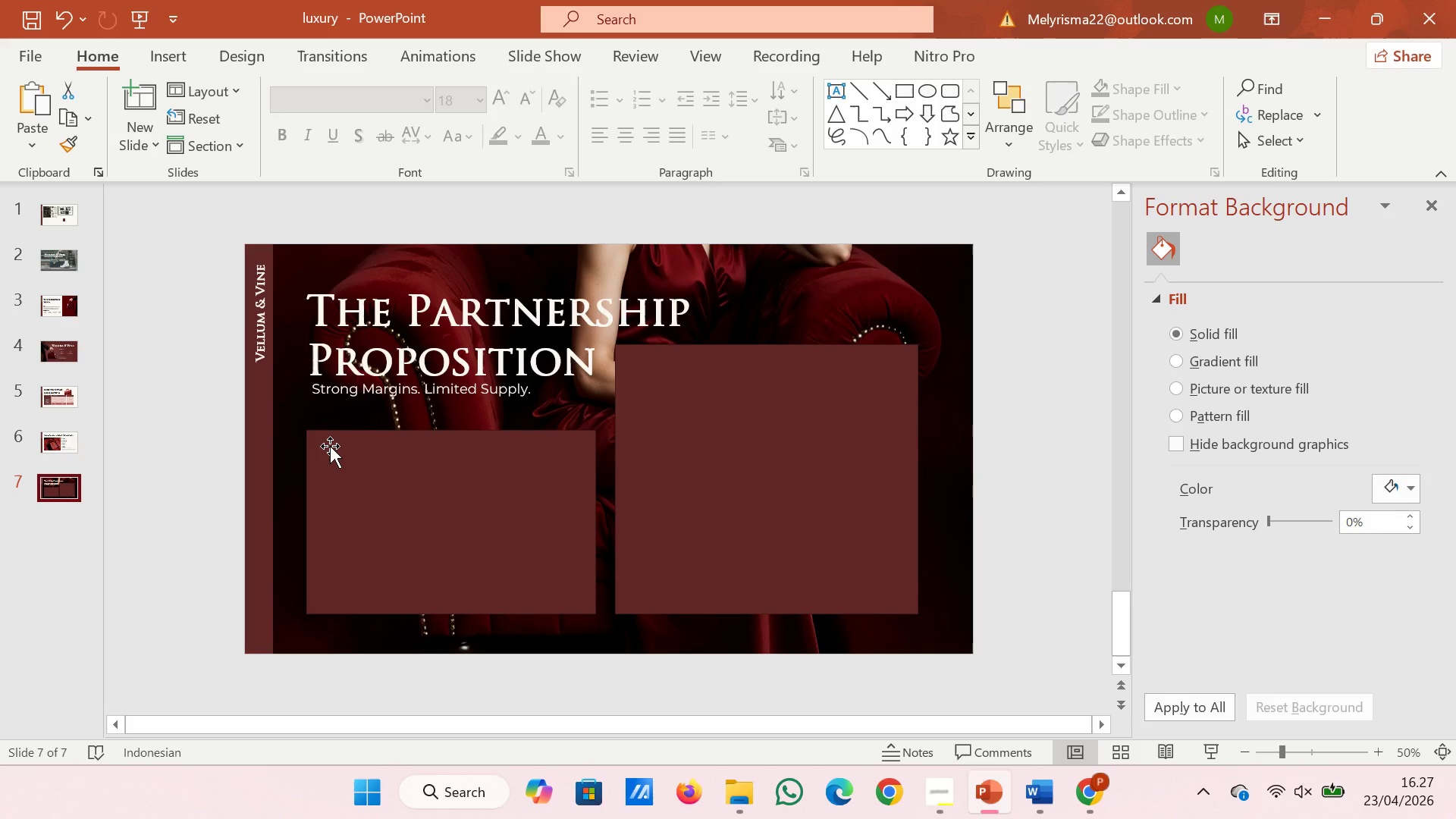 
left_click([488, 404])
 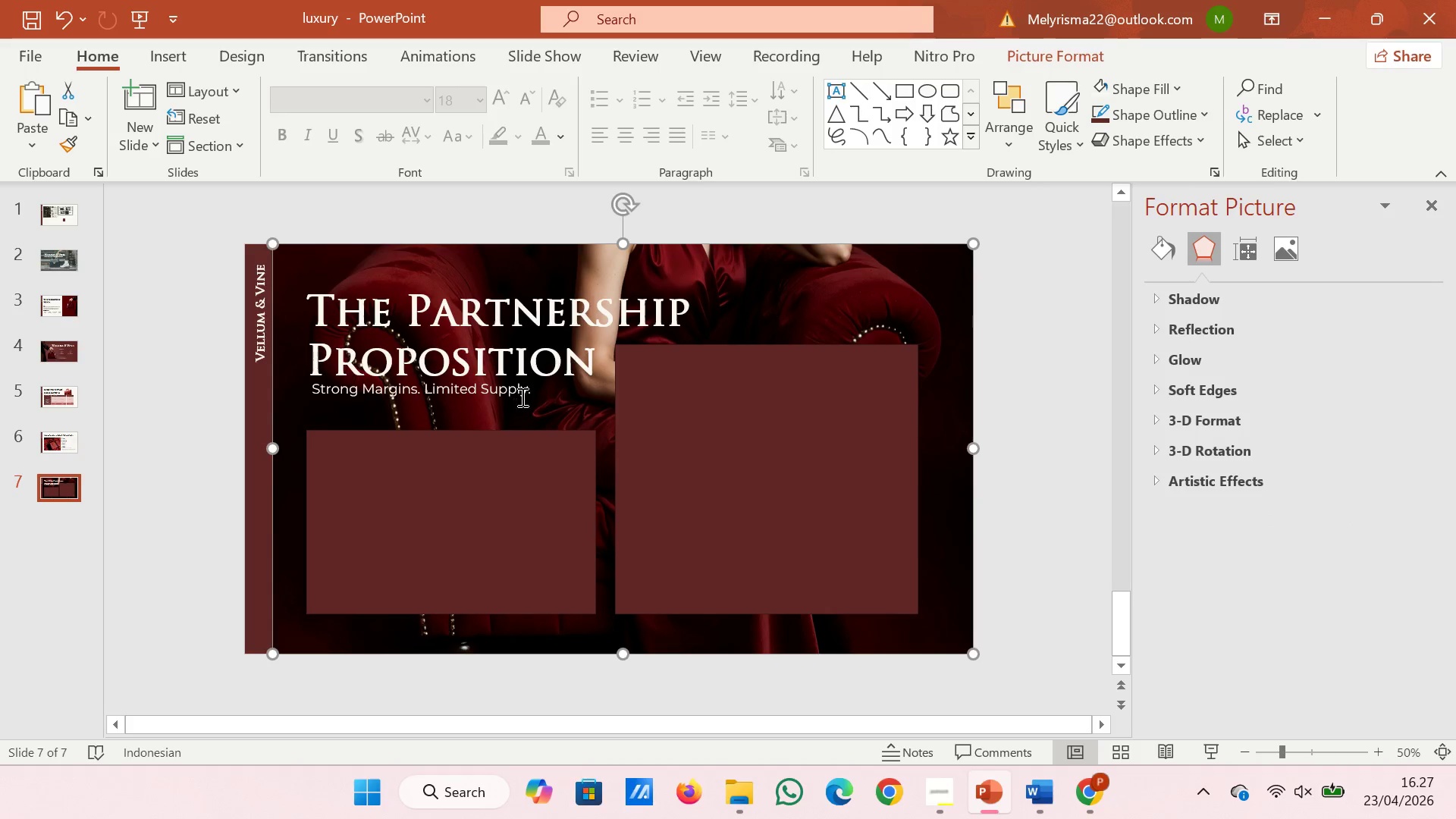 
left_click([520, 392])
 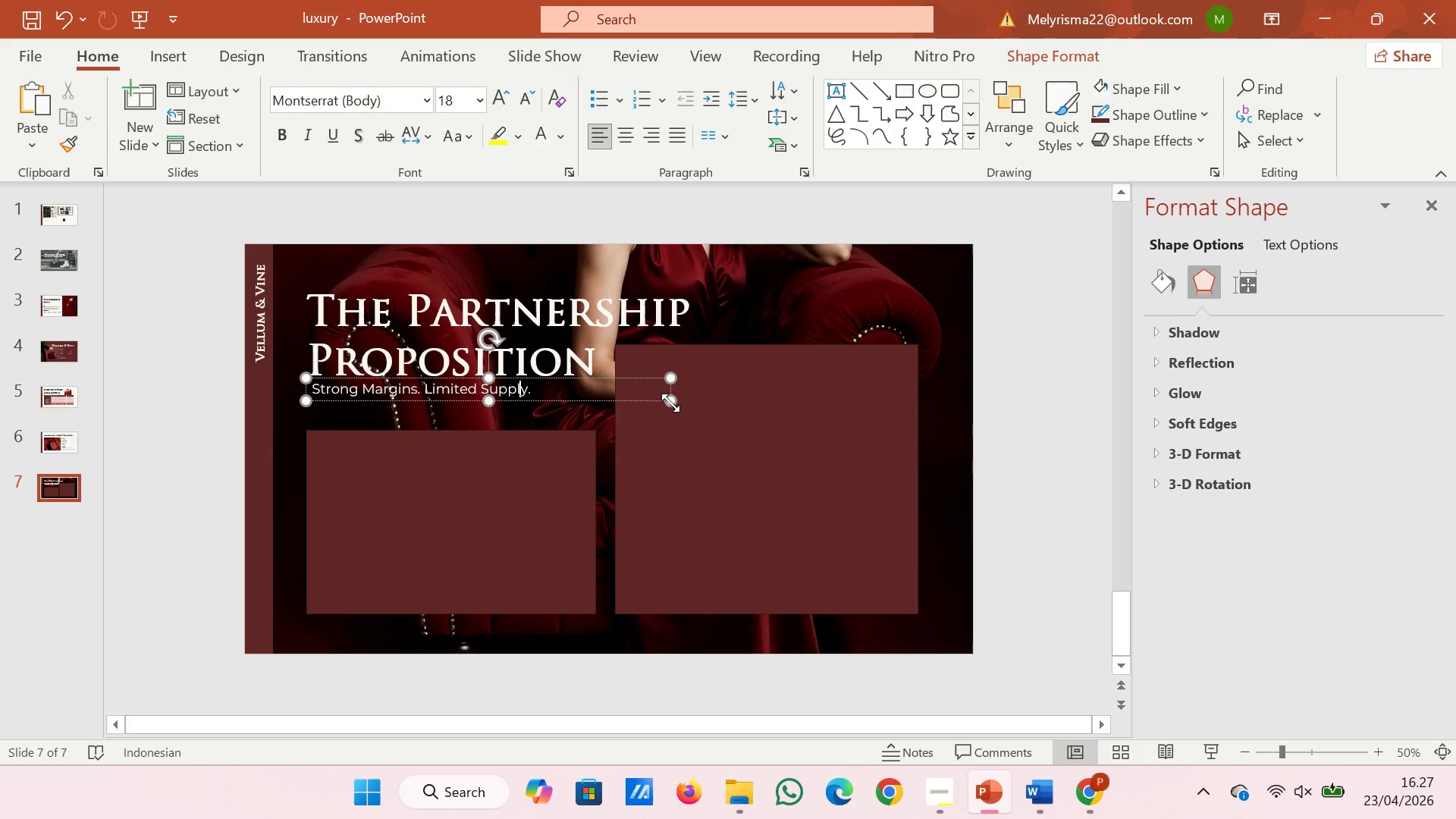 
left_click_drag(start_coordinate=[670, 403], to_coordinate=[613, 403])
 